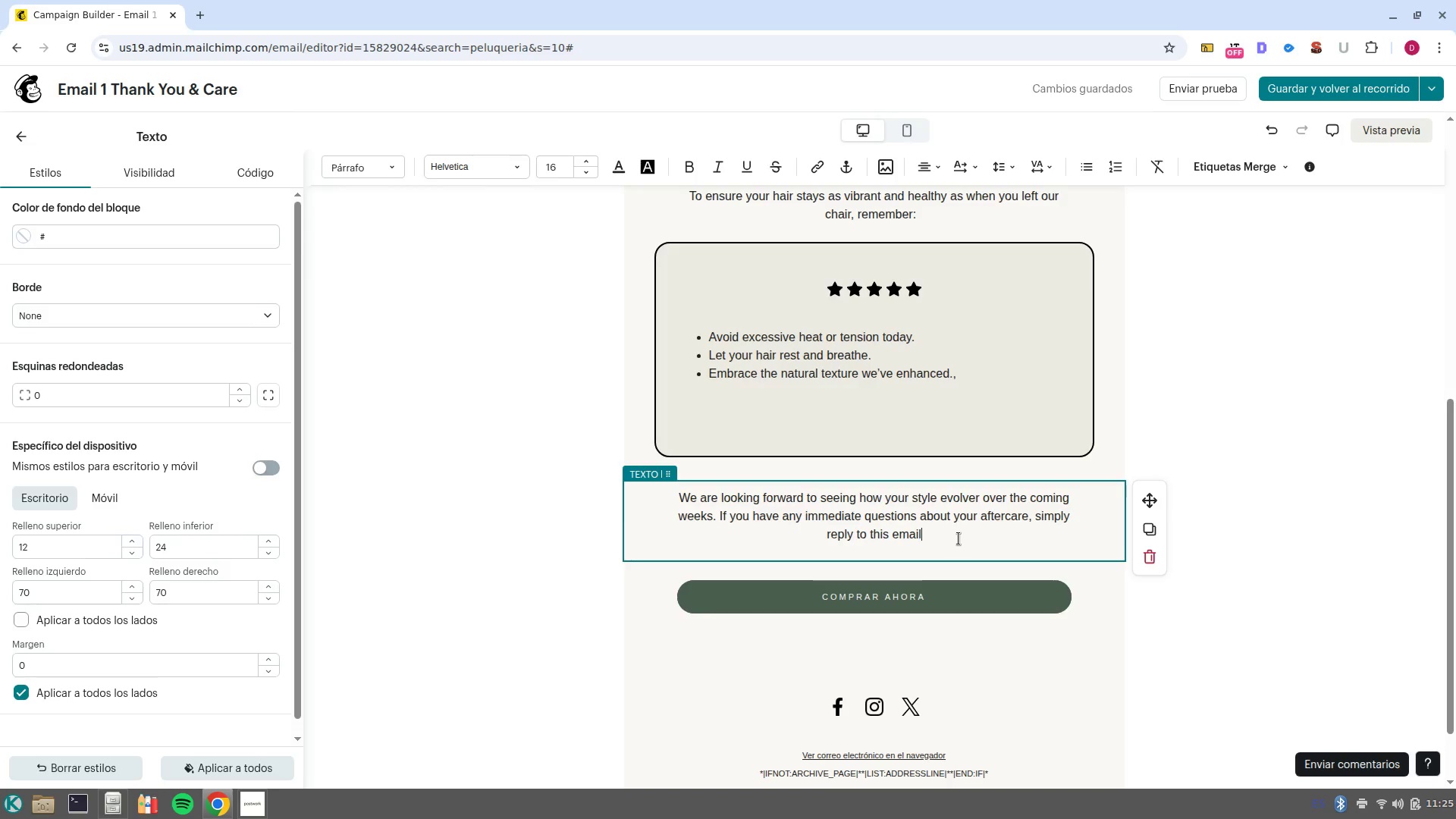 
key(NumpadEnter)
key(NumpadEnter)
type(Warmly)
 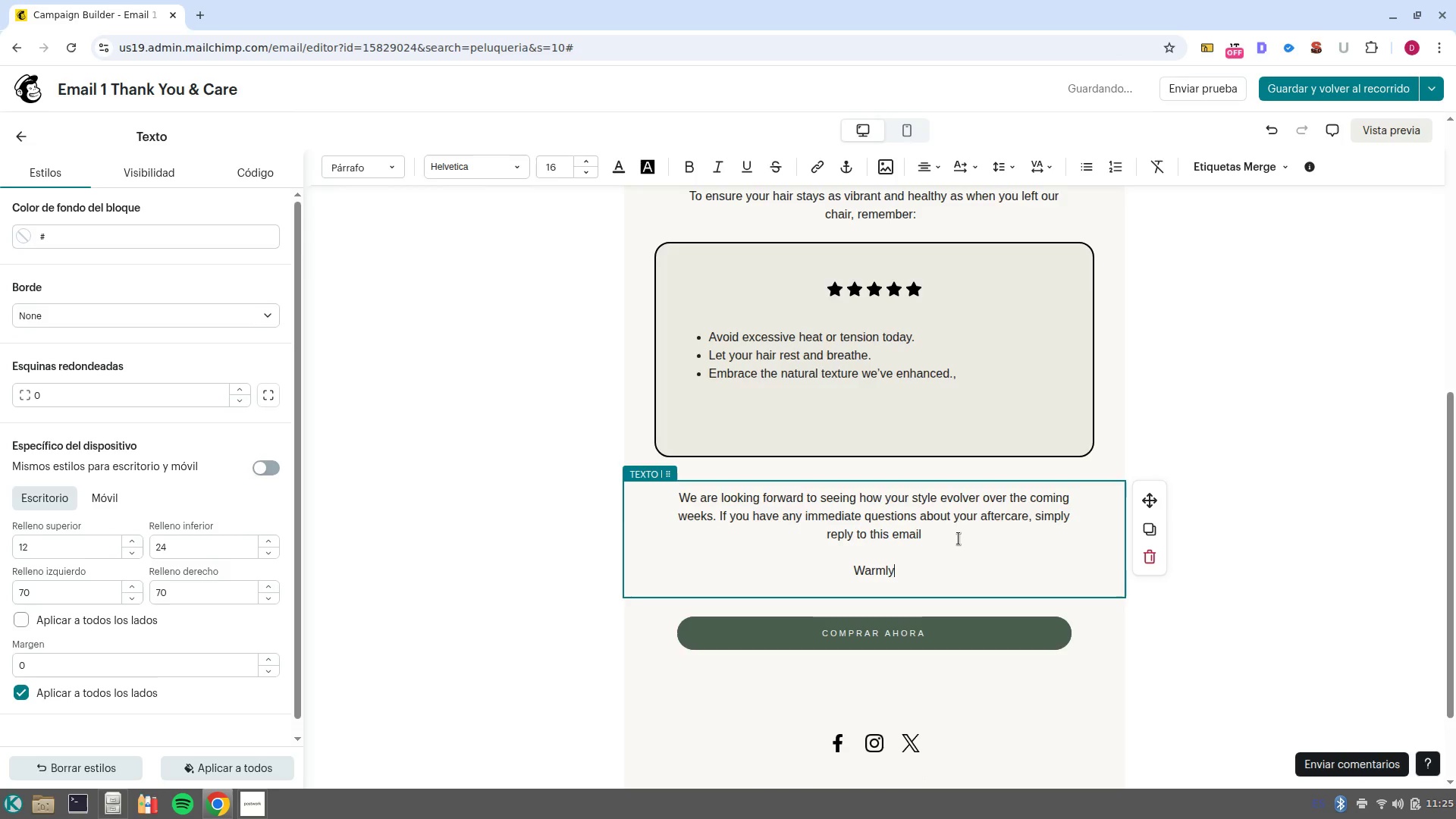 
key(Enter)
 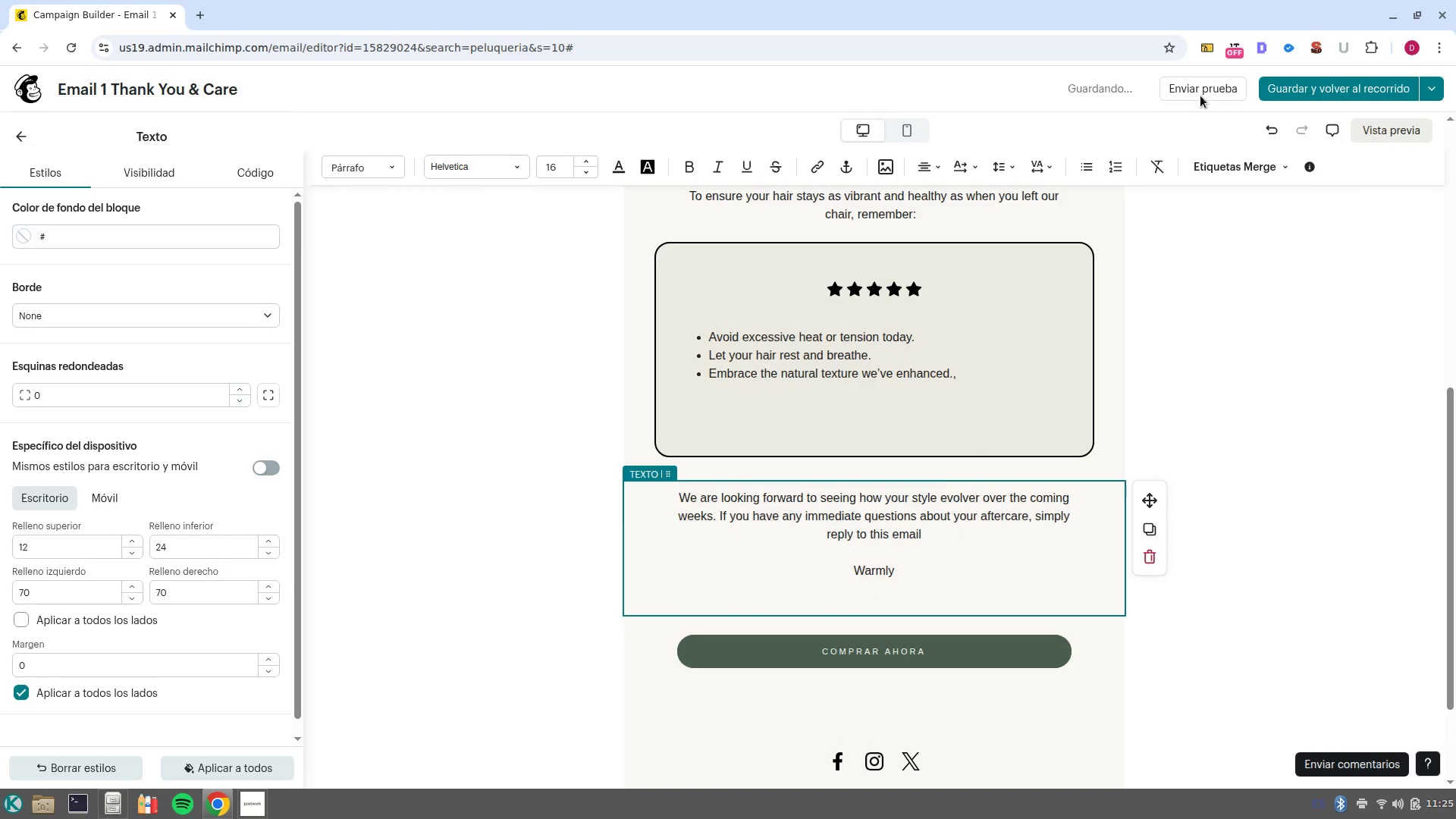 
left_click([1238, 161])
 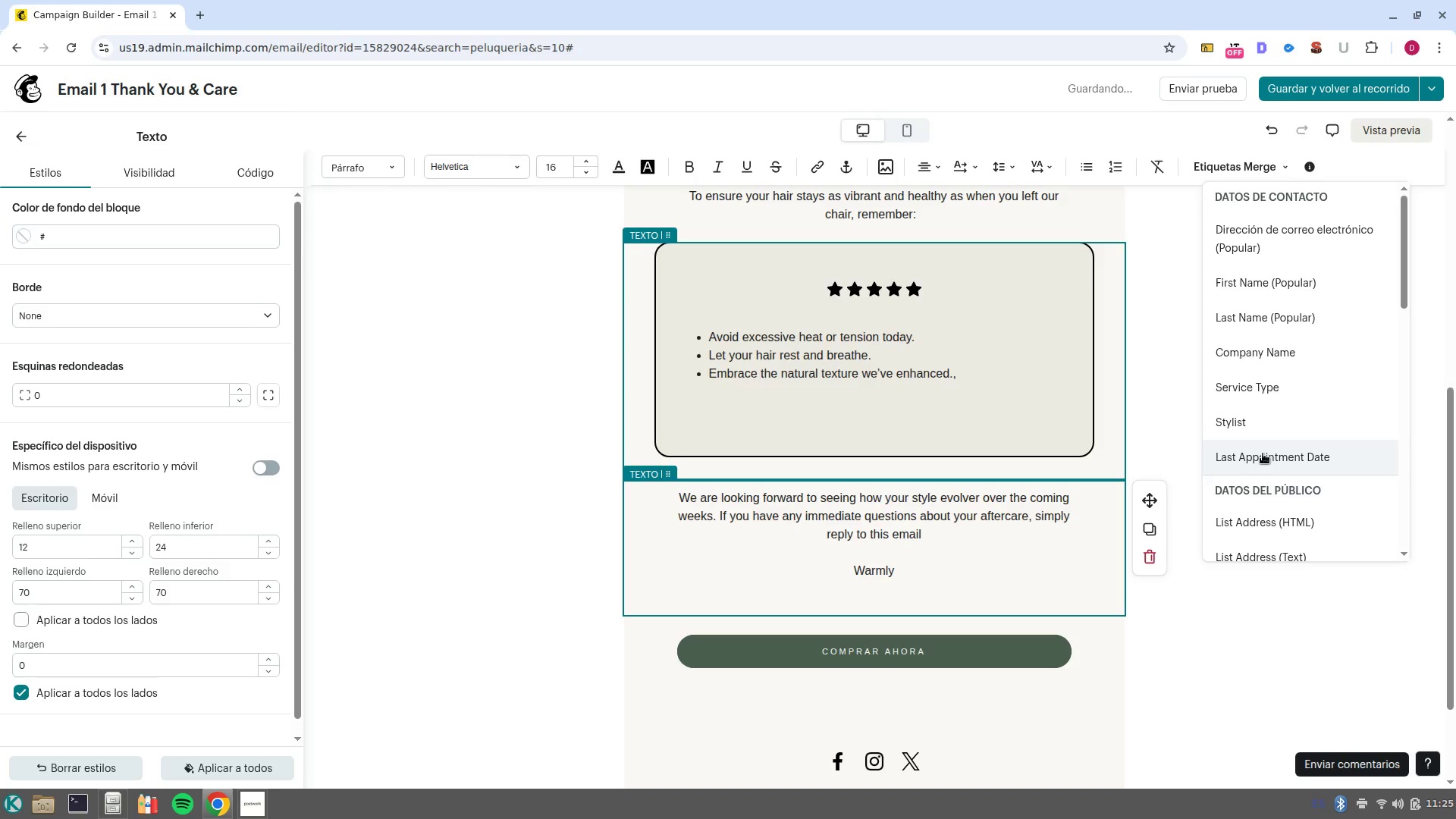 
left_click([1266, 428])
 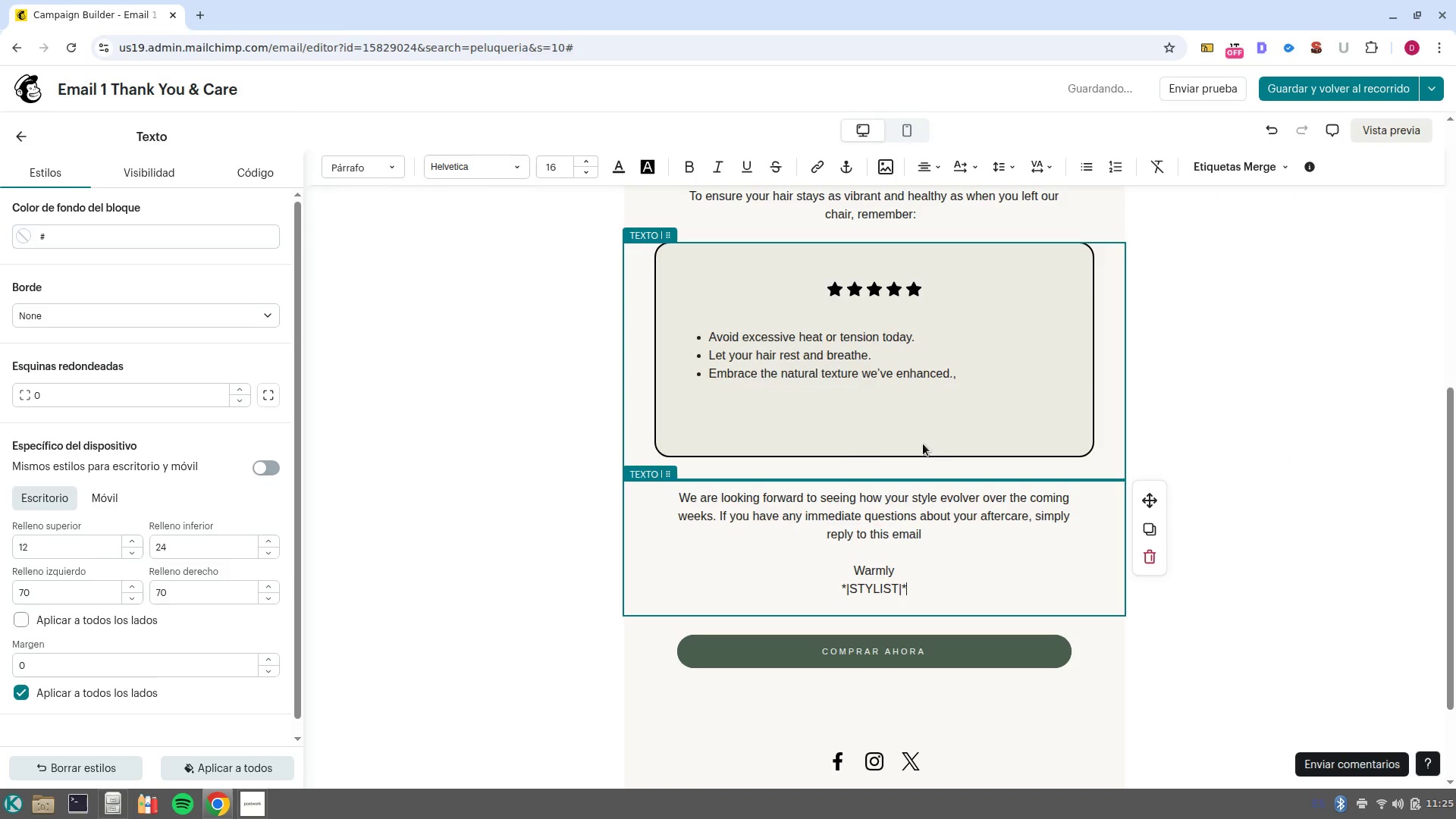 
scroll: coordinate [846, 464], scroll_direction: up, amount: 5.0
 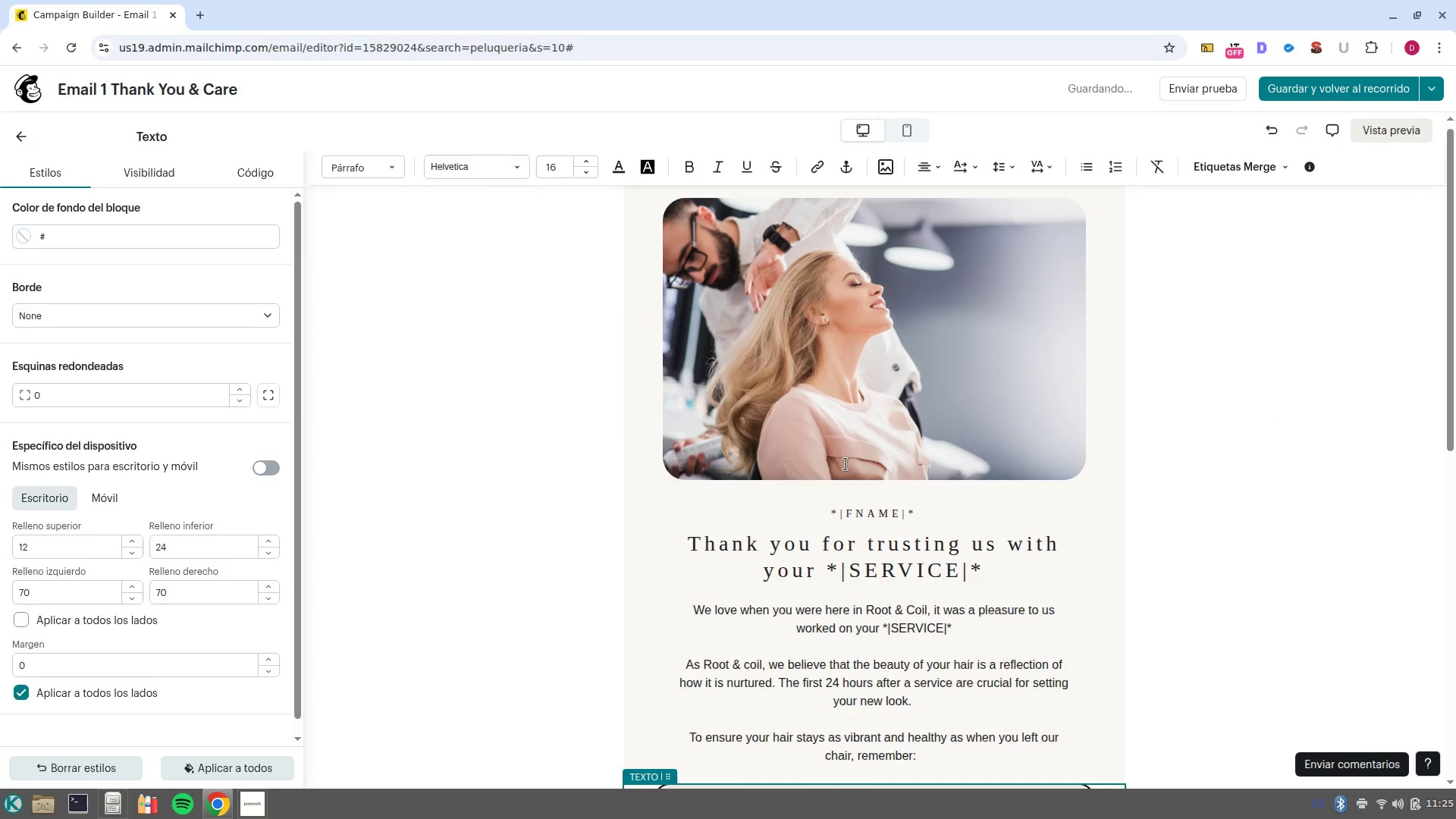 
scroll: coordinate [846, 464], scroll_direction: down, amount: 2.0
 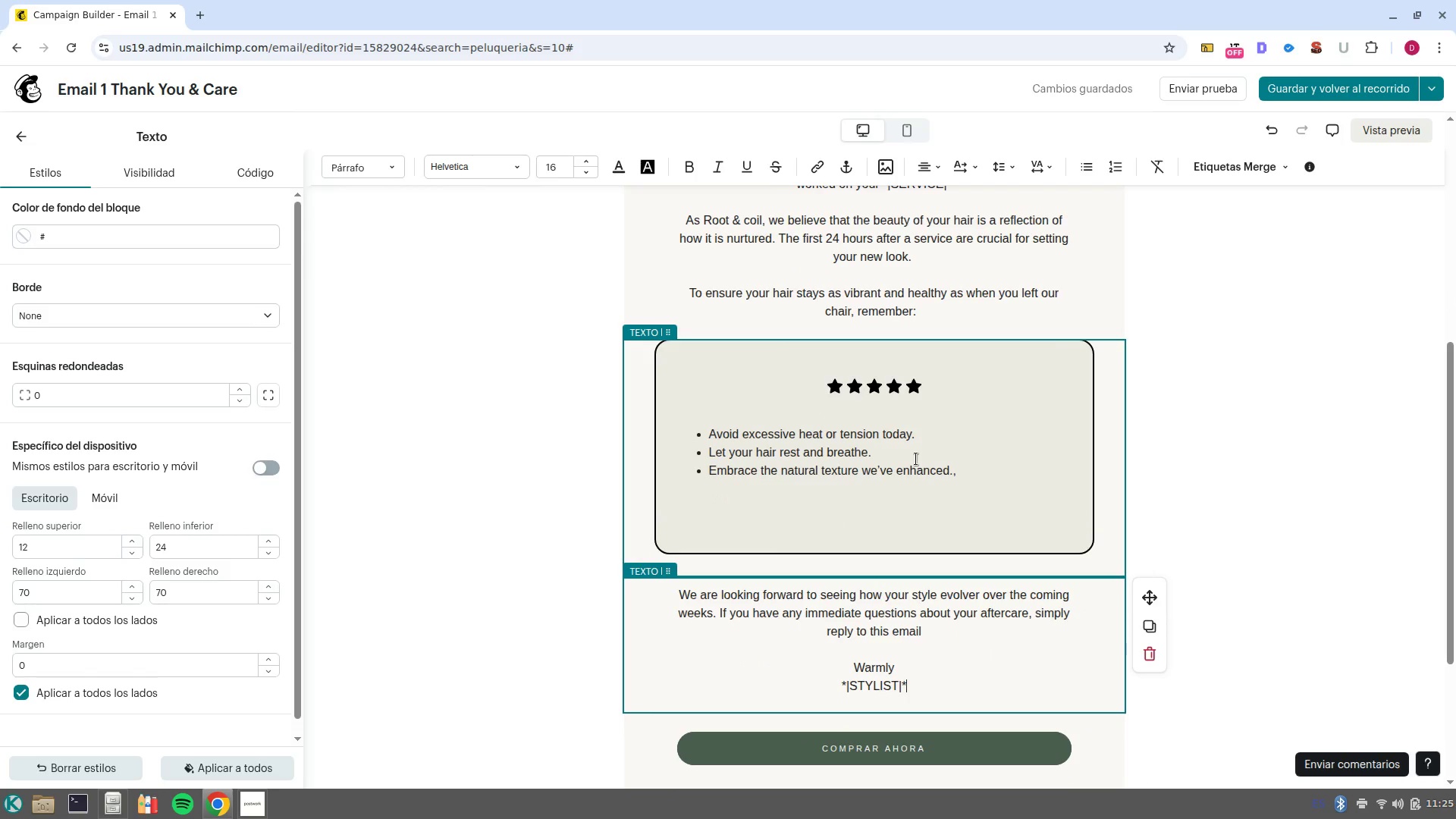 
scroll: coordinate [952, 459], scroll_direction: up, amount: 1.0
 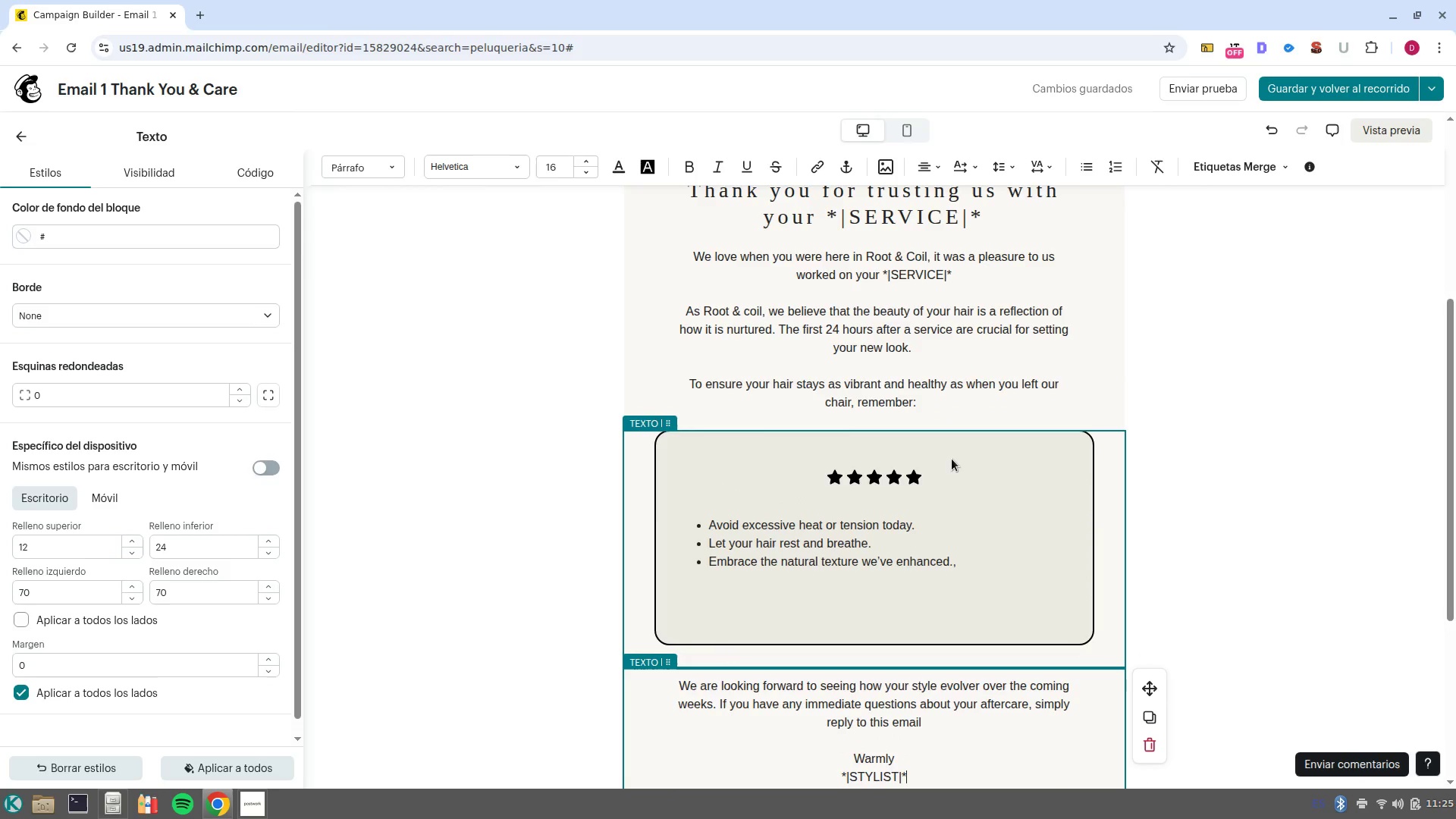 
scroll: coordinate [952, 459], scroll_direction: down, amount: 1.0
 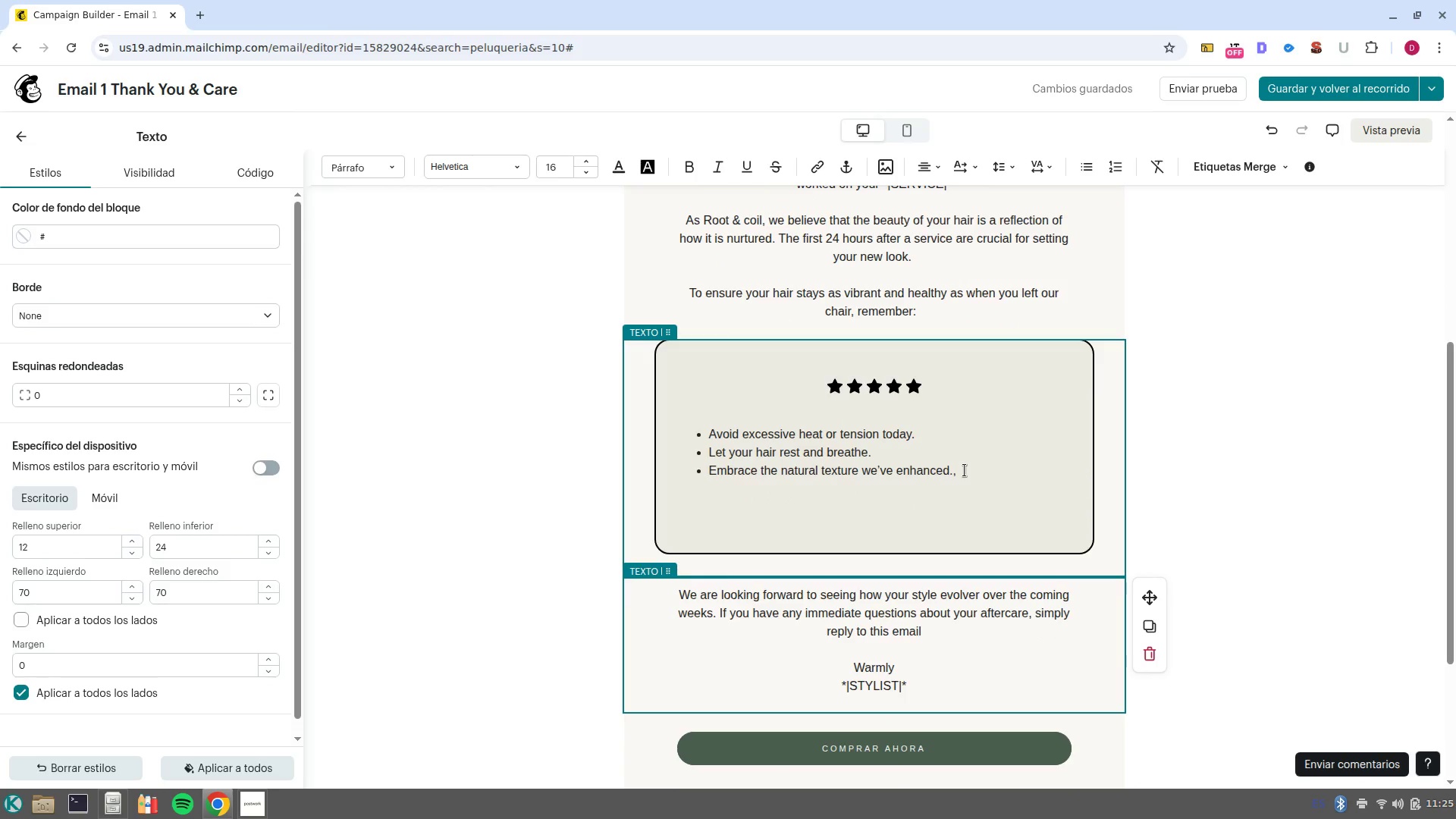 
key(NumpadEnter)
type(Root)
key(Backspace)
type(^)
 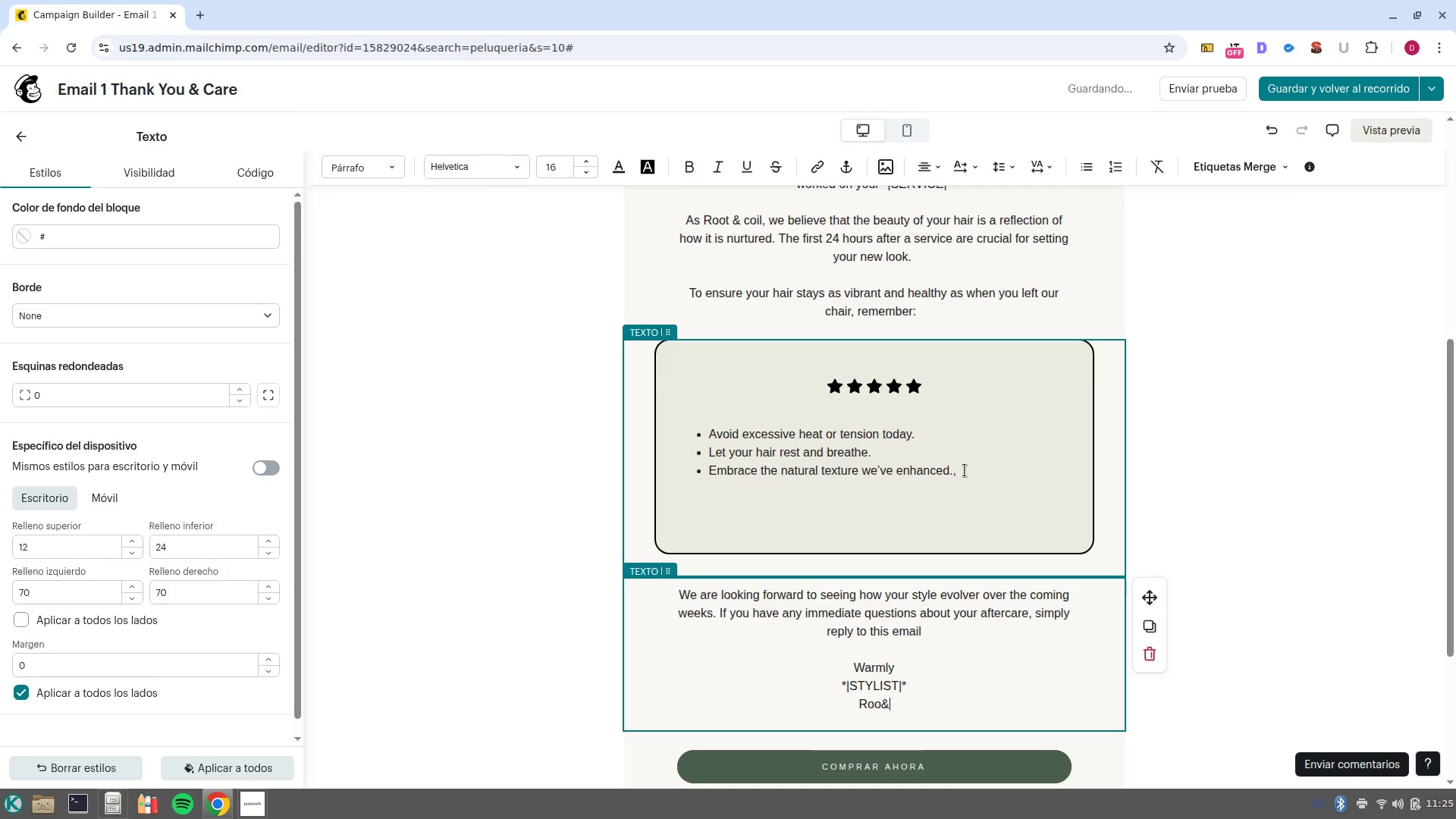 
key(ArrowLeft)
 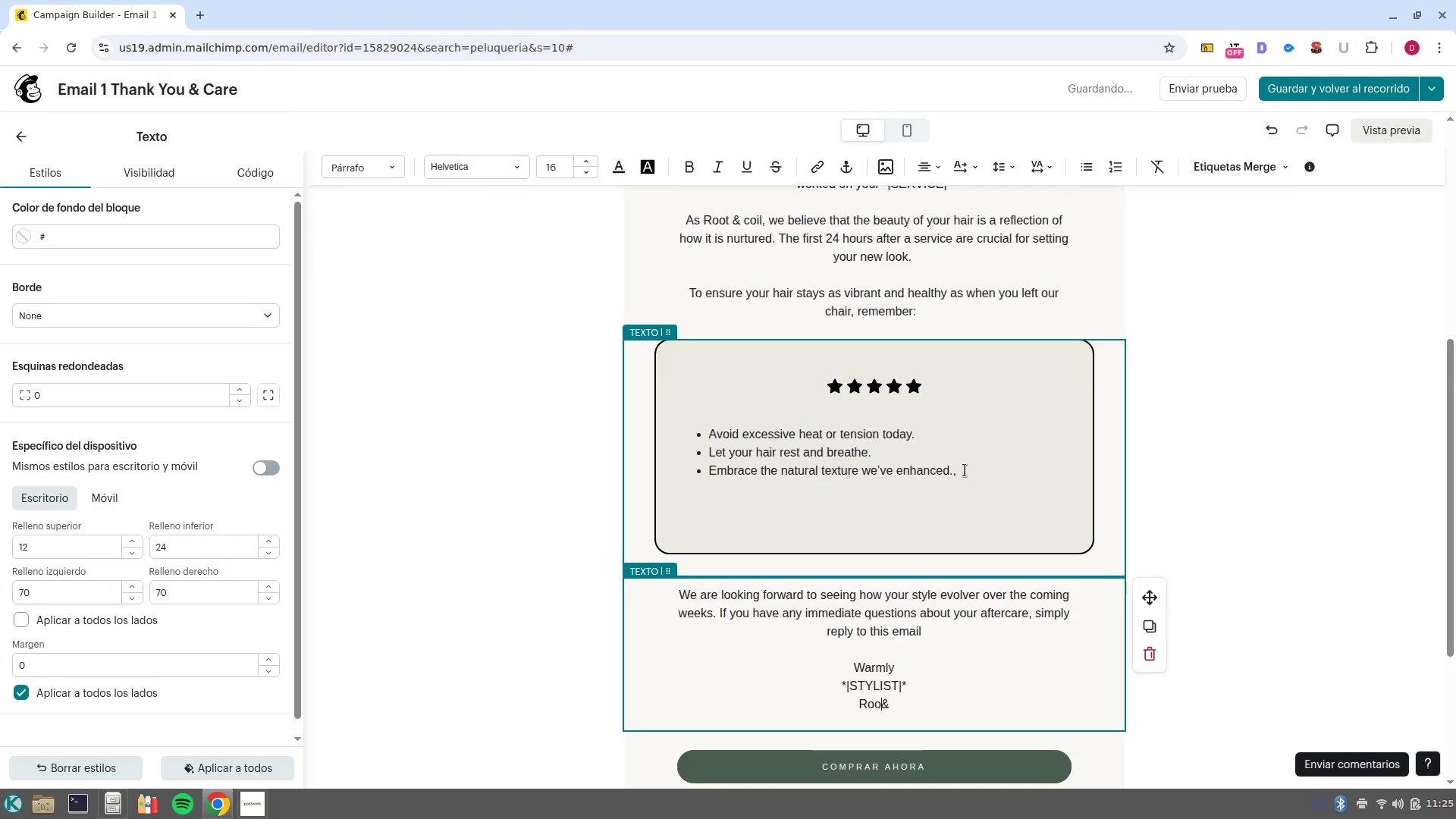 
key(Space)
 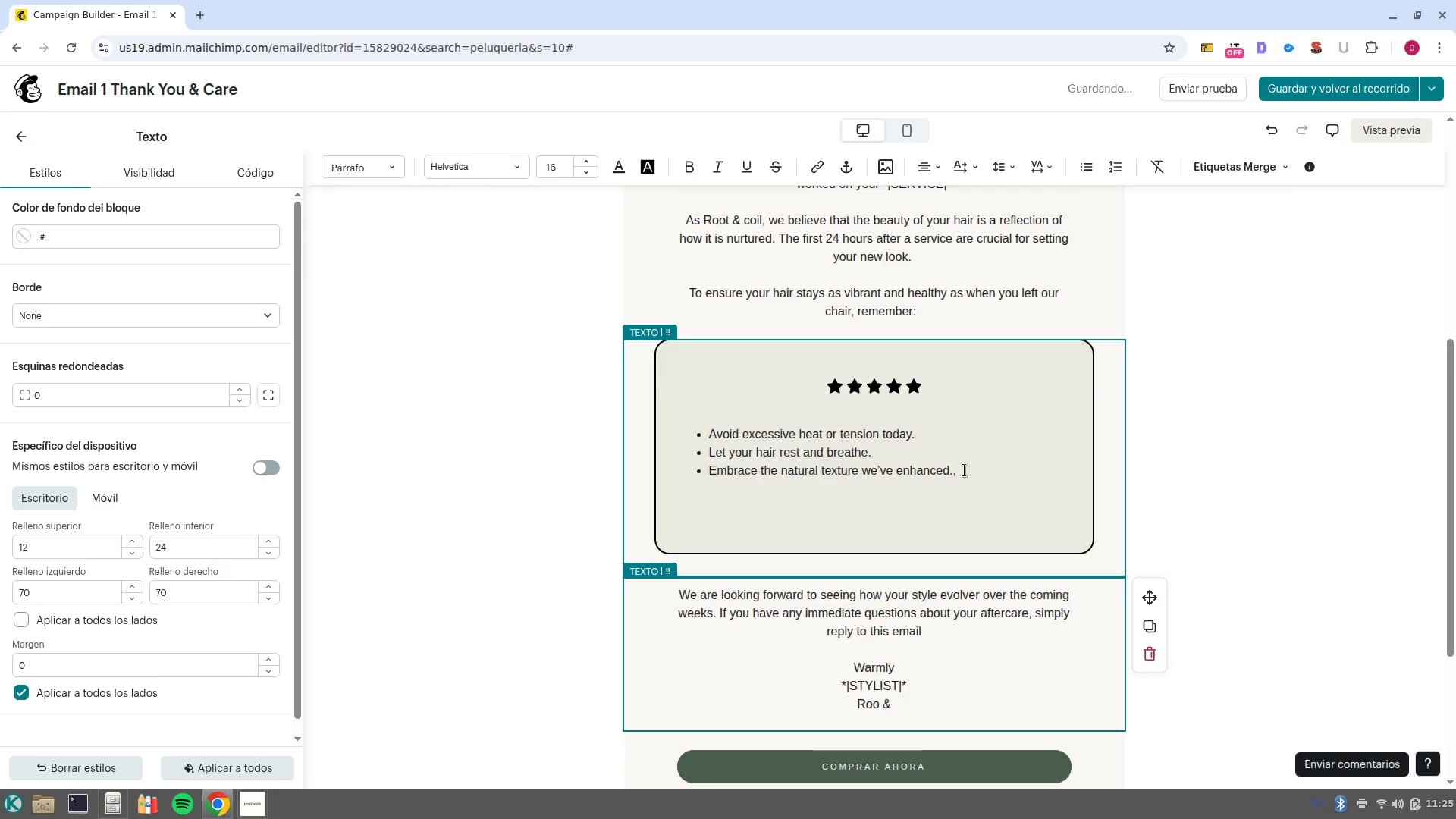 
key(ArrowLeft)
 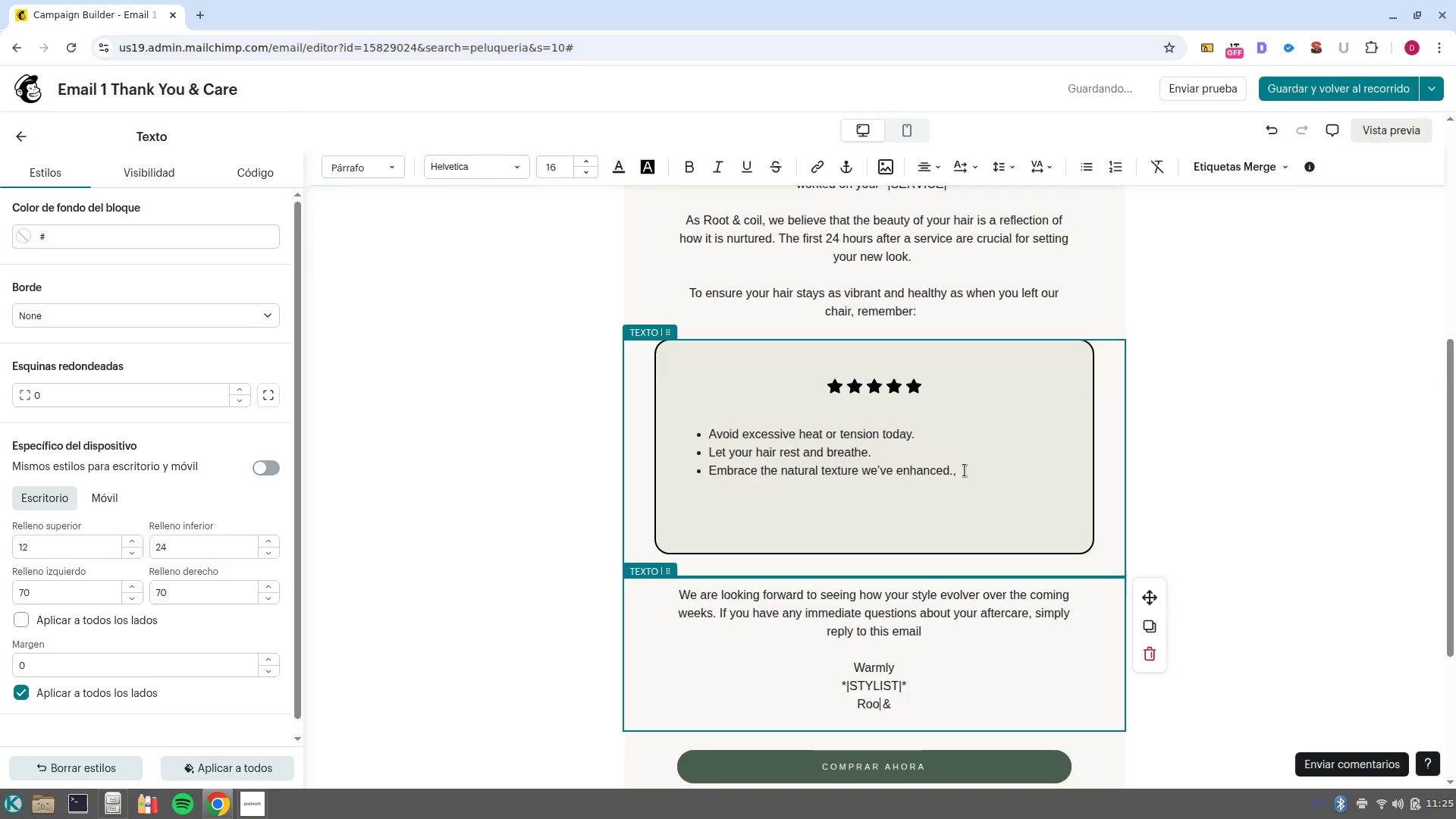 
key(T)
 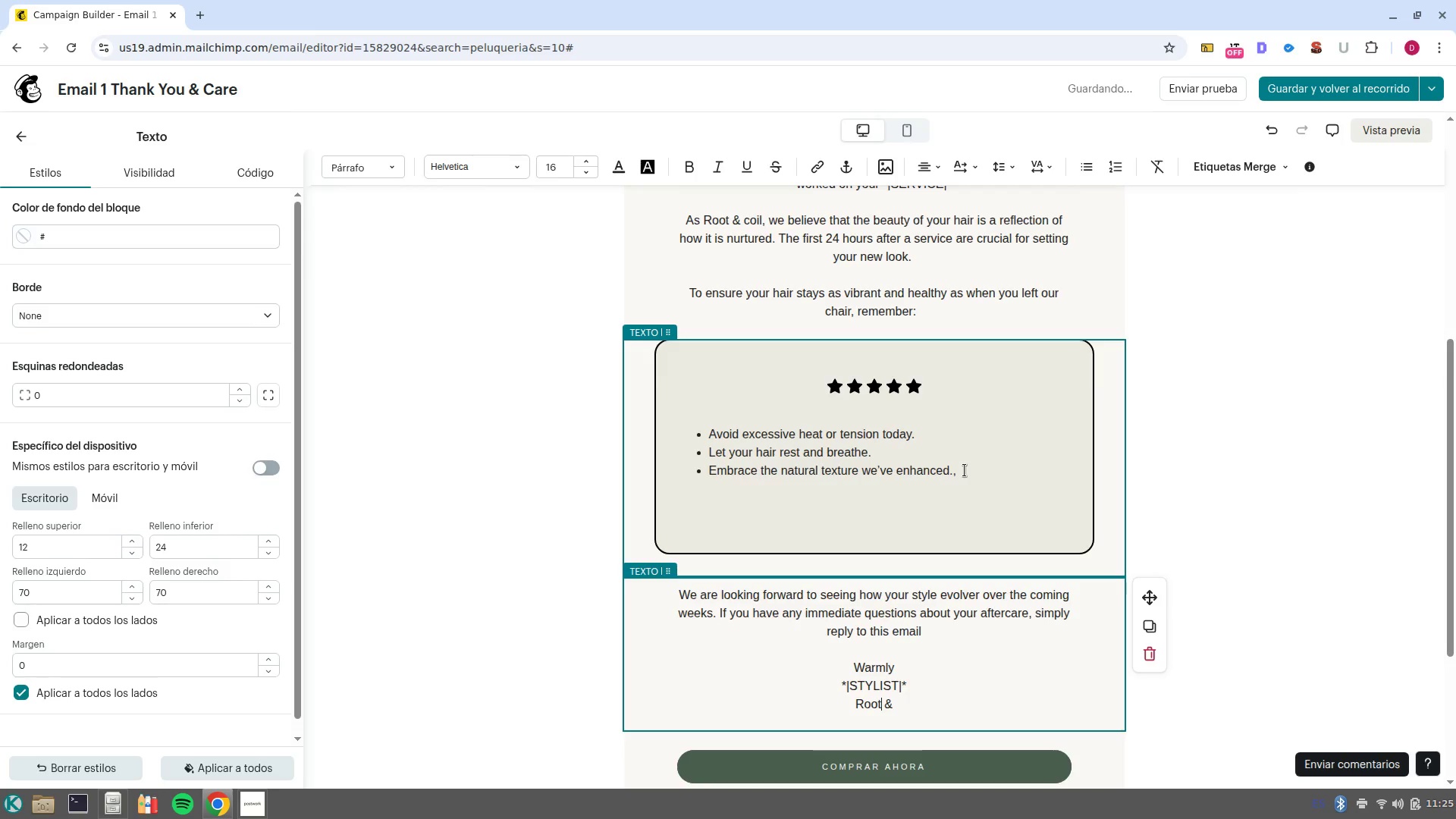 
key(LaunchApp2)
 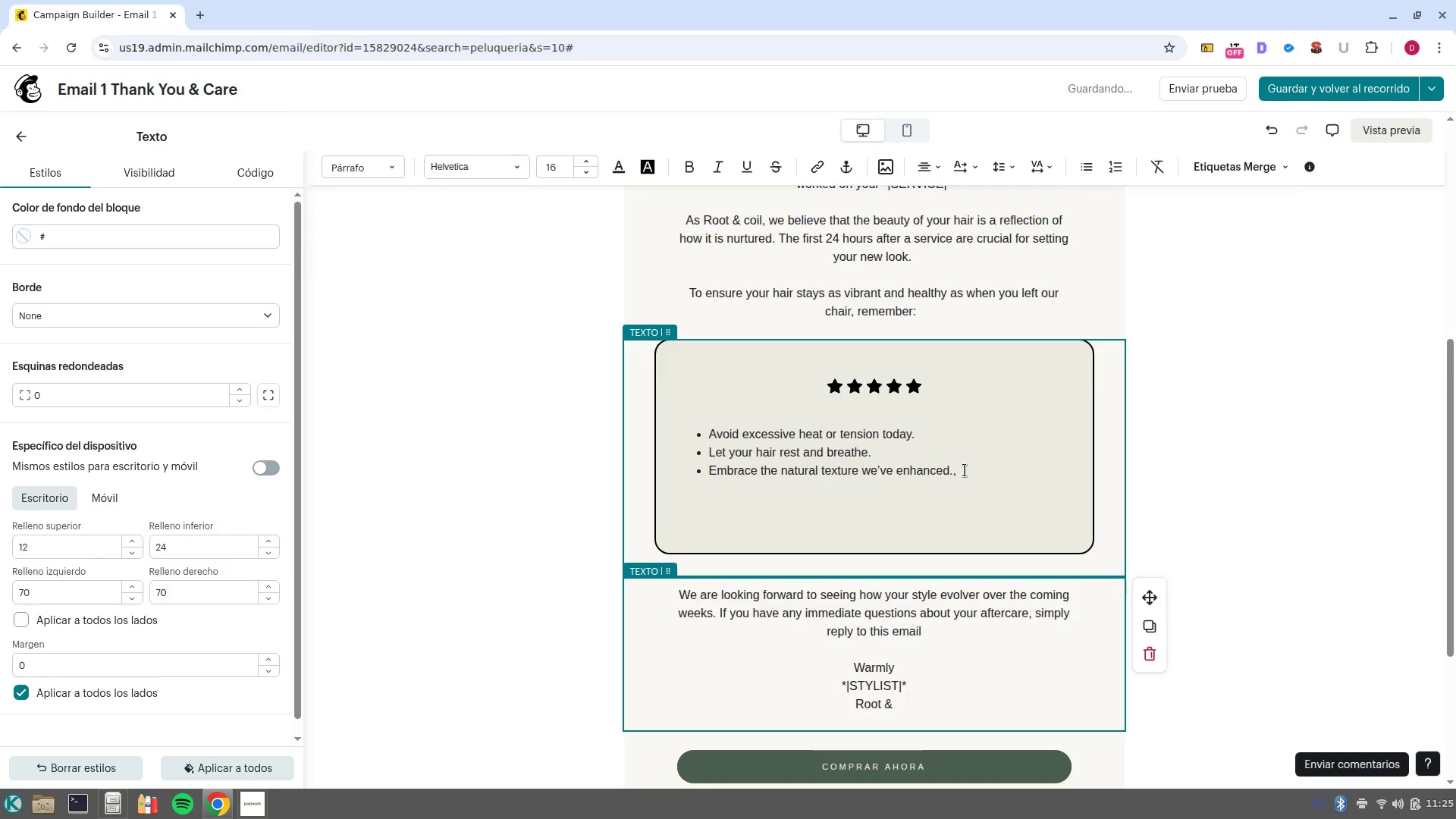 
key(ArrowRight)
 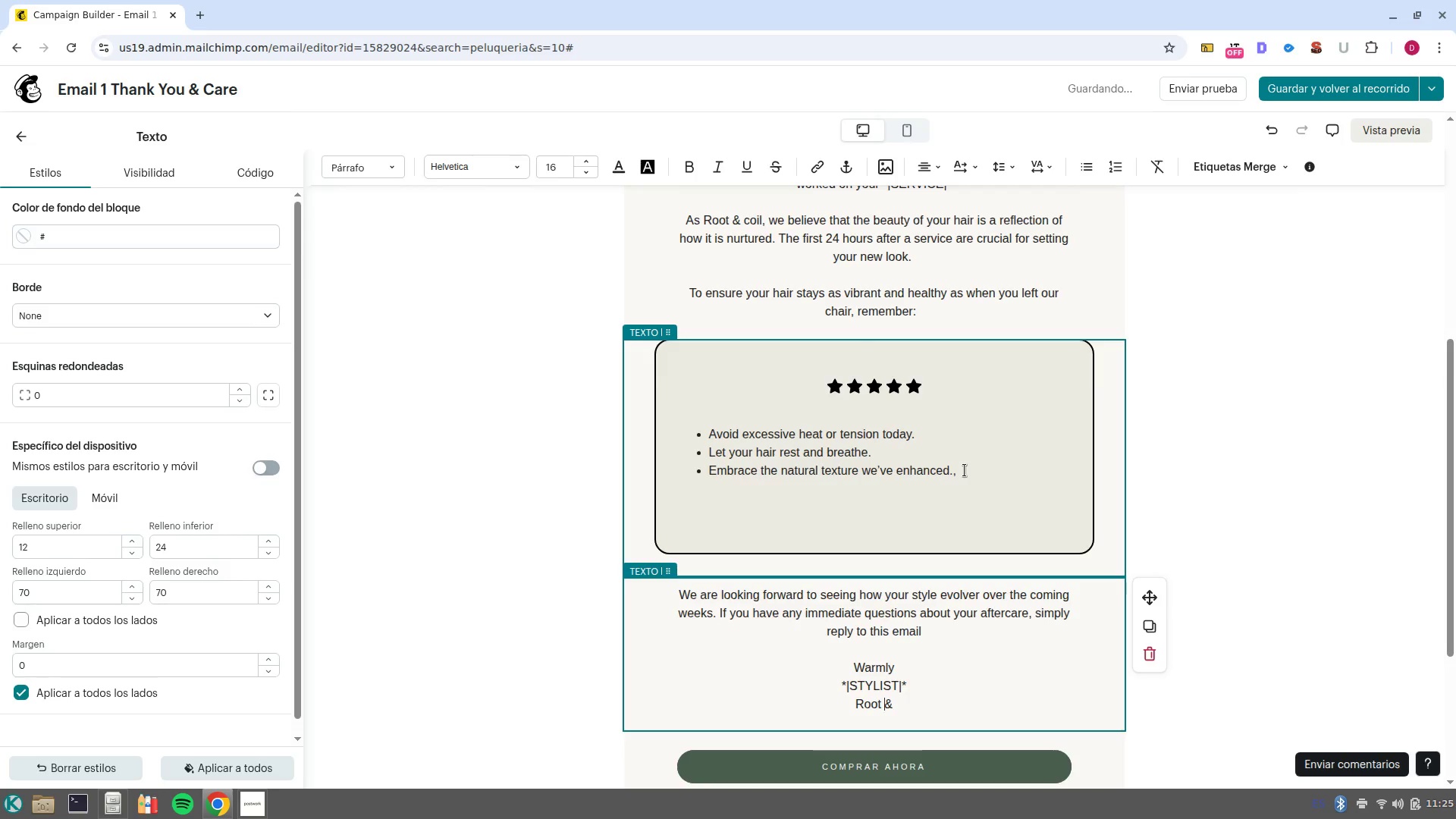 
key(ArrowRight)
 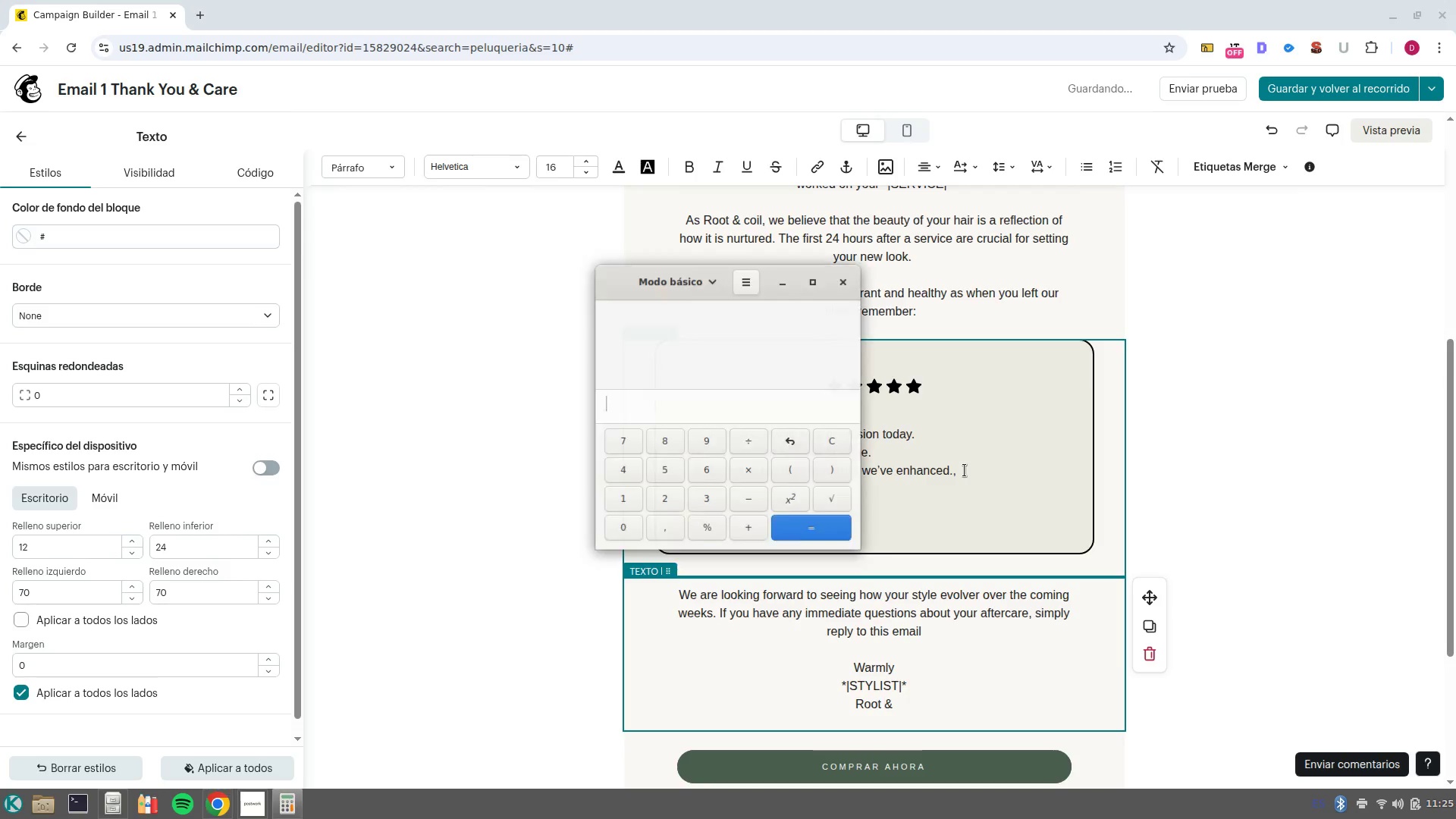 
key(ArrowRight)
 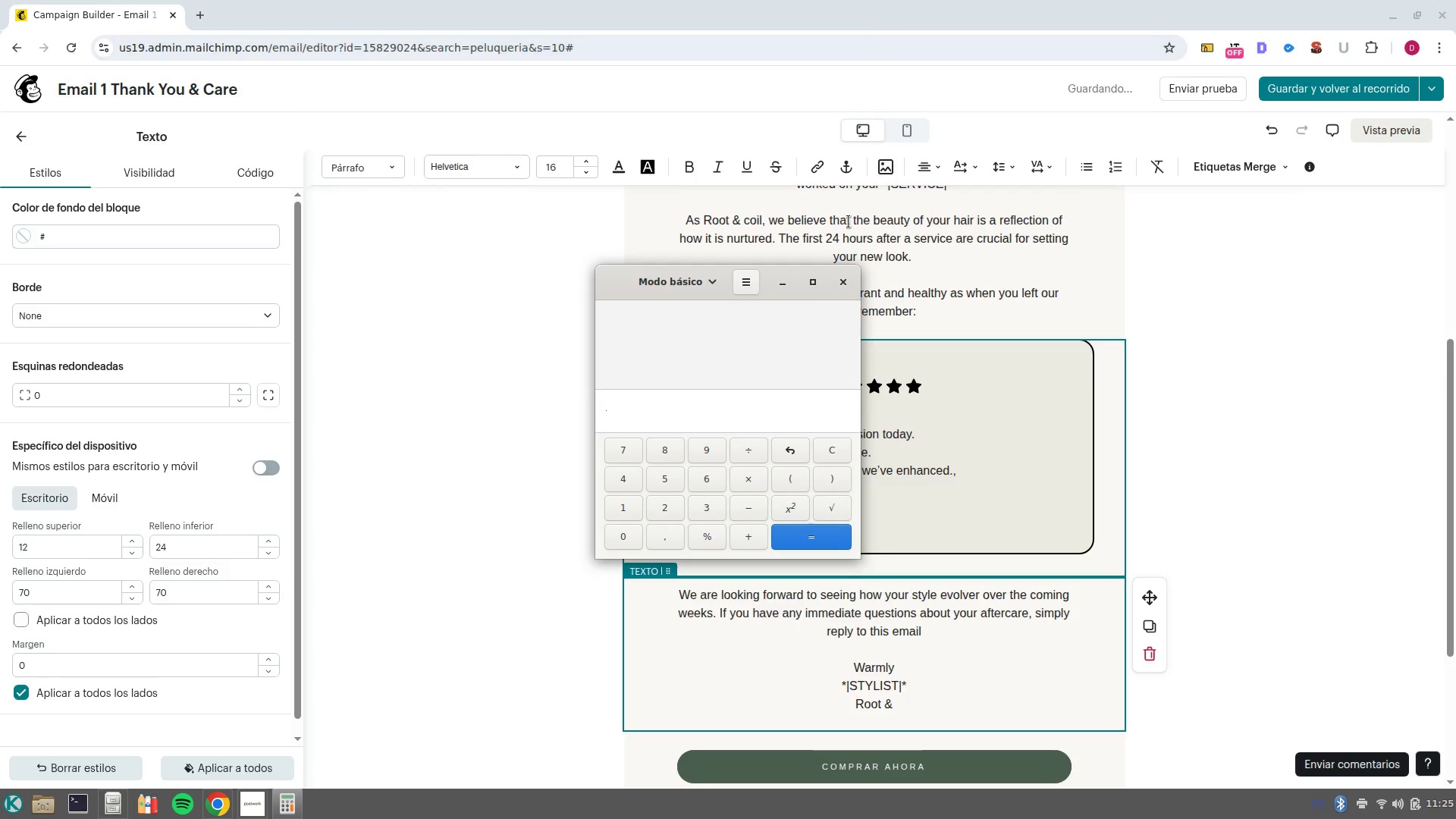 
left_click([849, 281])
 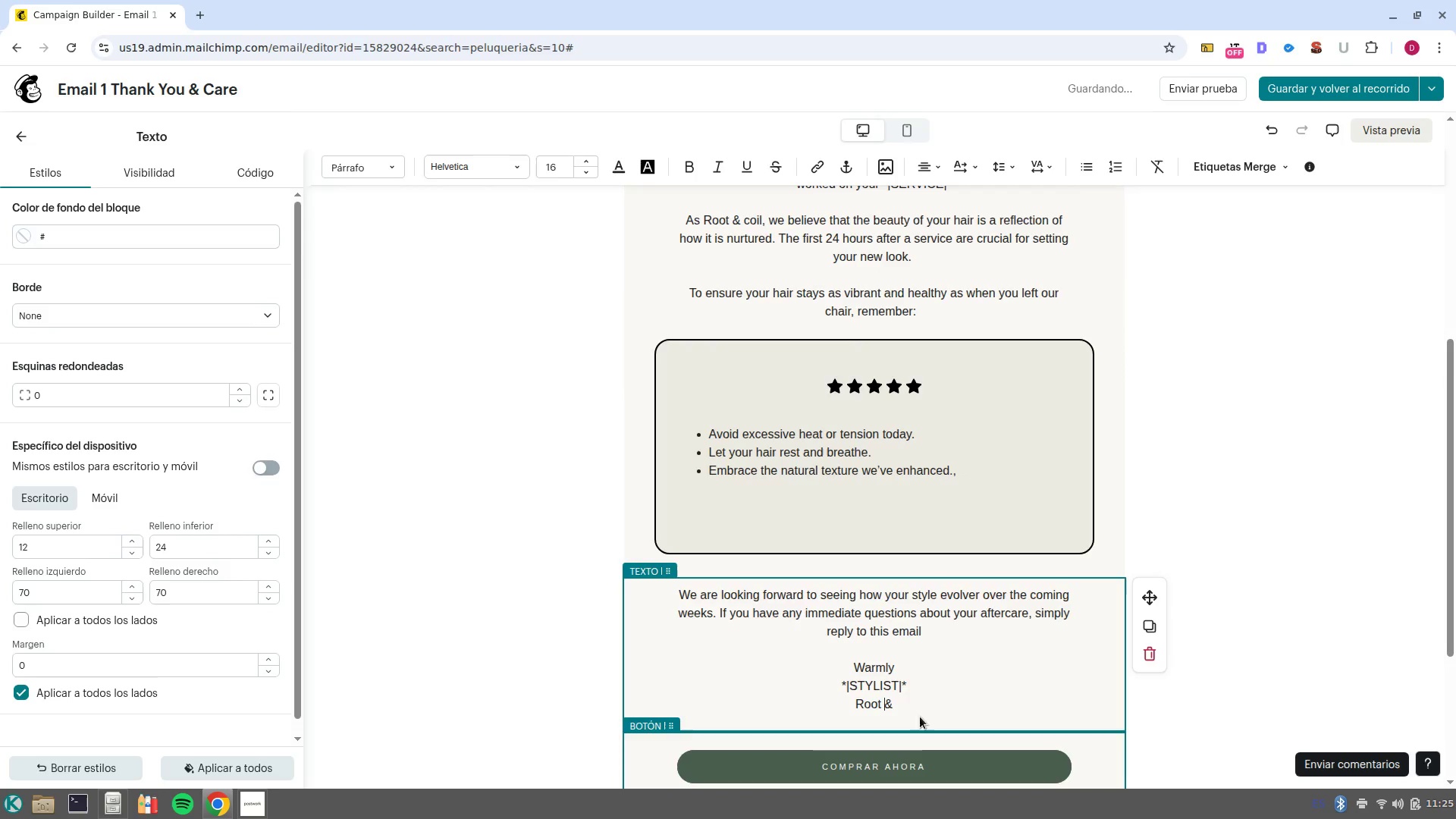 
left_click([921, 706])
 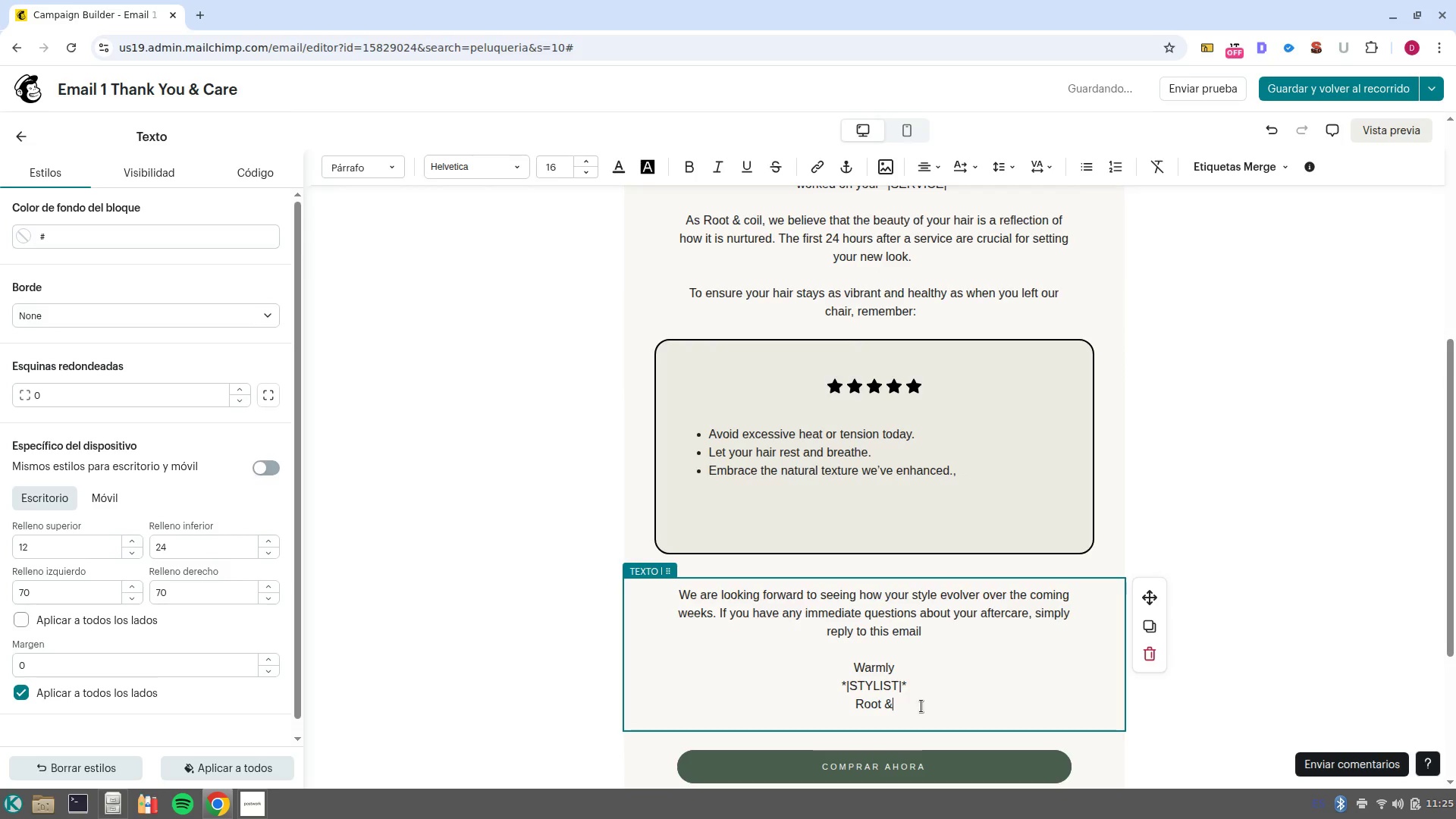 
type( Coil )
key(Backspace)
type( Natural Hair ^ color Studio)
 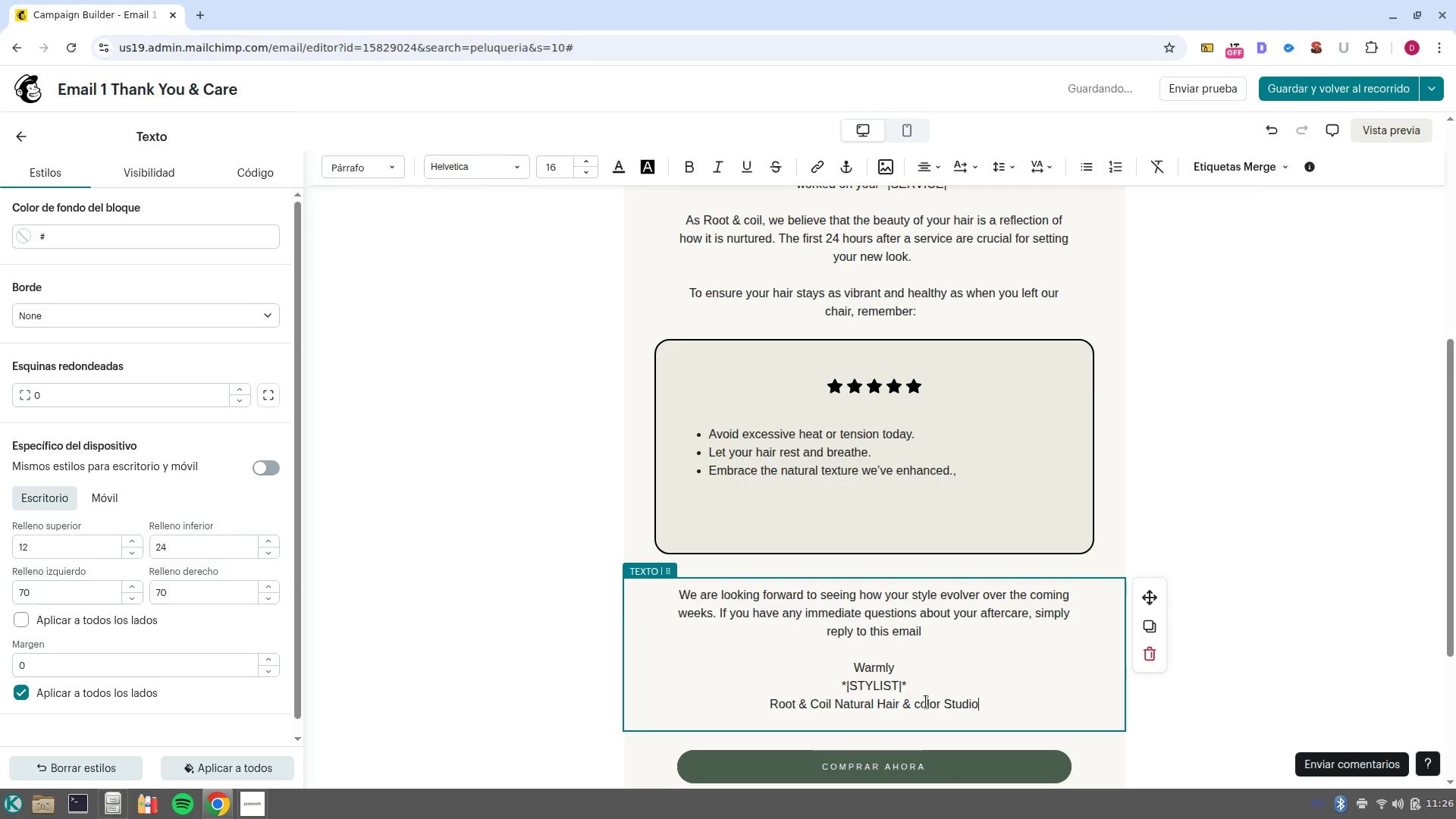 
left_click_drag(start_coordinate=[998, 701], to_coordinate=[783, 661])
 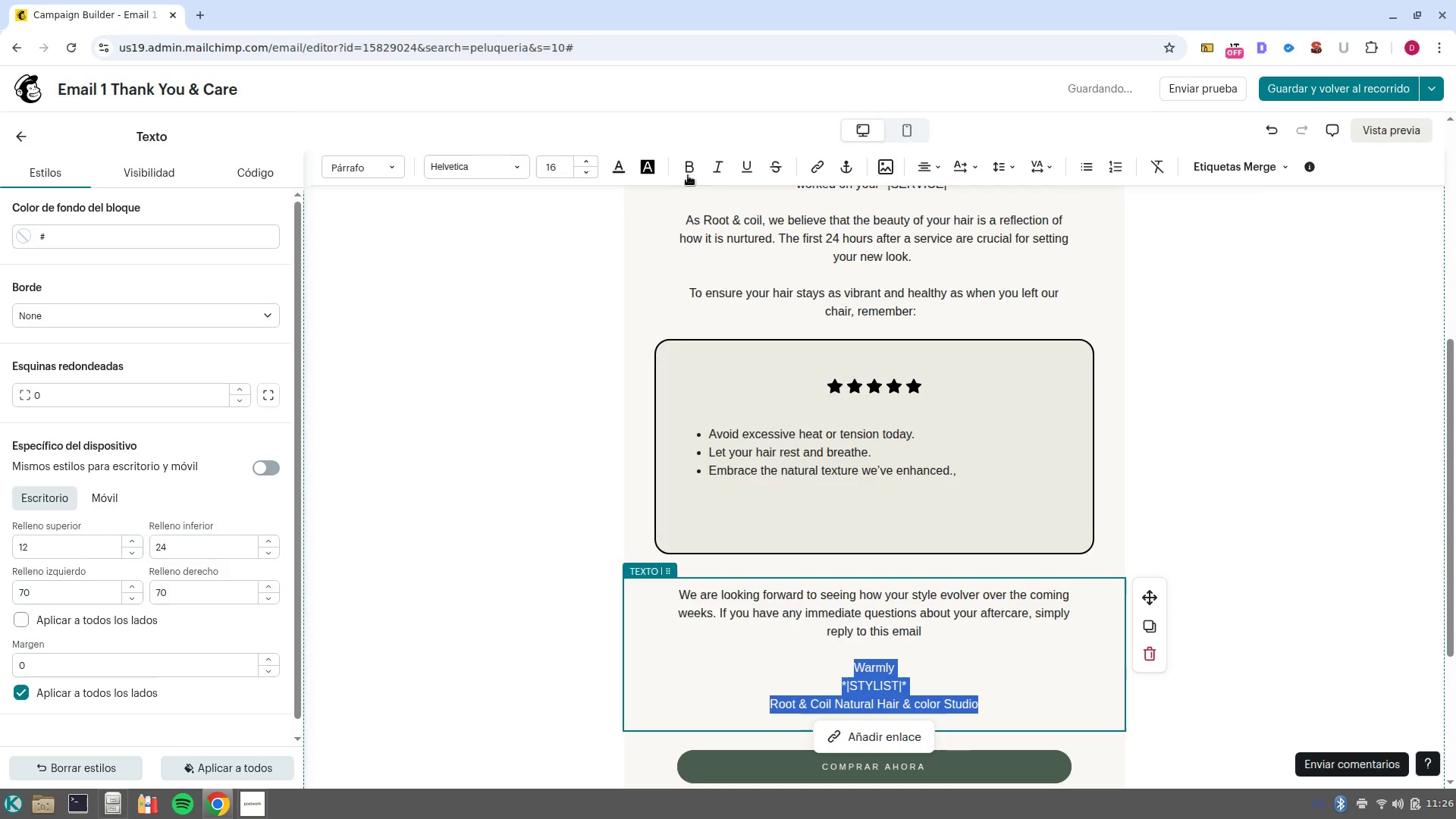 
left_click([714, 166])
 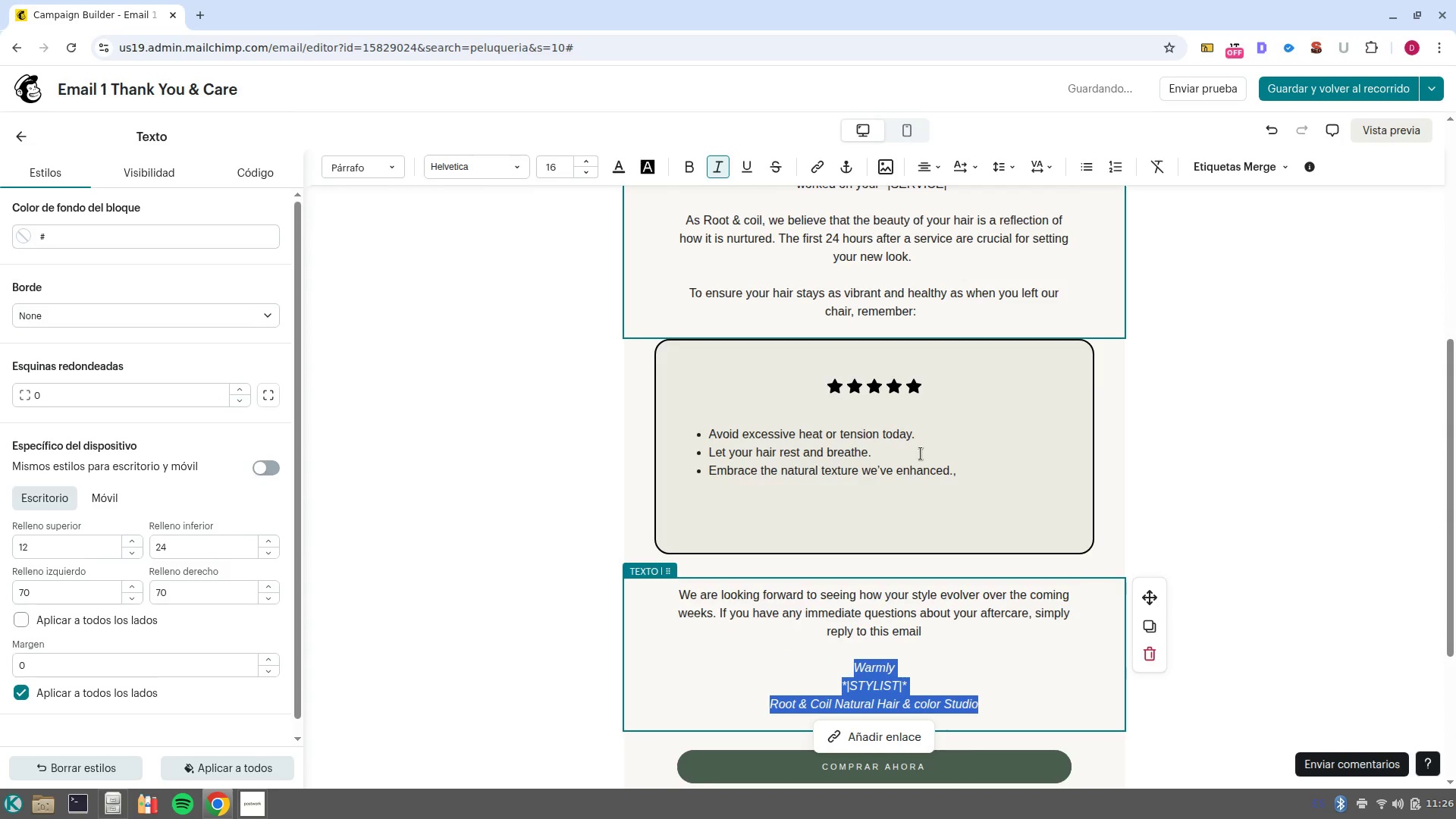 
left_click([1063, 660])
 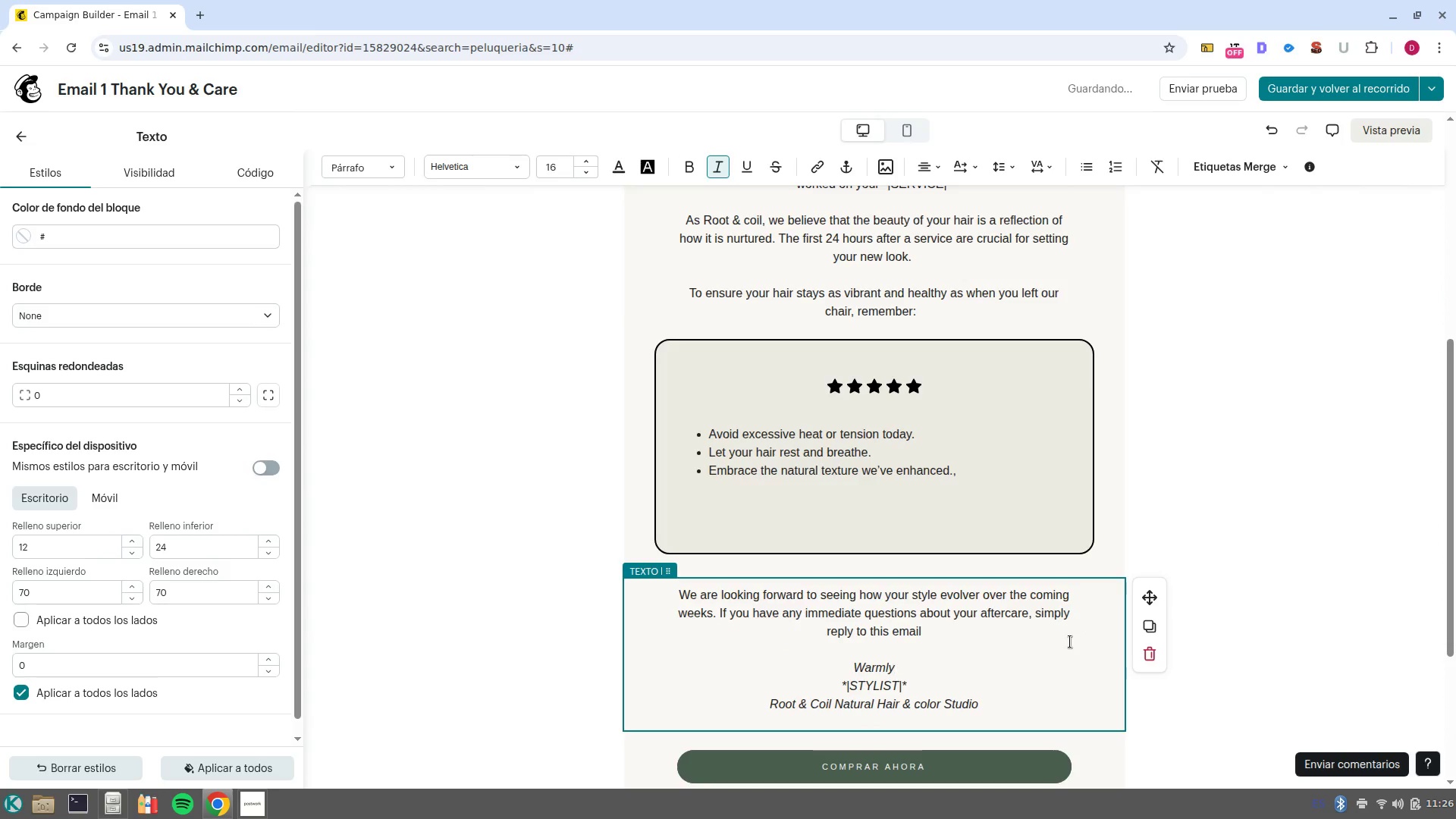 
scroll: coordinate [1055, 696], scroll_direction: down, amount: 1.0
 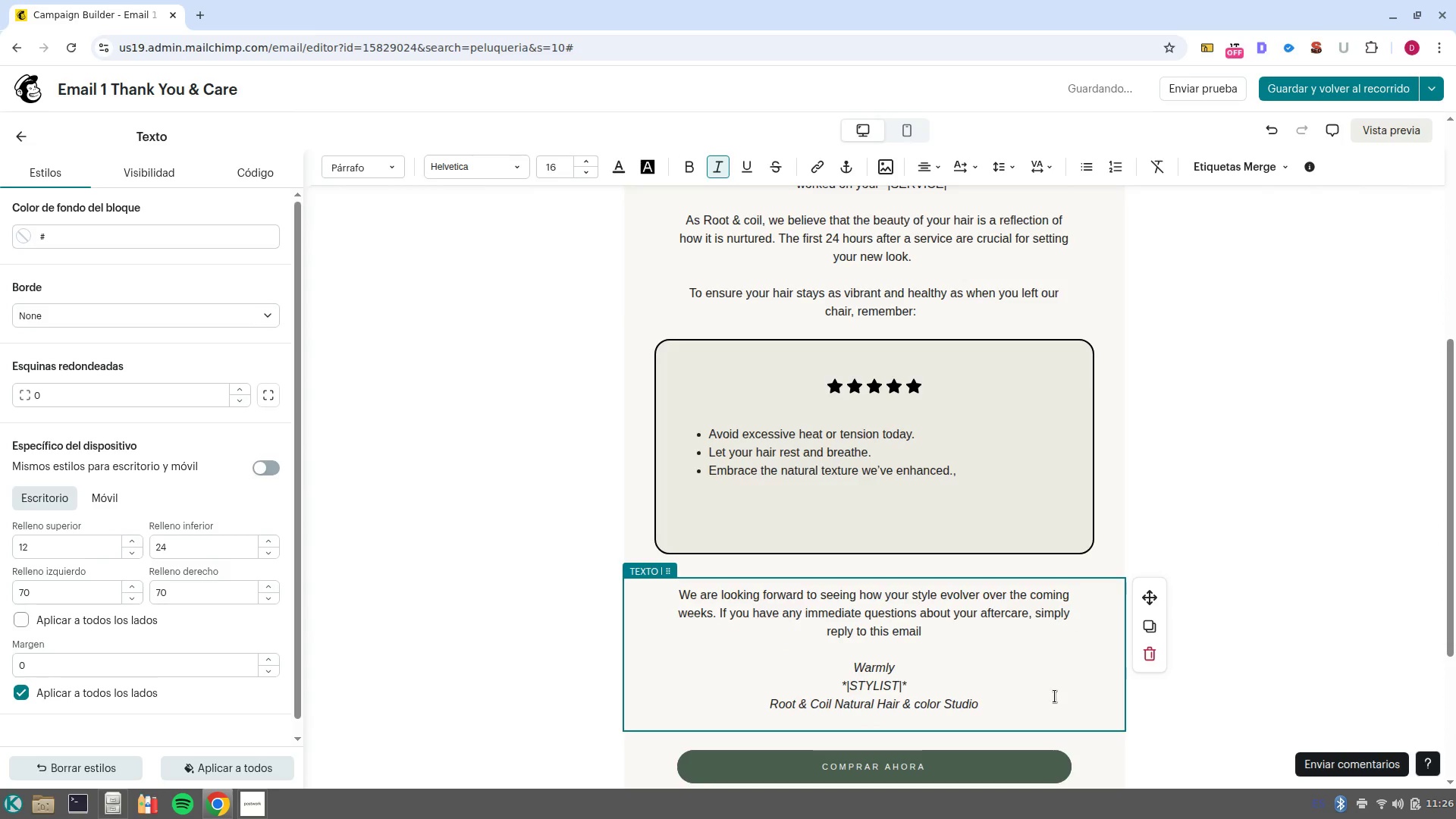 
scroll: coordinate [998, 664], scroll_direction: up, amount: 4.0
 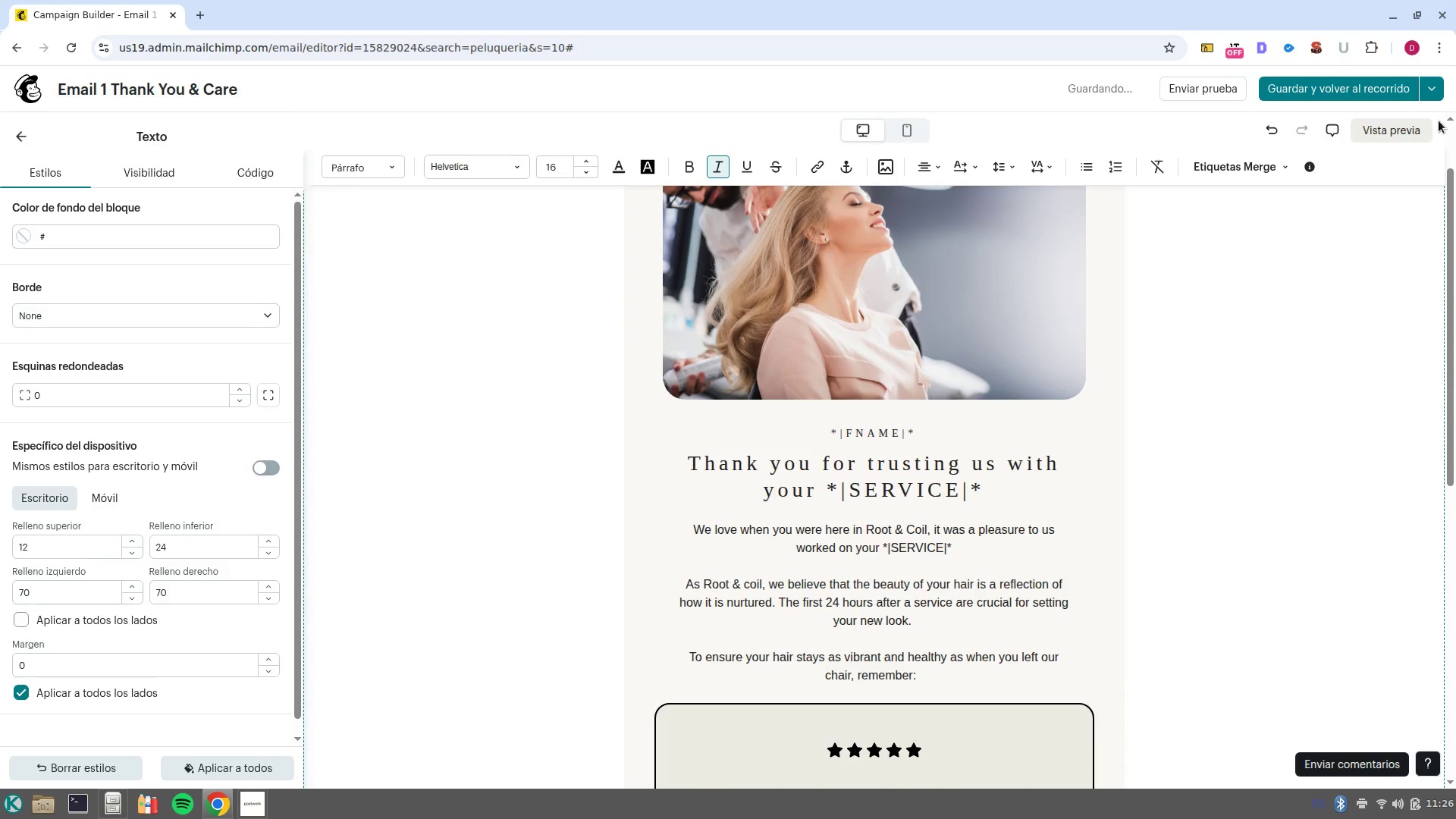 
left_click([1401, 128])
 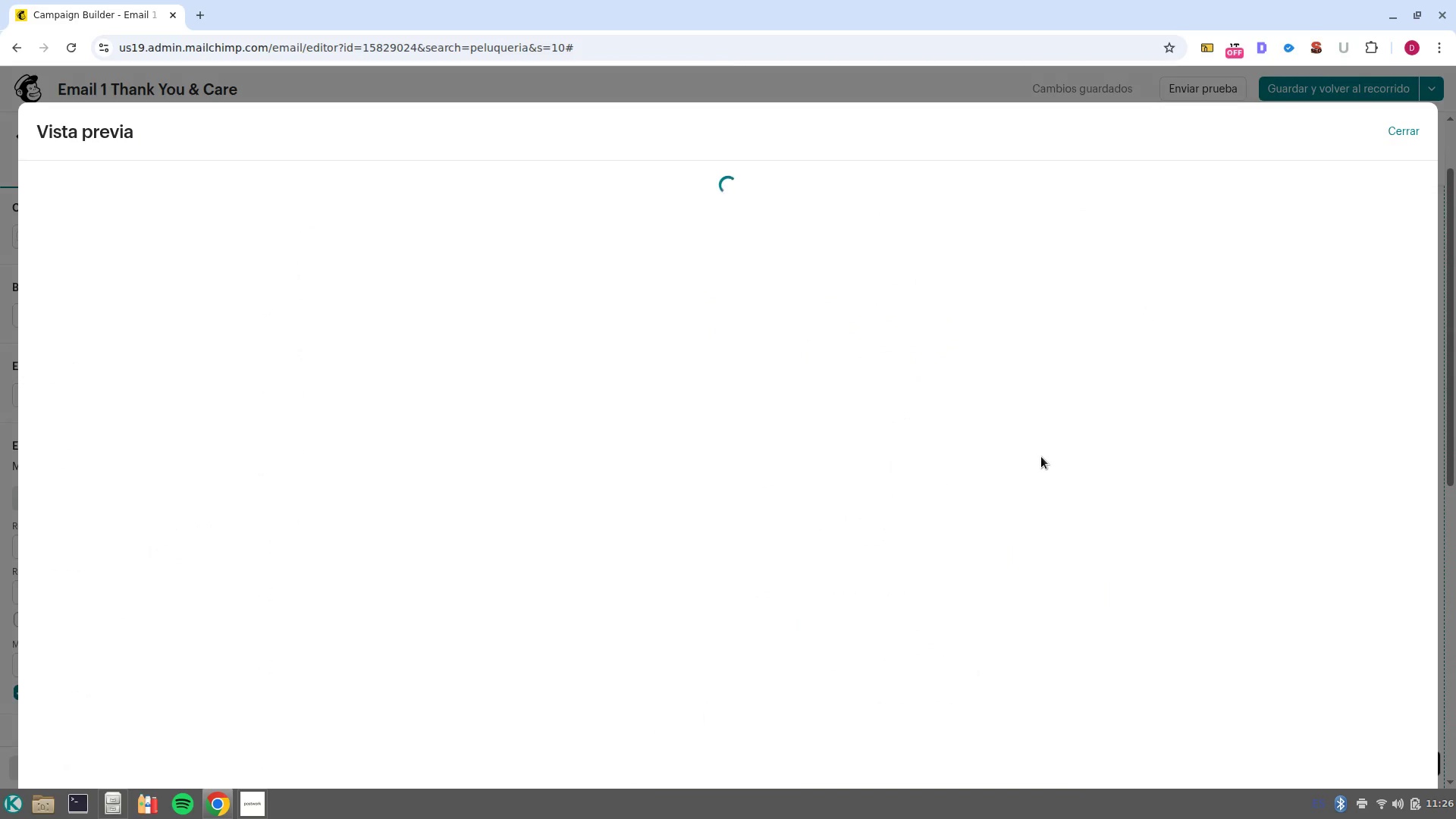 
wait(6.04)
 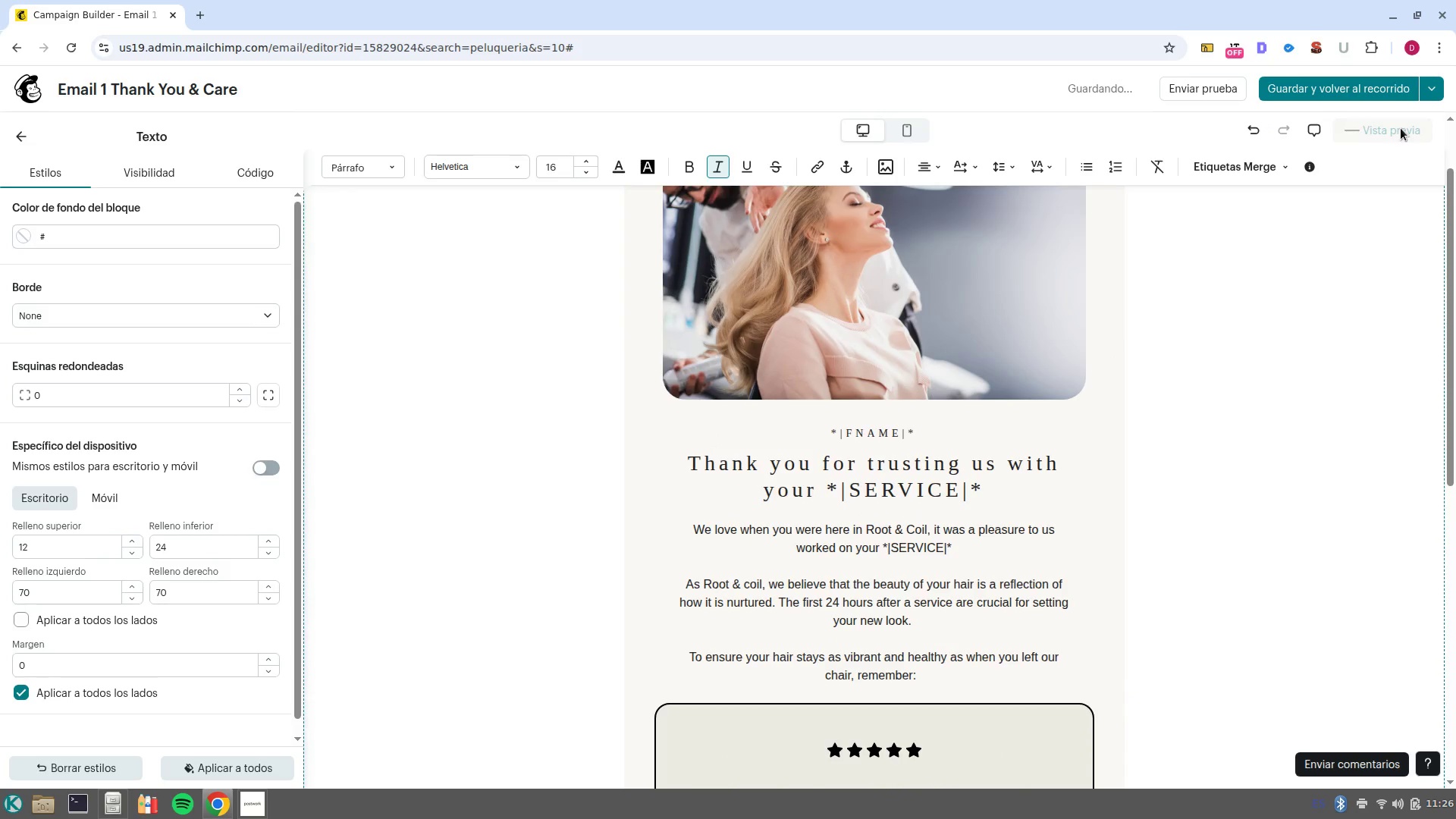 
left_click([1403, 234])
 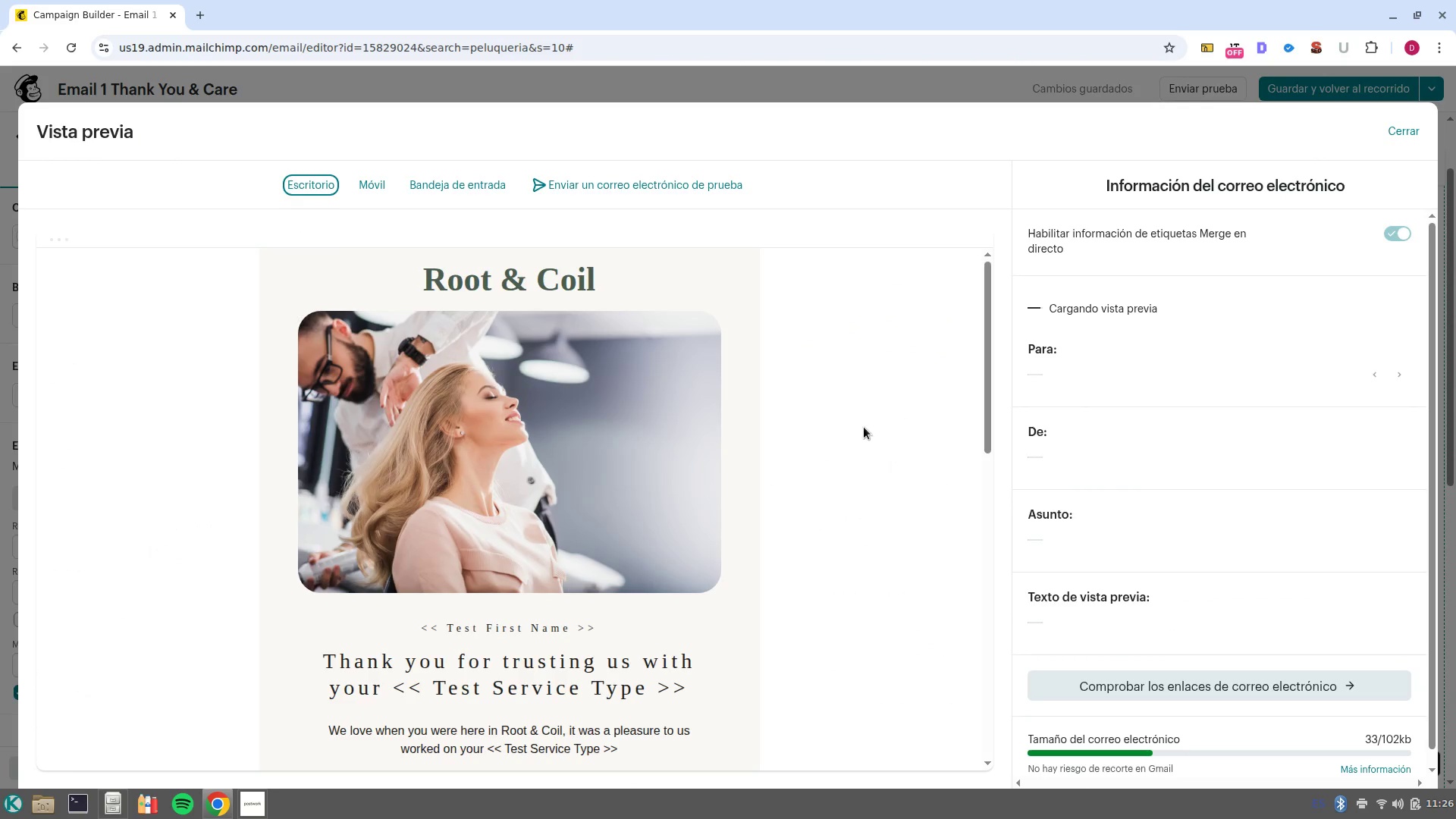 
scroll: coordinate [864, 427], scroll_direction: down, amount: 6.0
 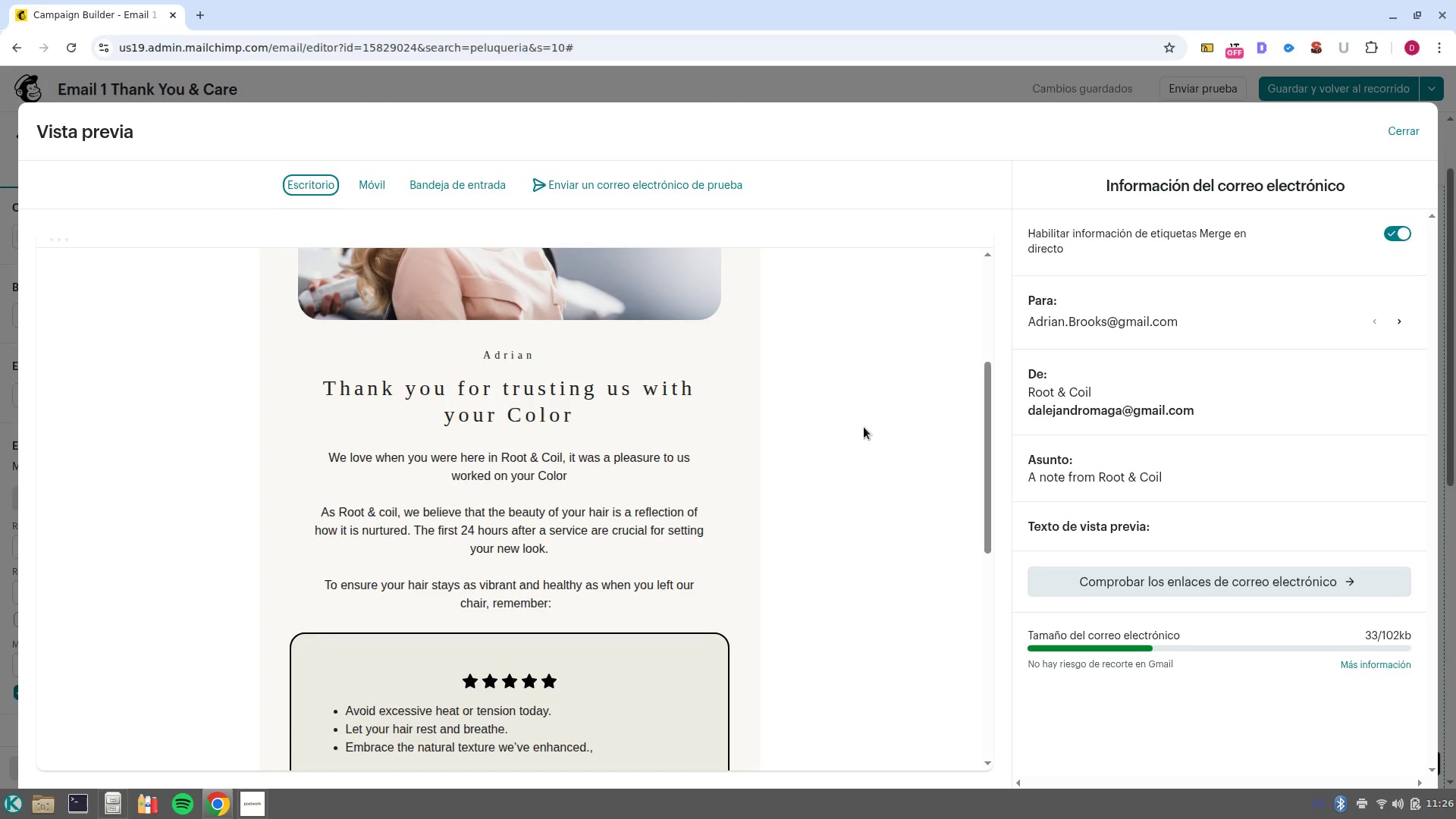 
wait(6.08)
 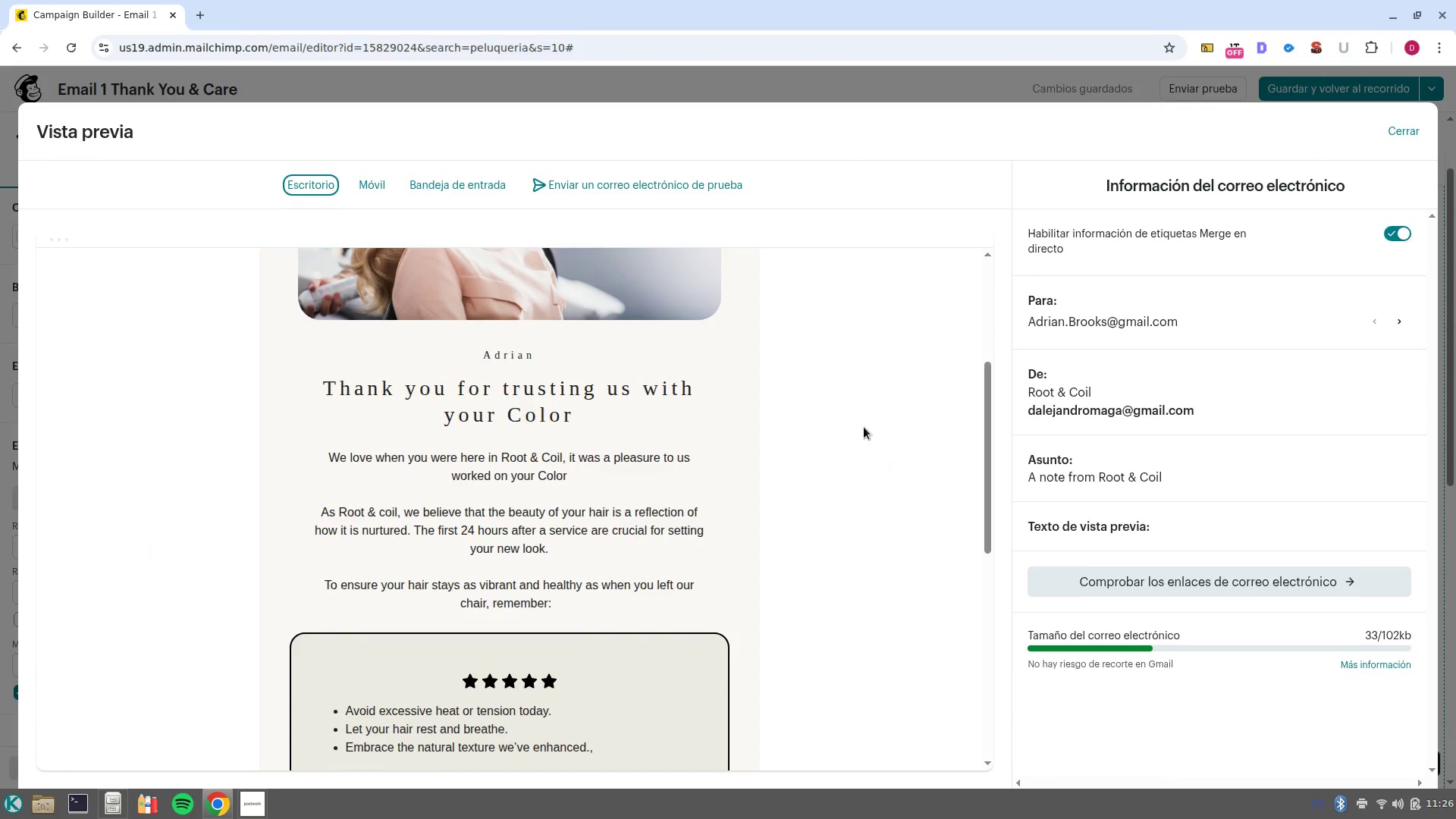 
scroll: coordinate [864, 427], scroll_direction: down, amount: 1.0
 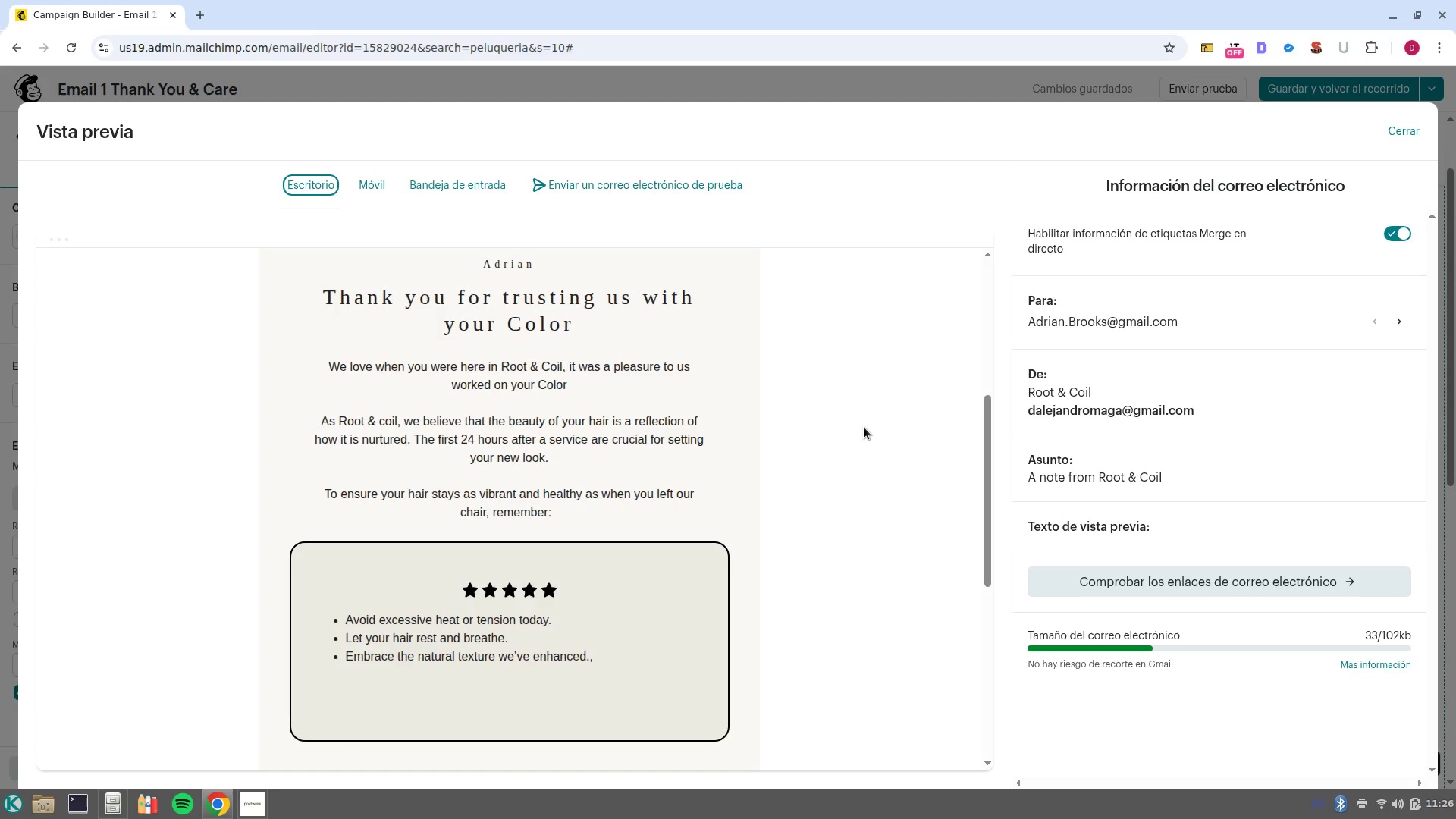 
wait(20.65)
 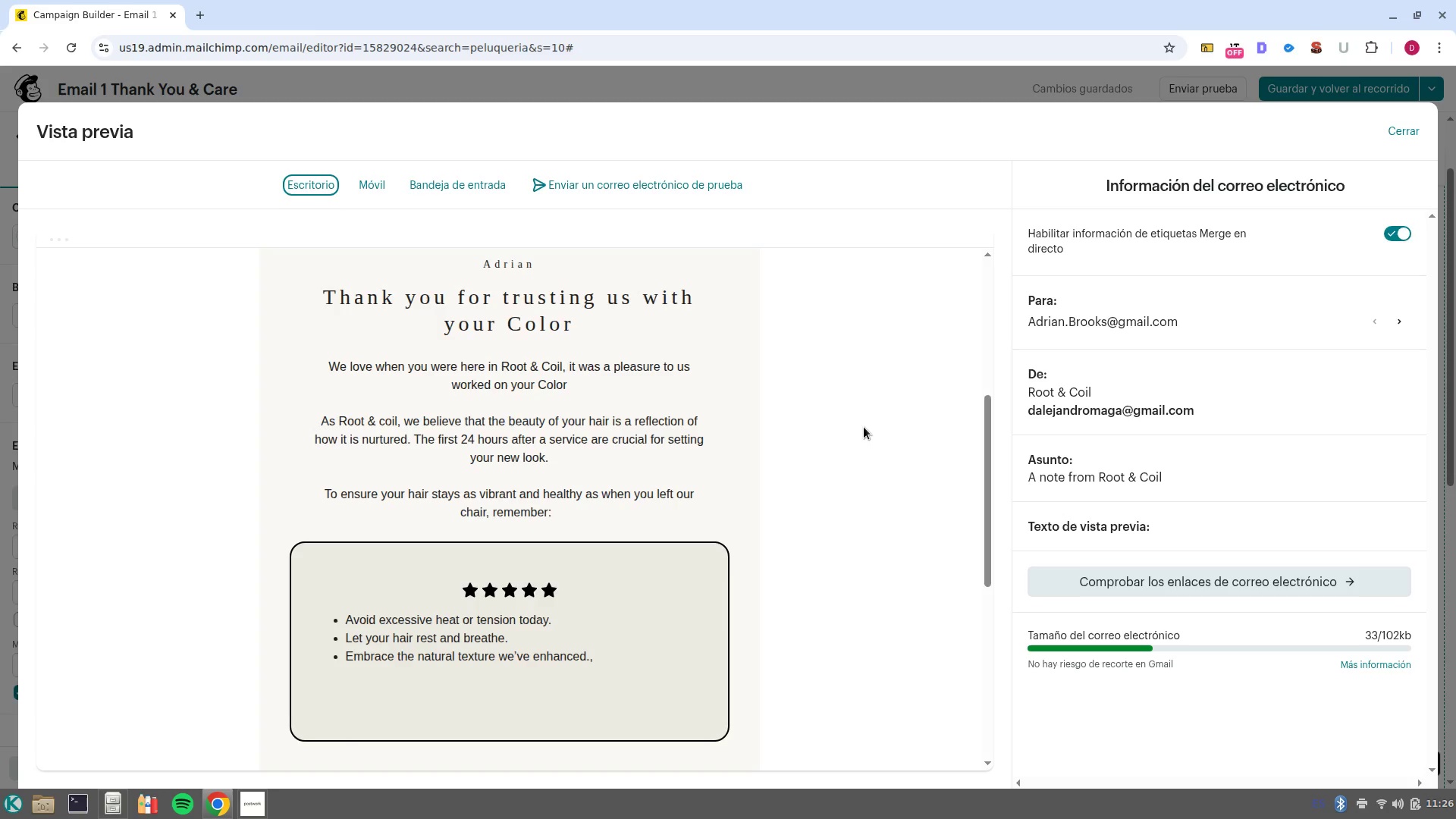 
scroll: coordinate [783, 486], scroll_direction: down, amount: 3.0
 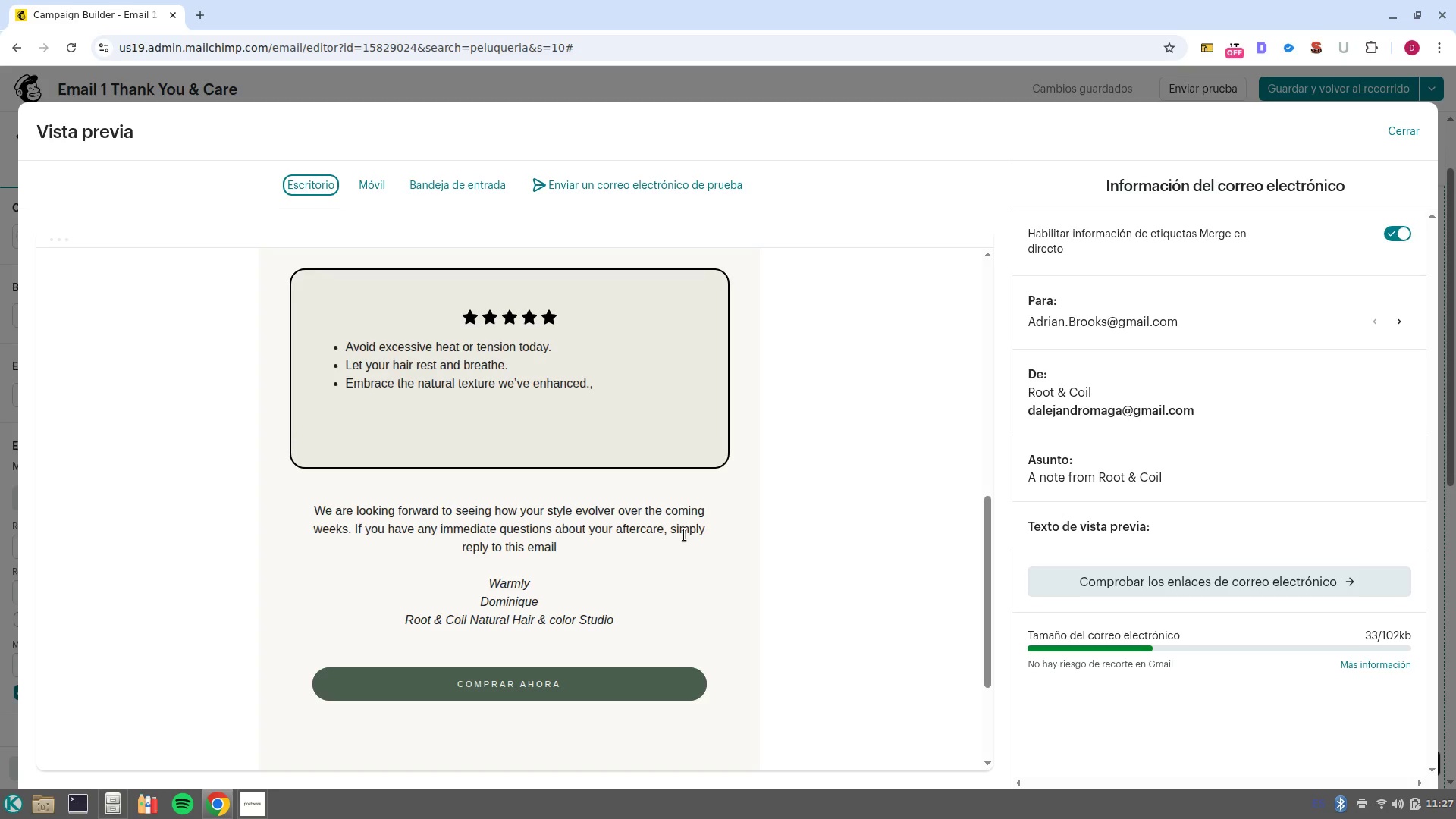 
wait(7.31)
 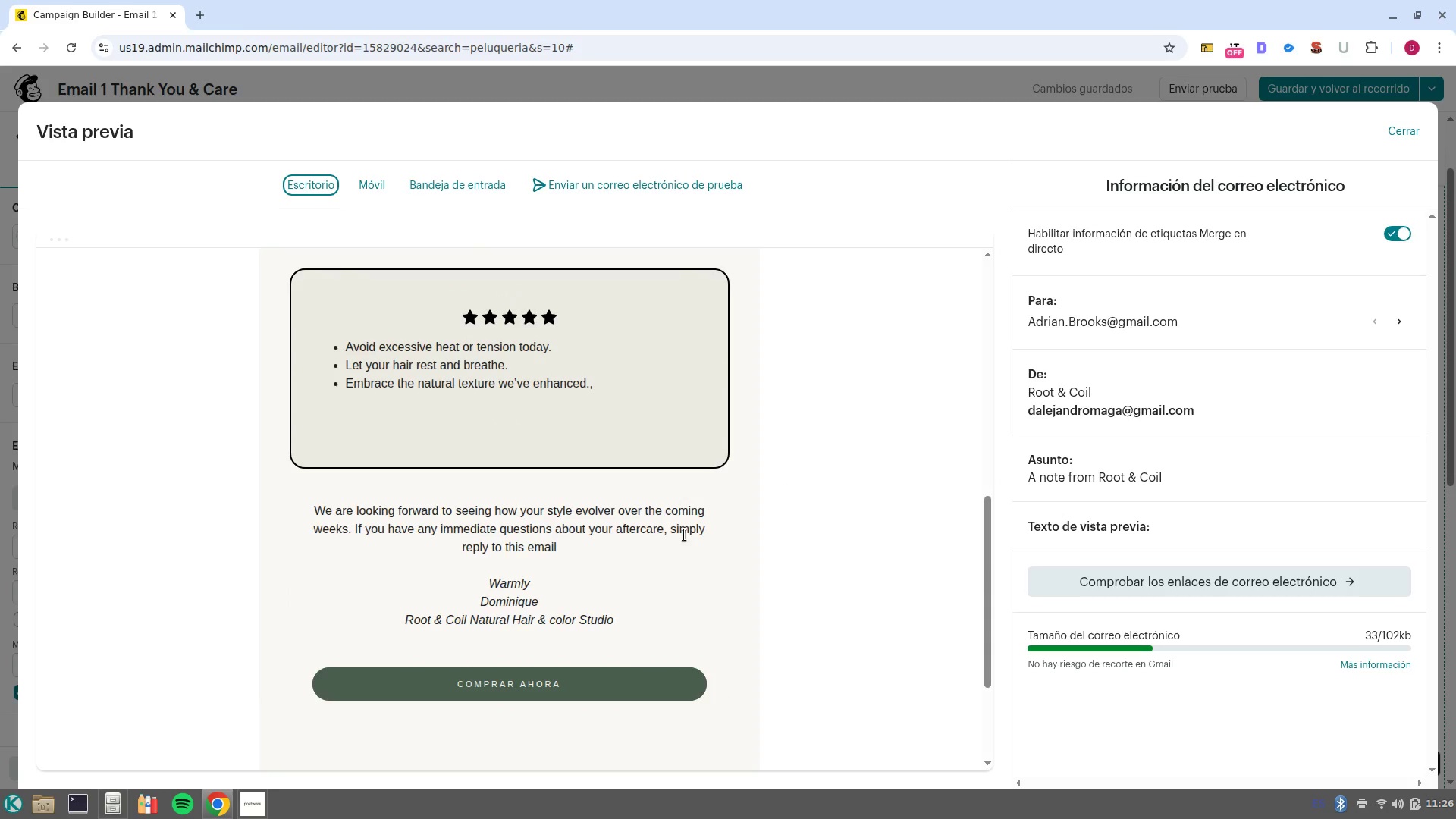 
left_click([1414, 136])
 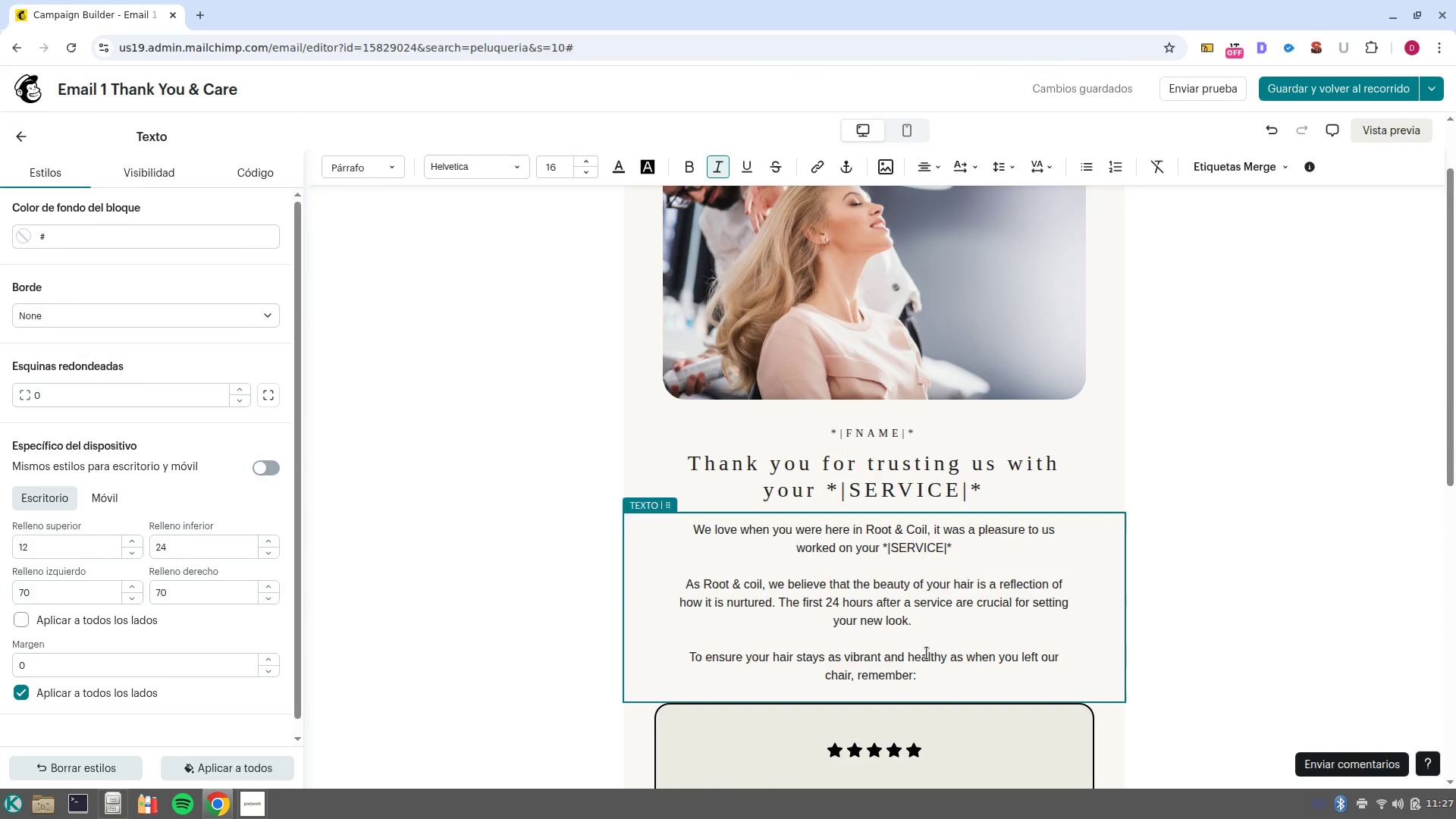 
scroll: coordinate [935, 686], scroll_direction: down, amount: 6.0
 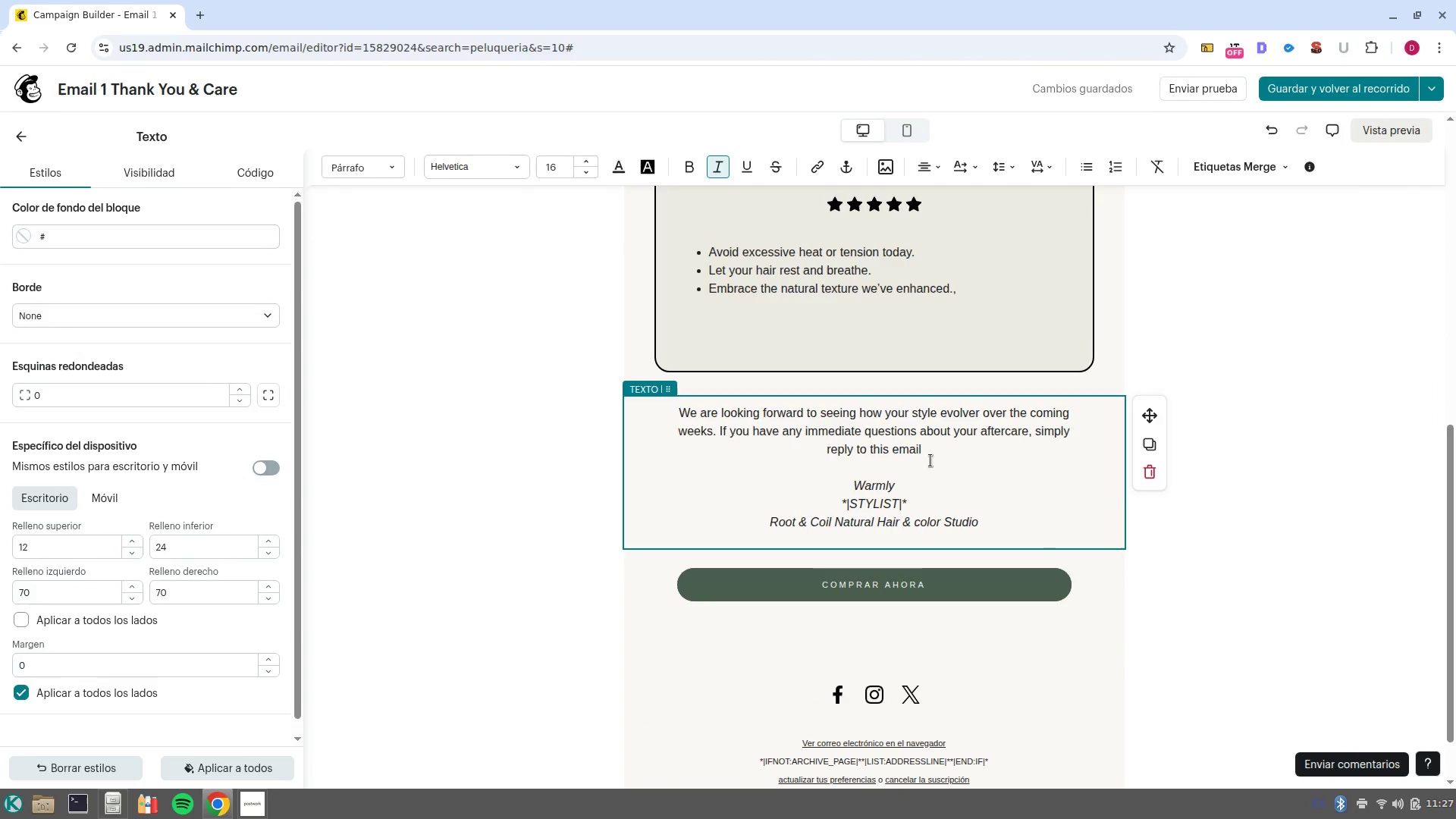 
left_click([949, 451])
 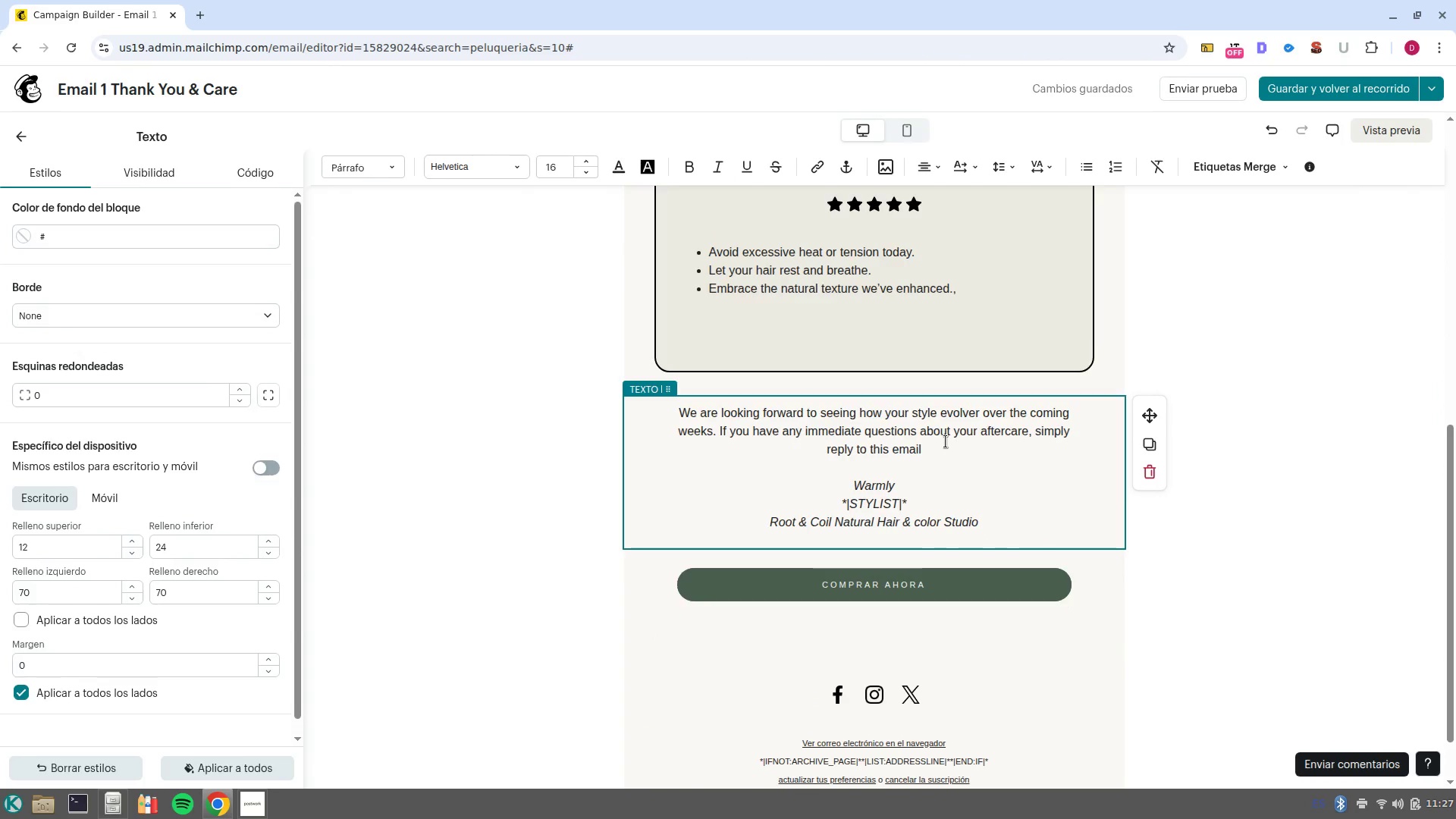 
key(Period)
 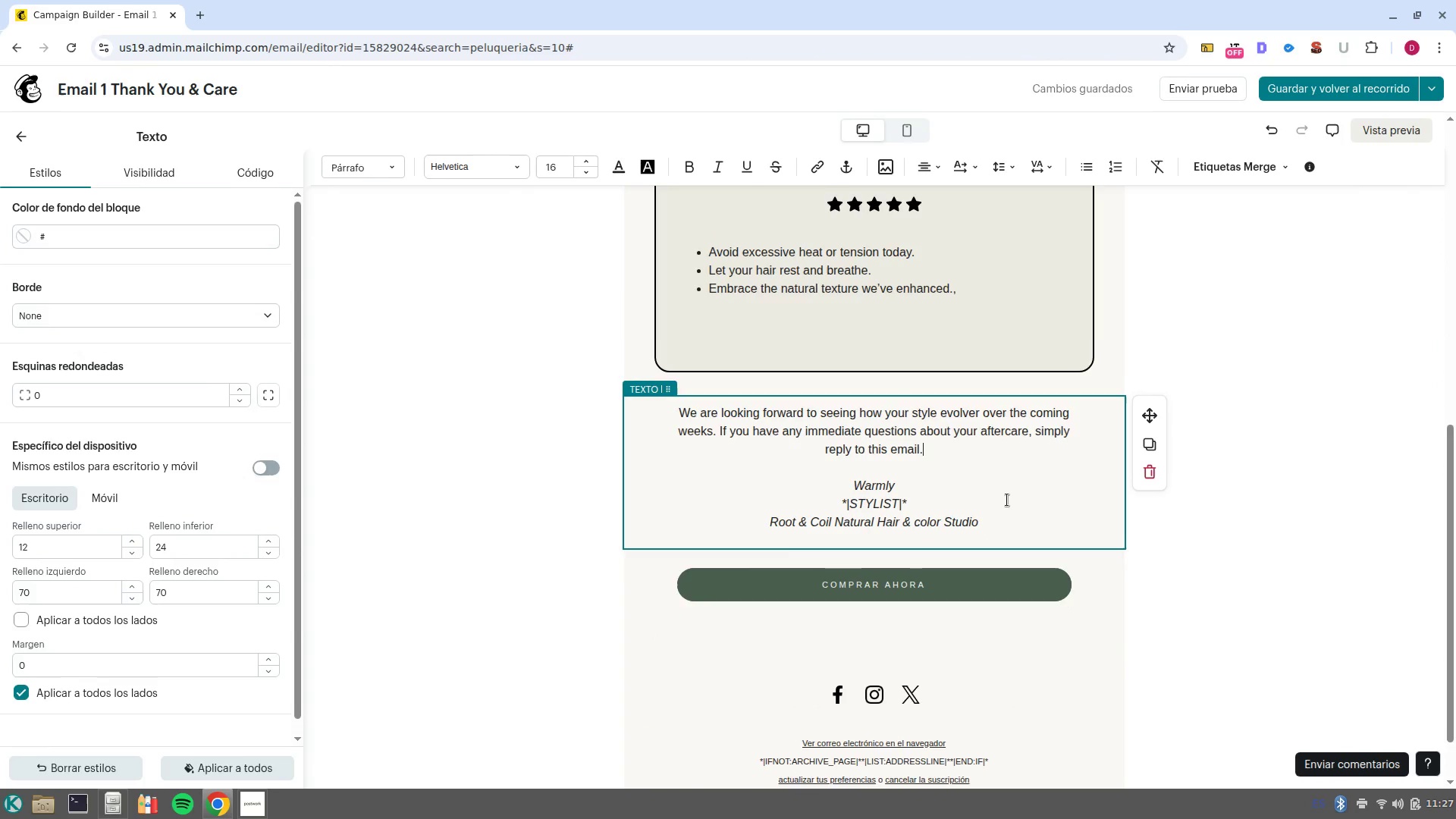 
scroll: coordinate [1007, 500], scroll_direction: up, amount: 2.0
 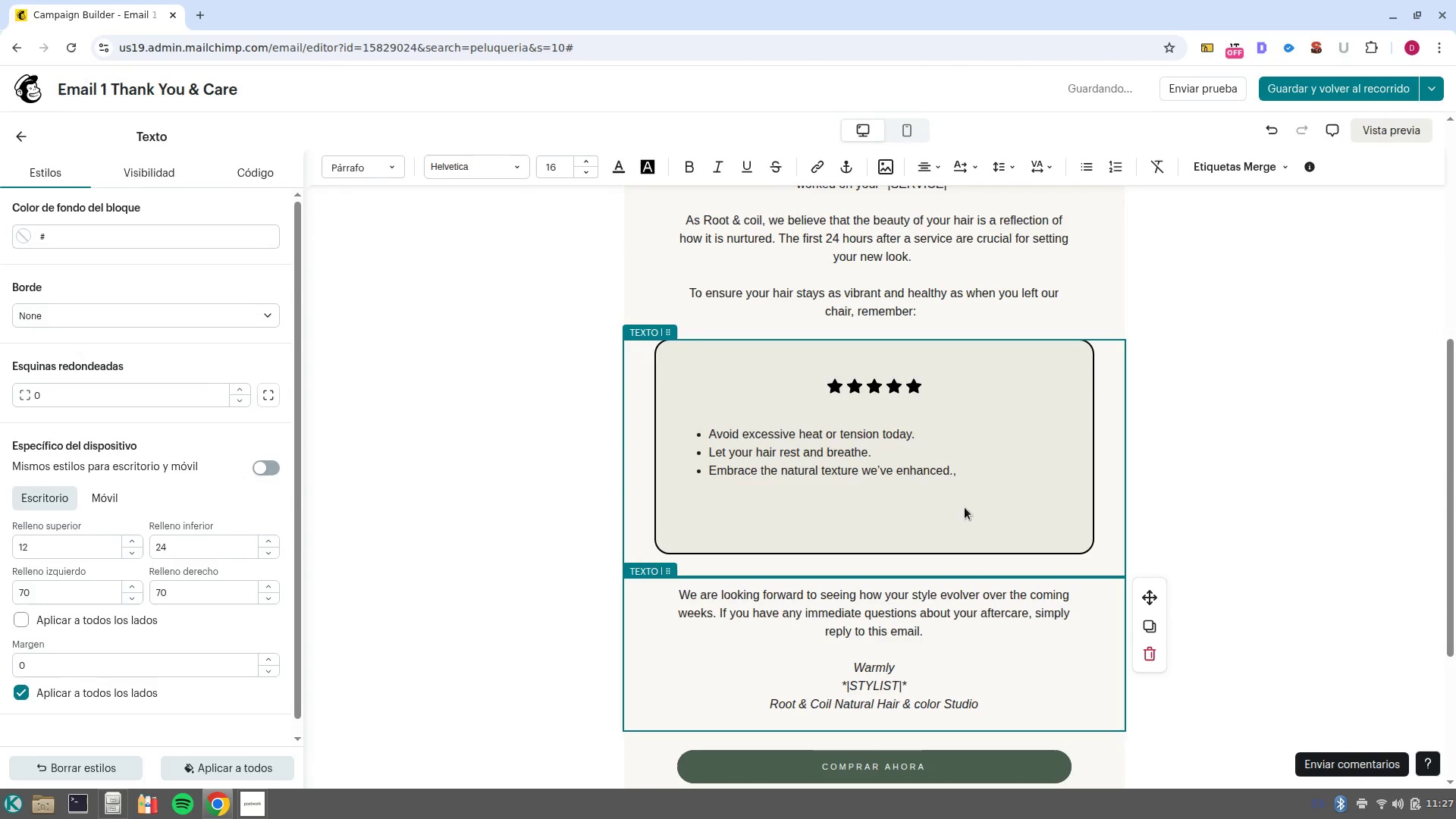 
left_click([965, 477])
 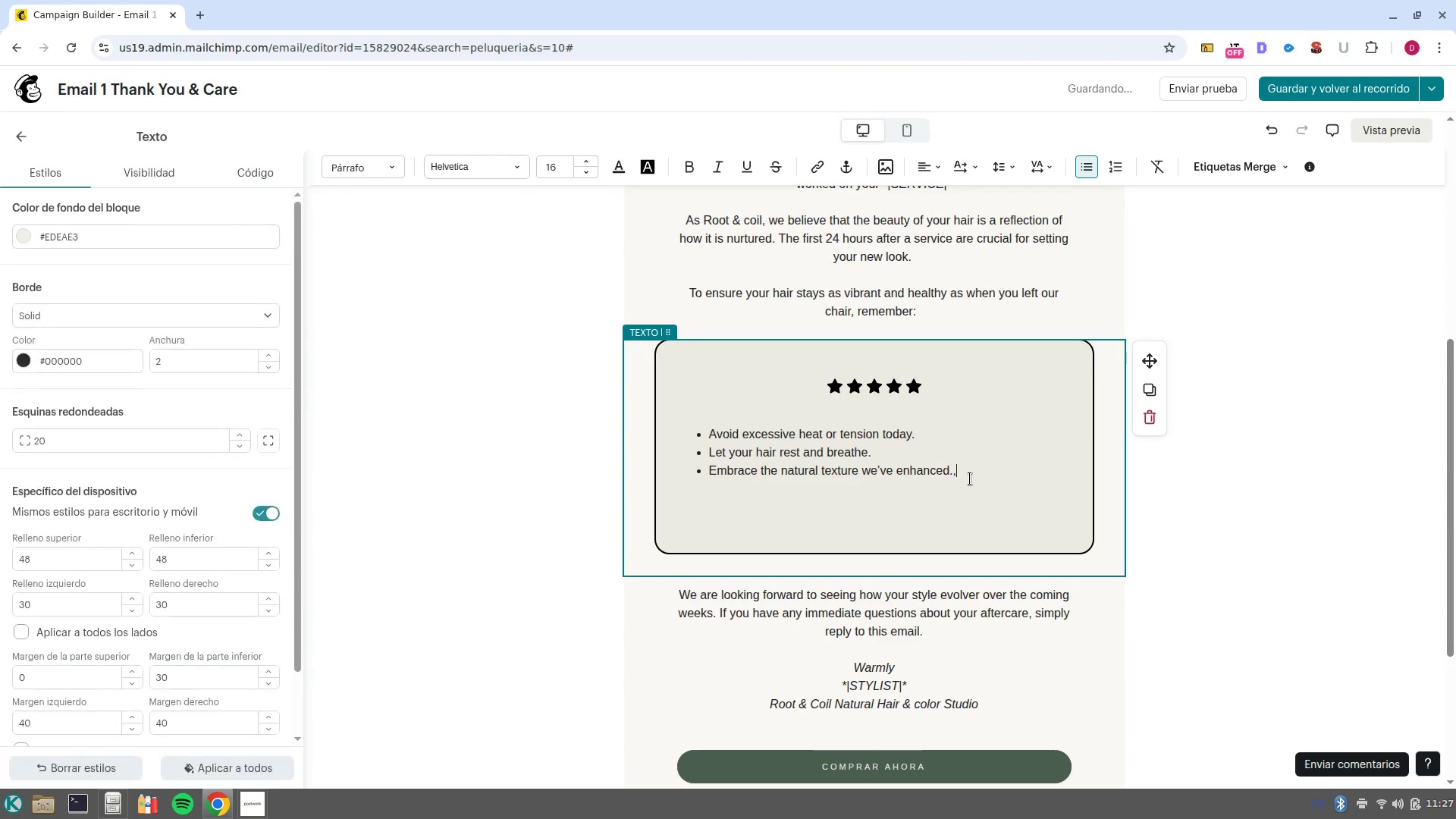 
key(Backspace)
 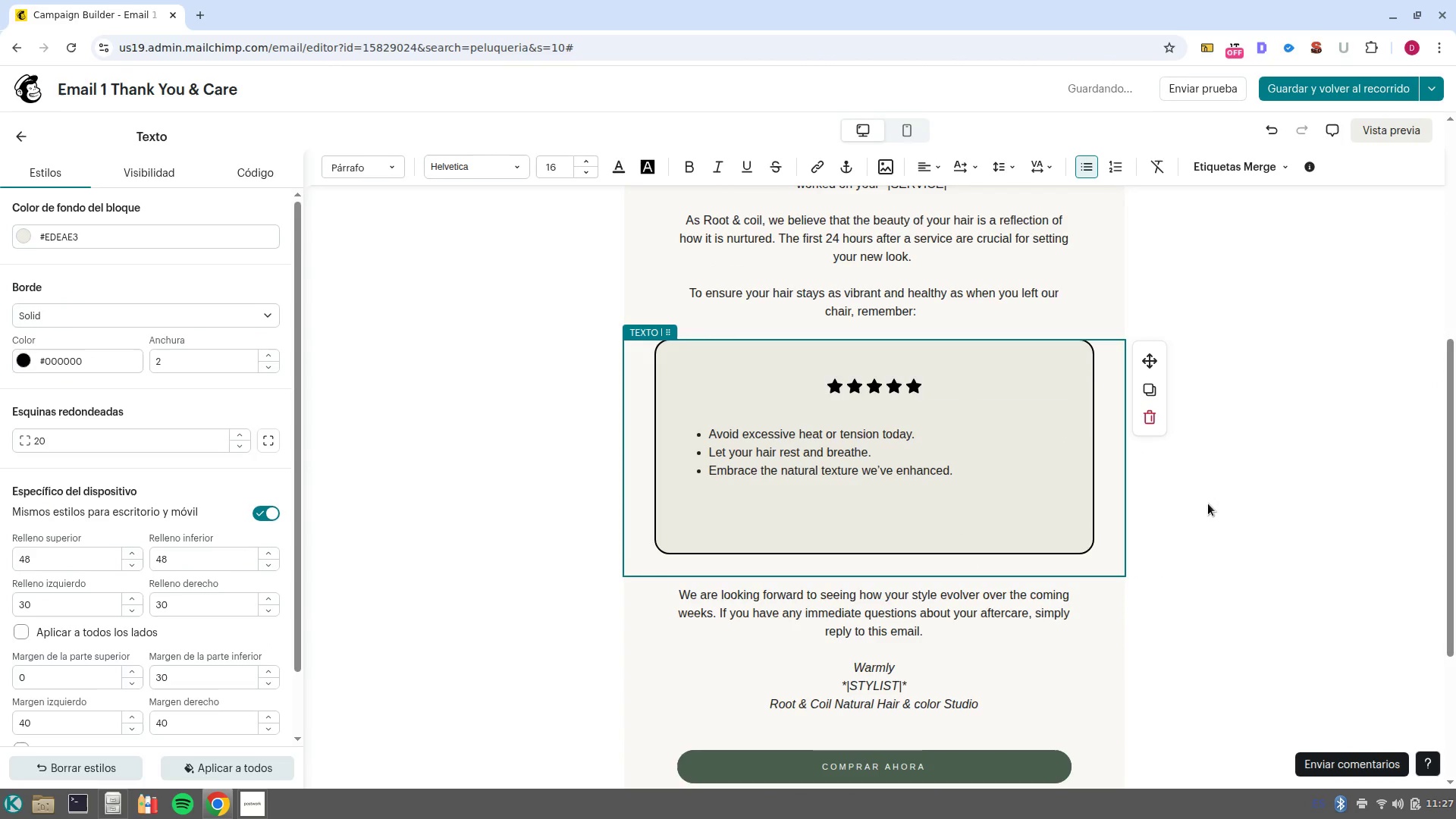 
left_click([1208, 504])
 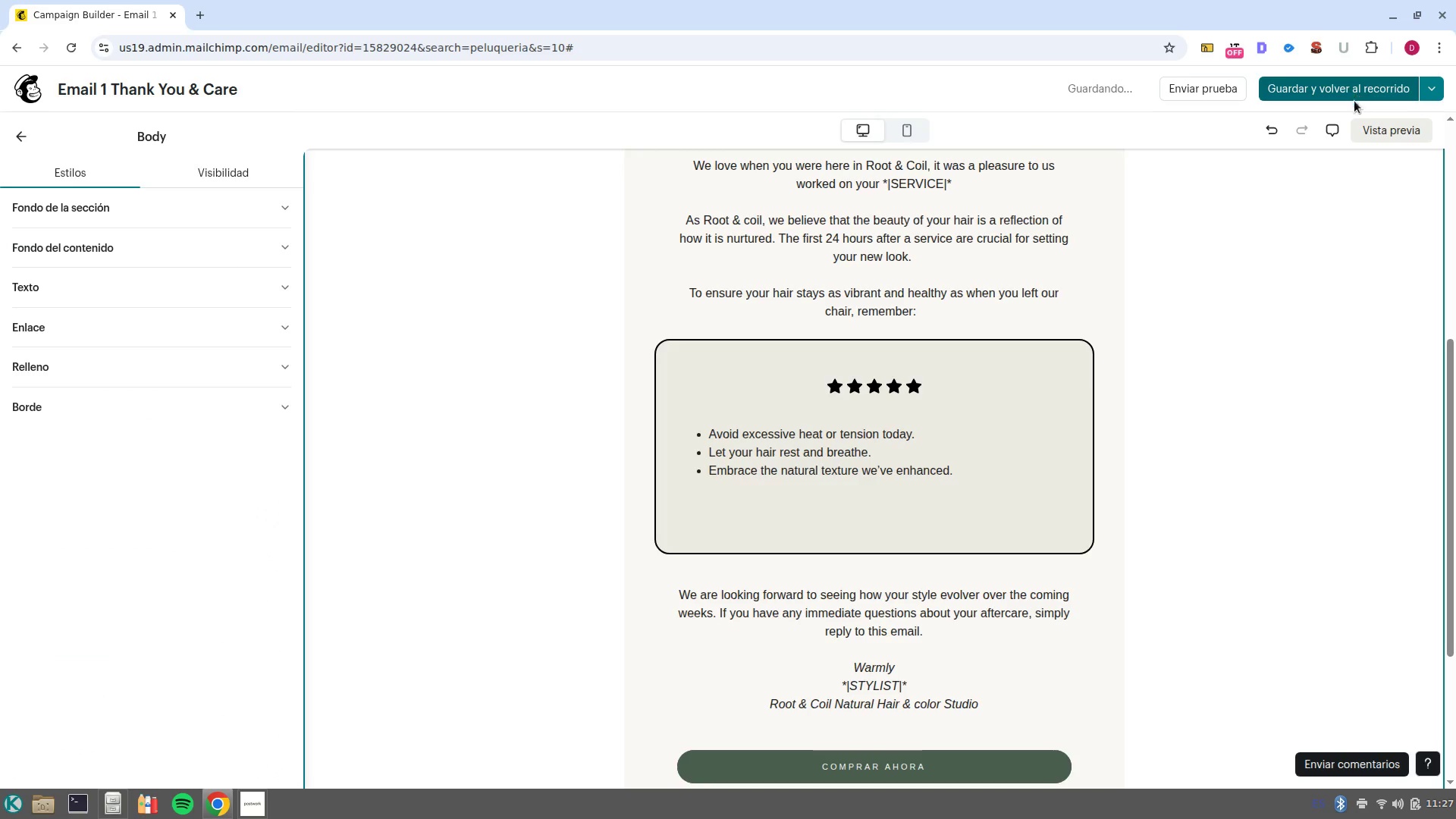 
left_click([1429, 93])
 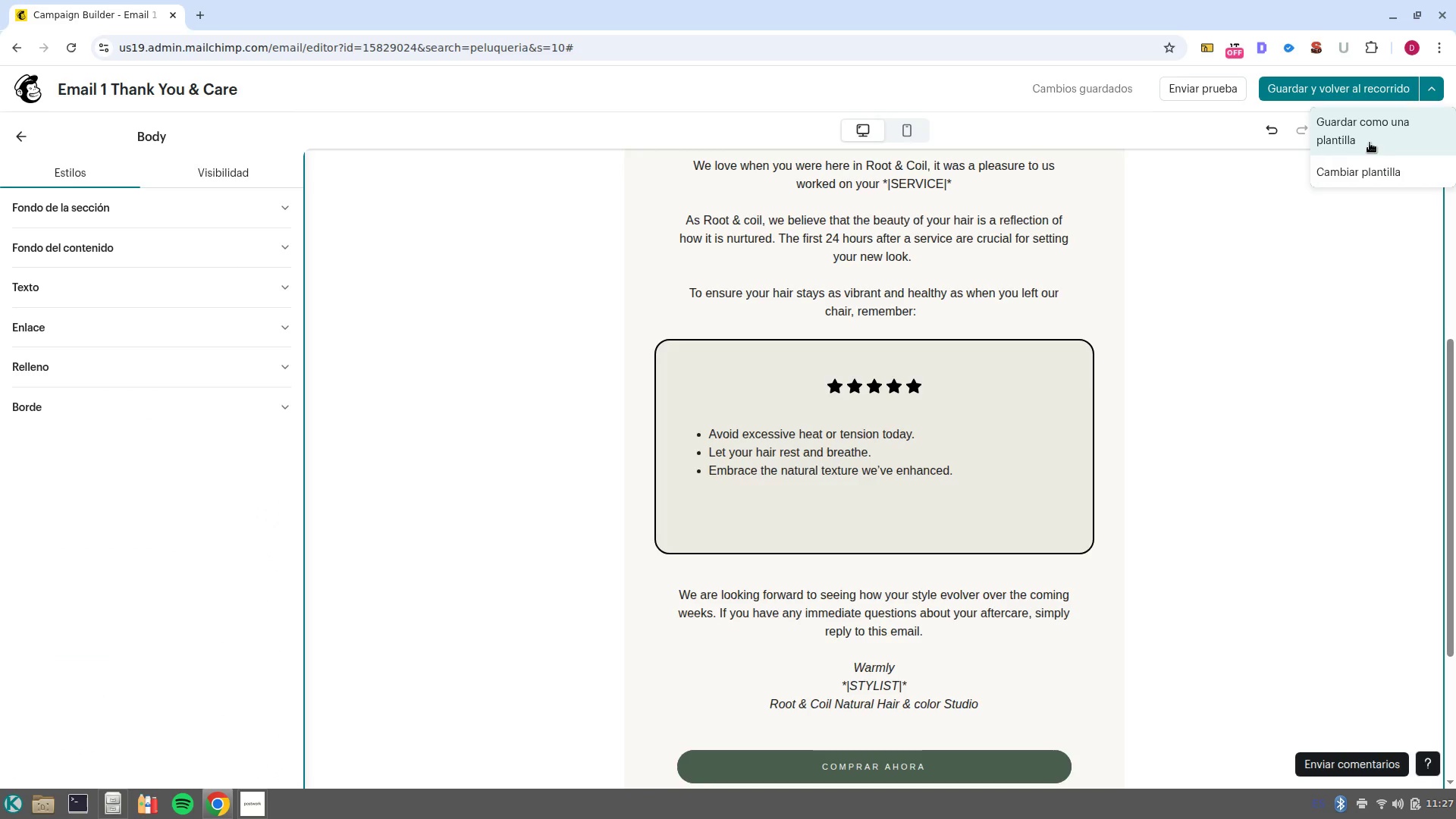 
left_click([1370, 143])
 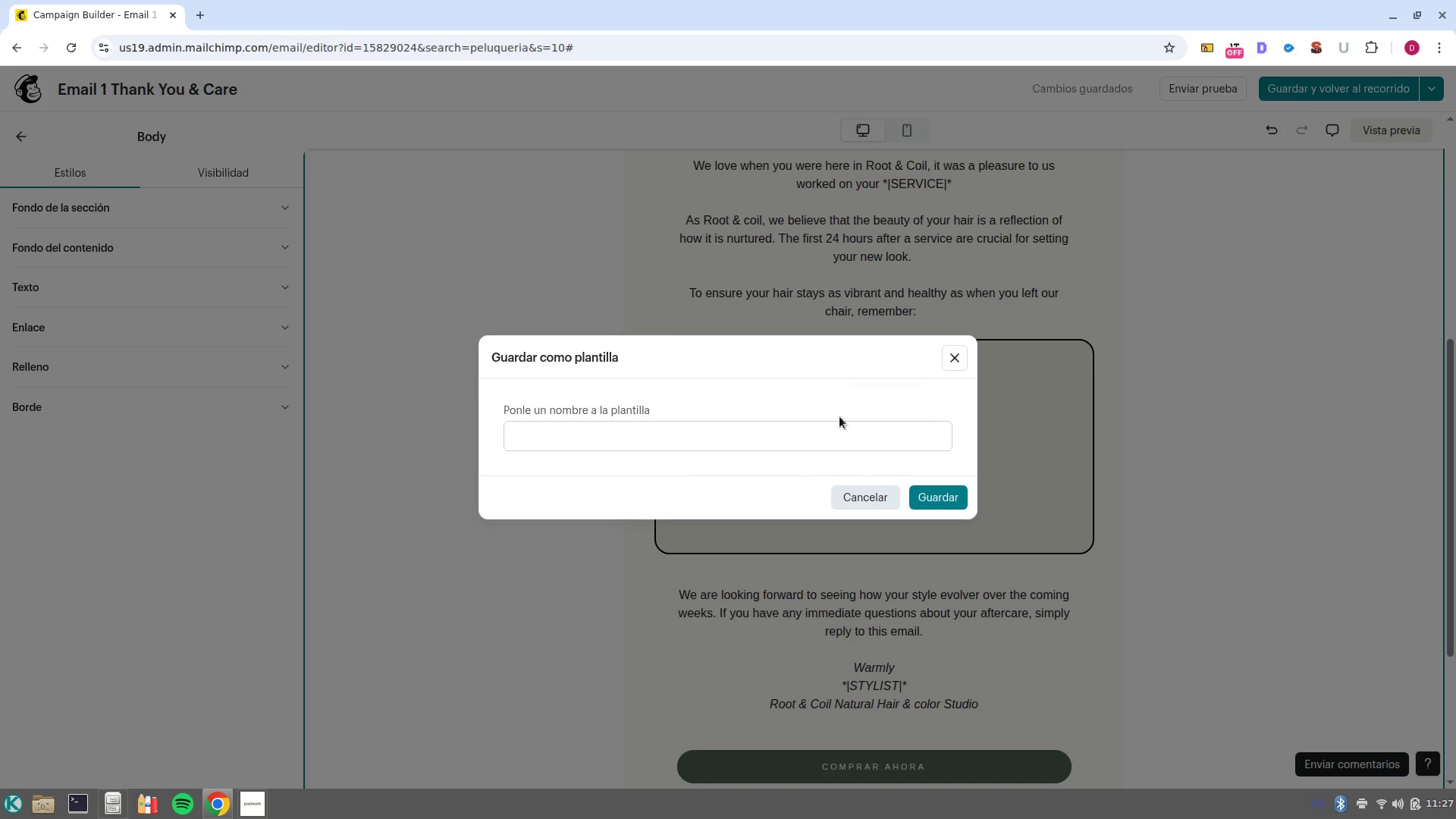 
left_click([850, 447])
 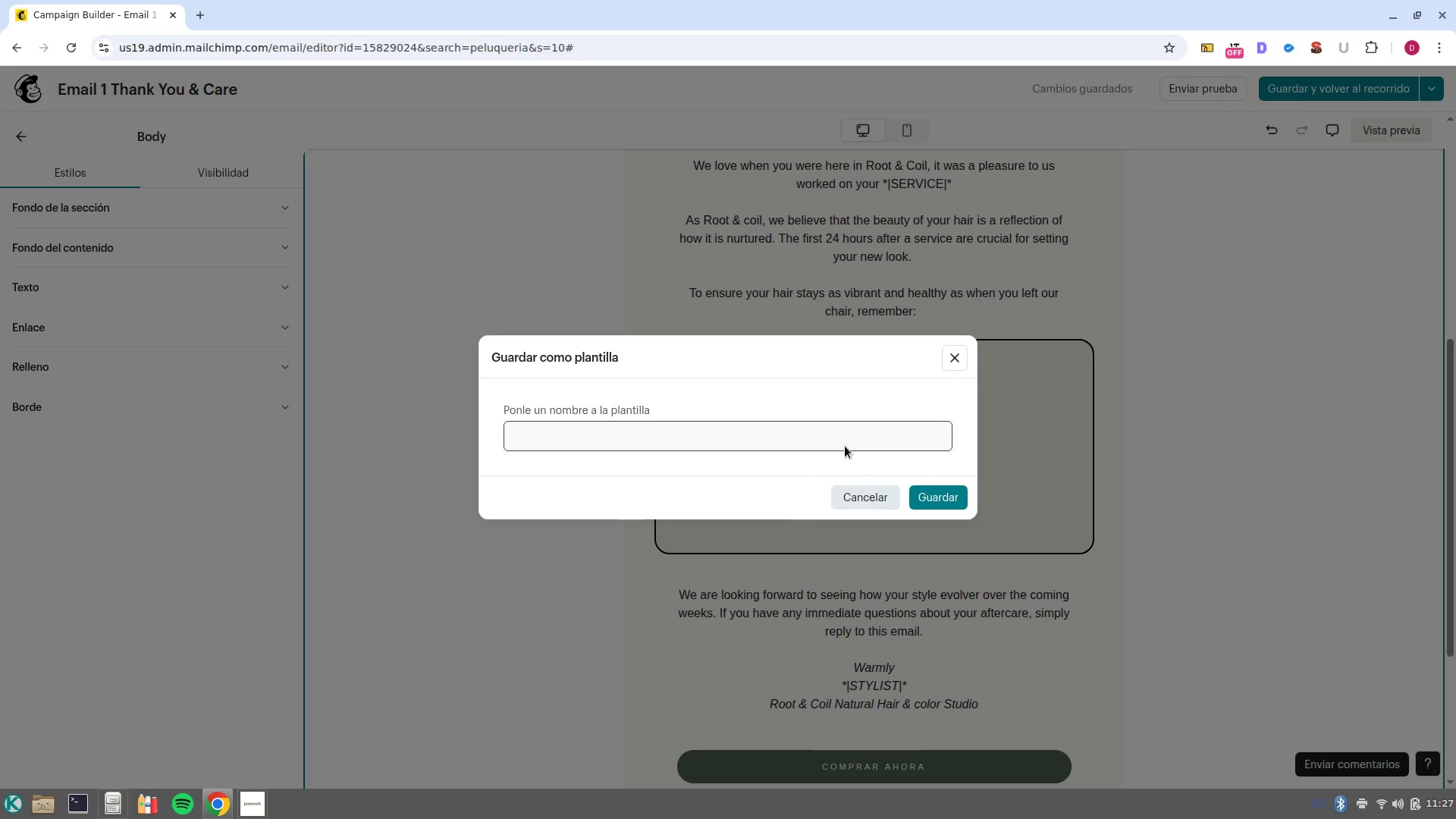 
left_click([843, 444])
 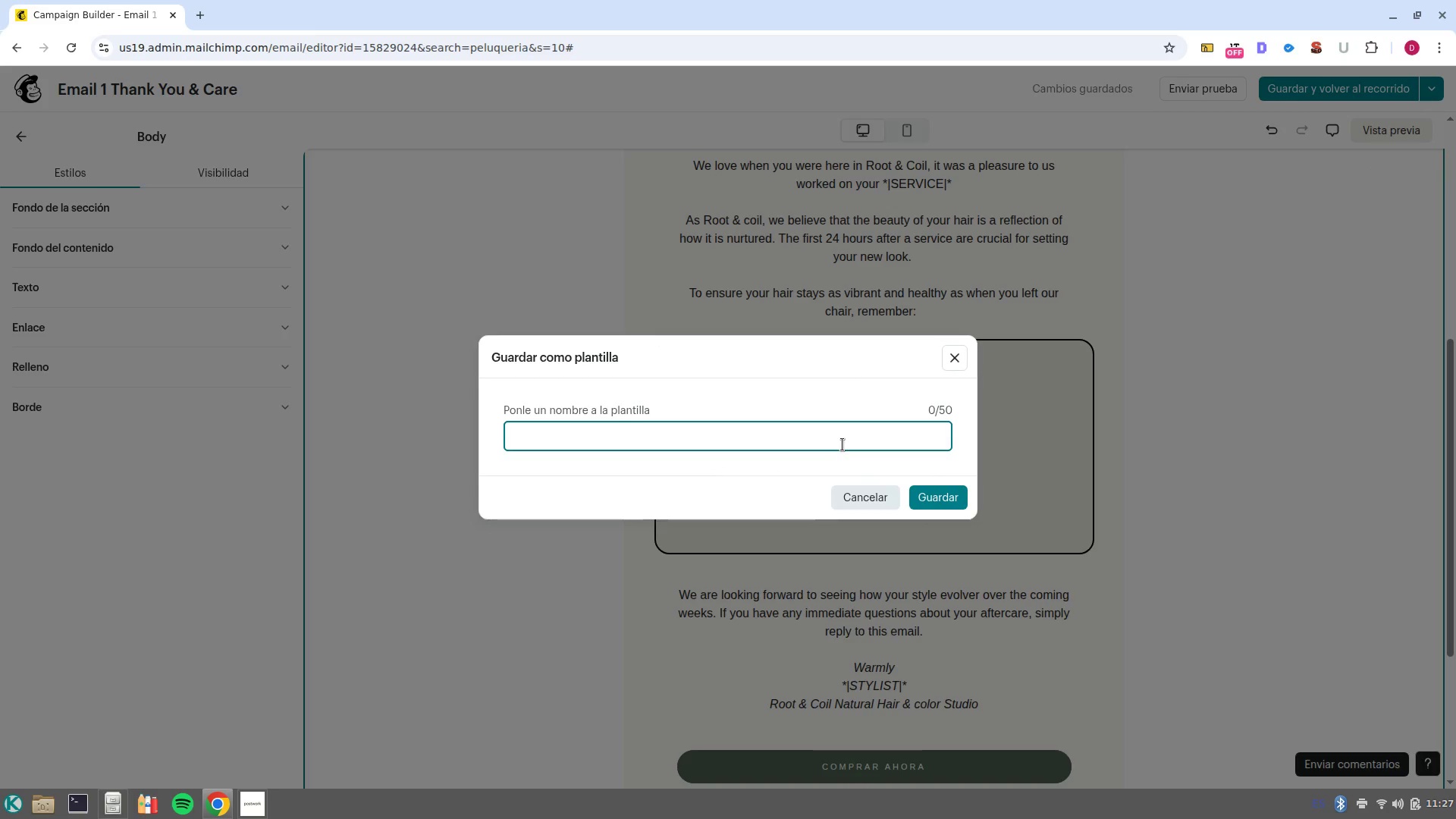 
type(Root ^ Coil Template)
key(NumpadEnter)
 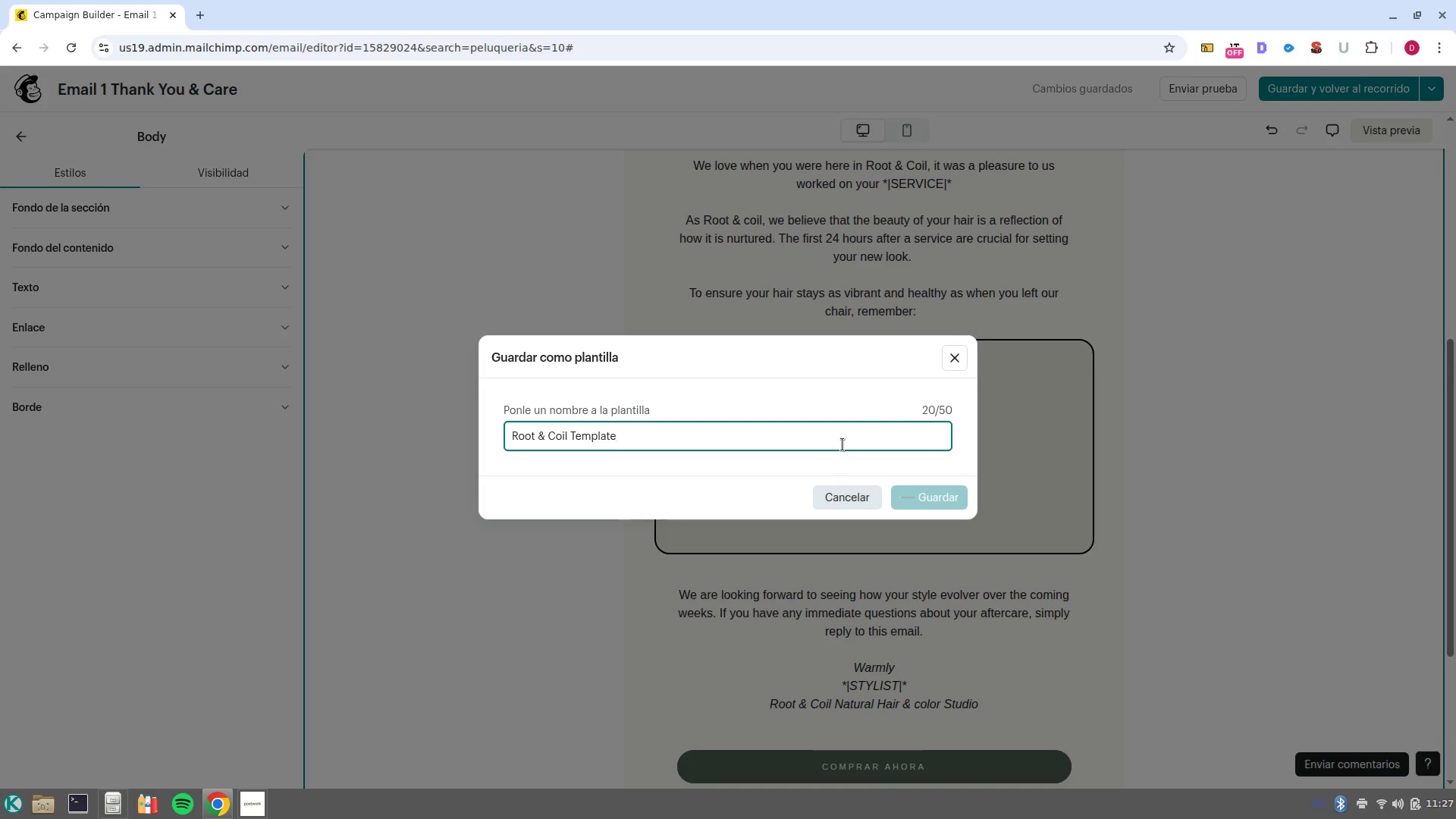 
left_click([953, 371])
 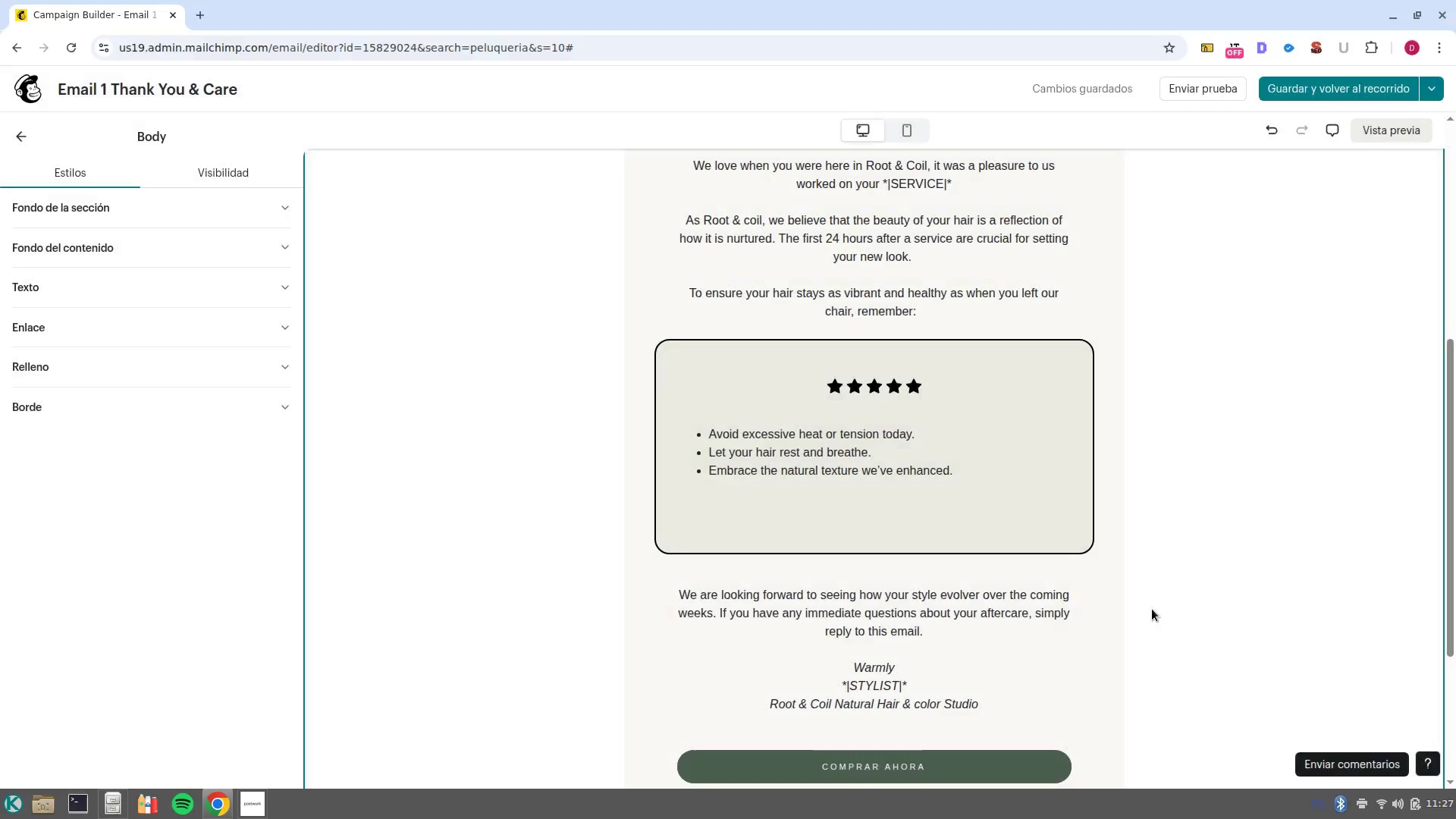 
scroll: coordinate [1046, 605], scroll_direction: up, amount: 3.0
 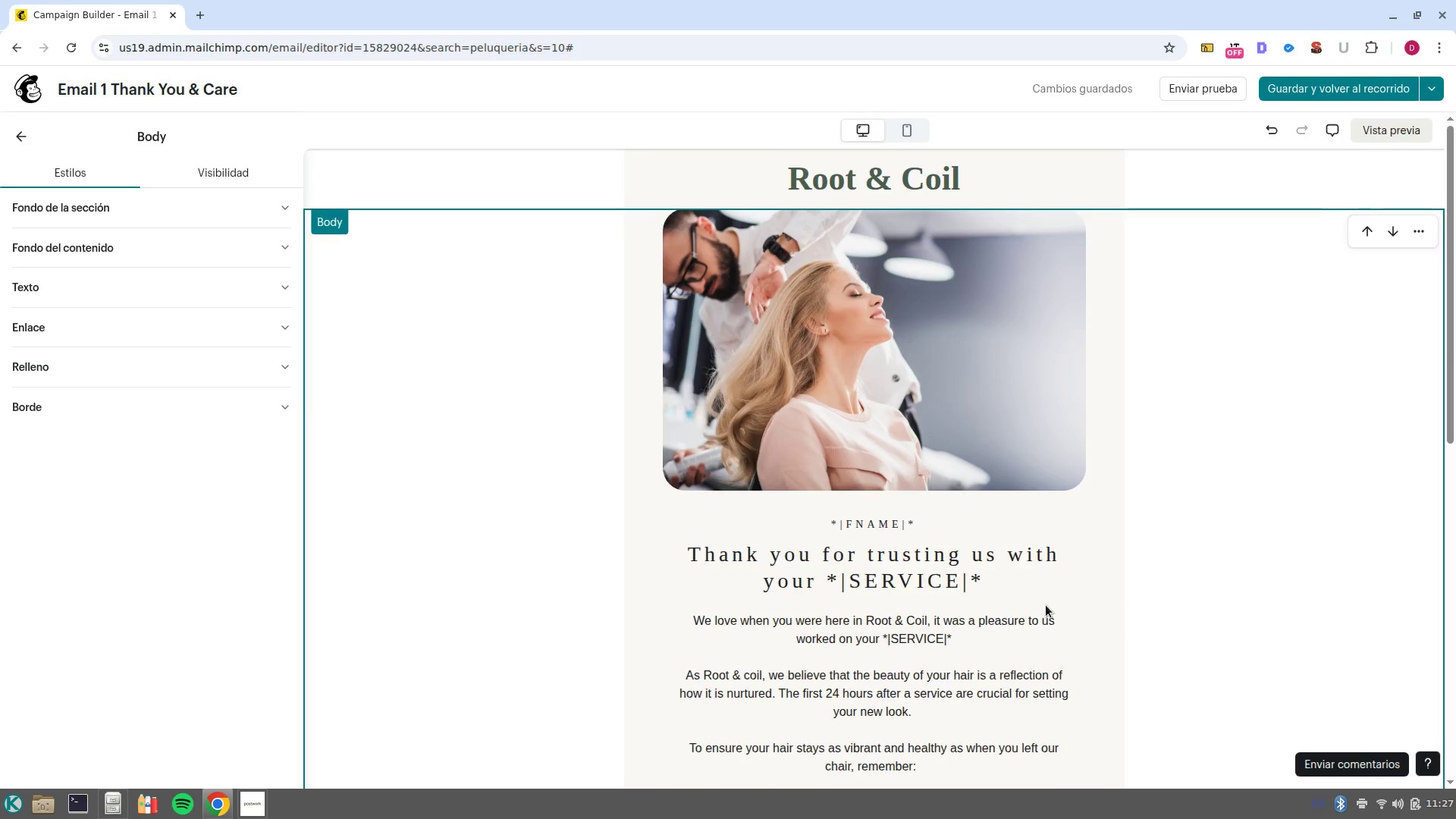 
scroll: coordinate [1046, 605], scroll_direction: down, amount: 2.0
 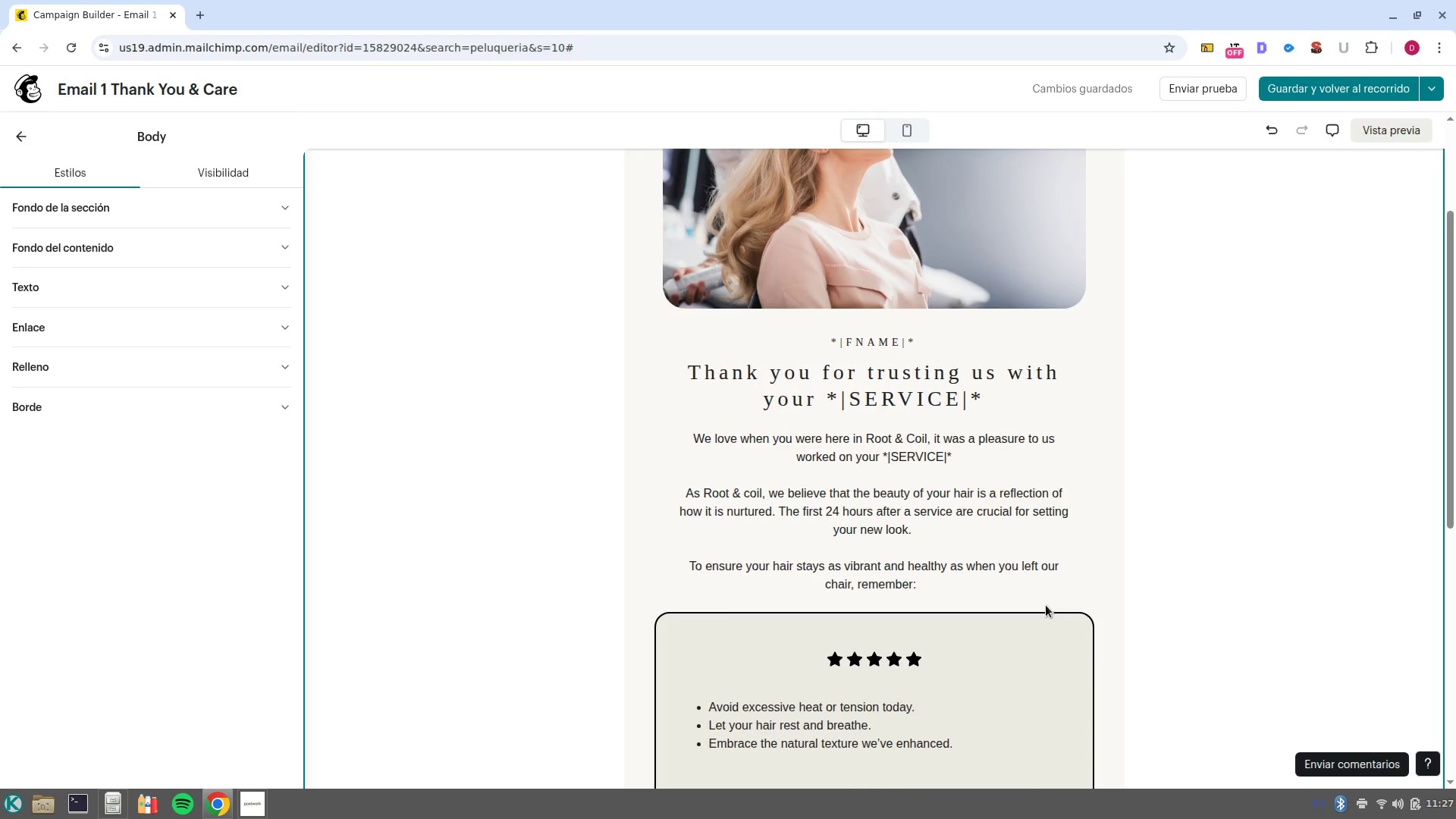 
scroll: coordinate [1046, 605], scroll_direction: up, amount: 2.0
 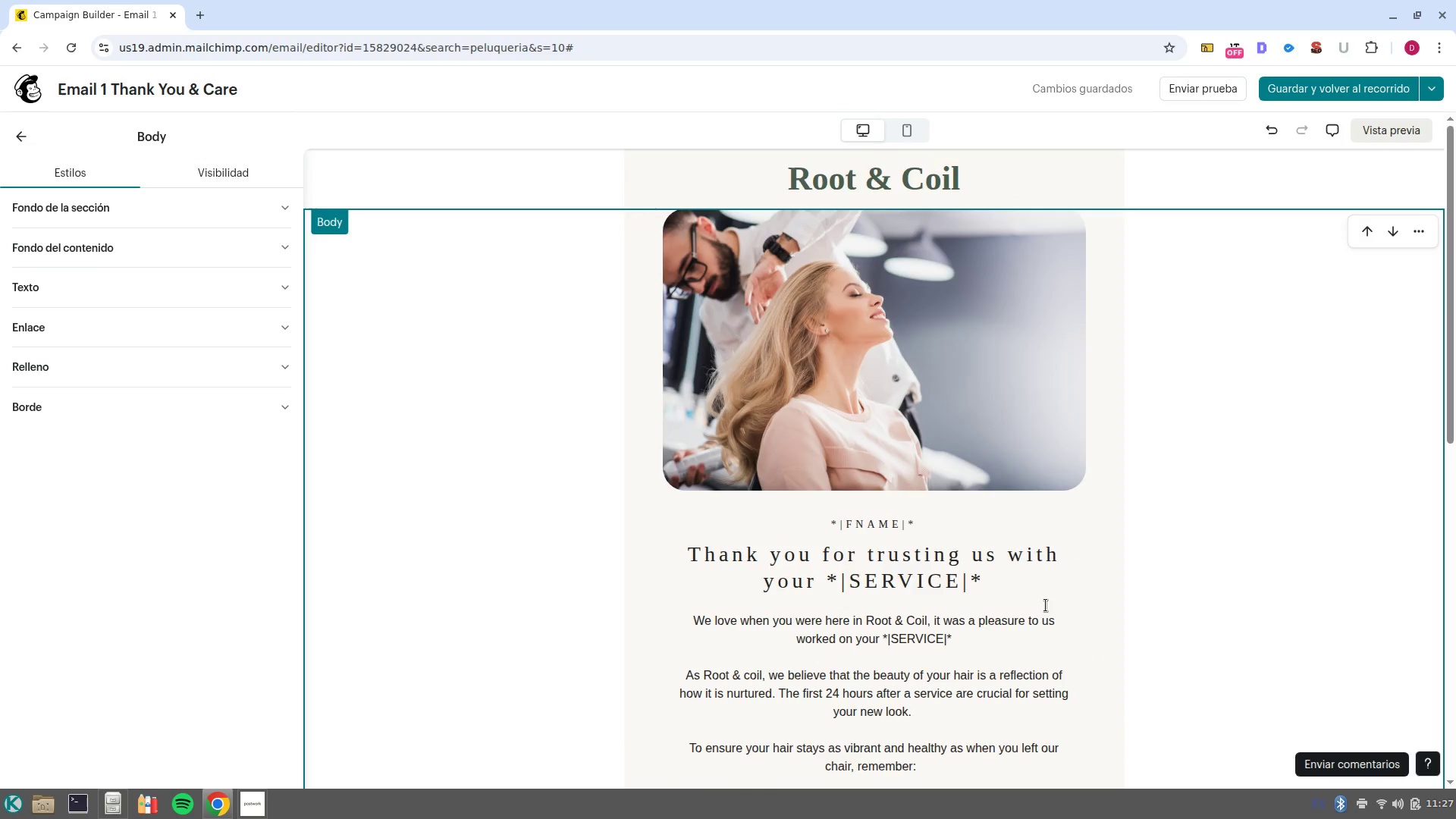 
scroll: coordinate [1046, 605], scroll_direction: down, amount: 11.0
 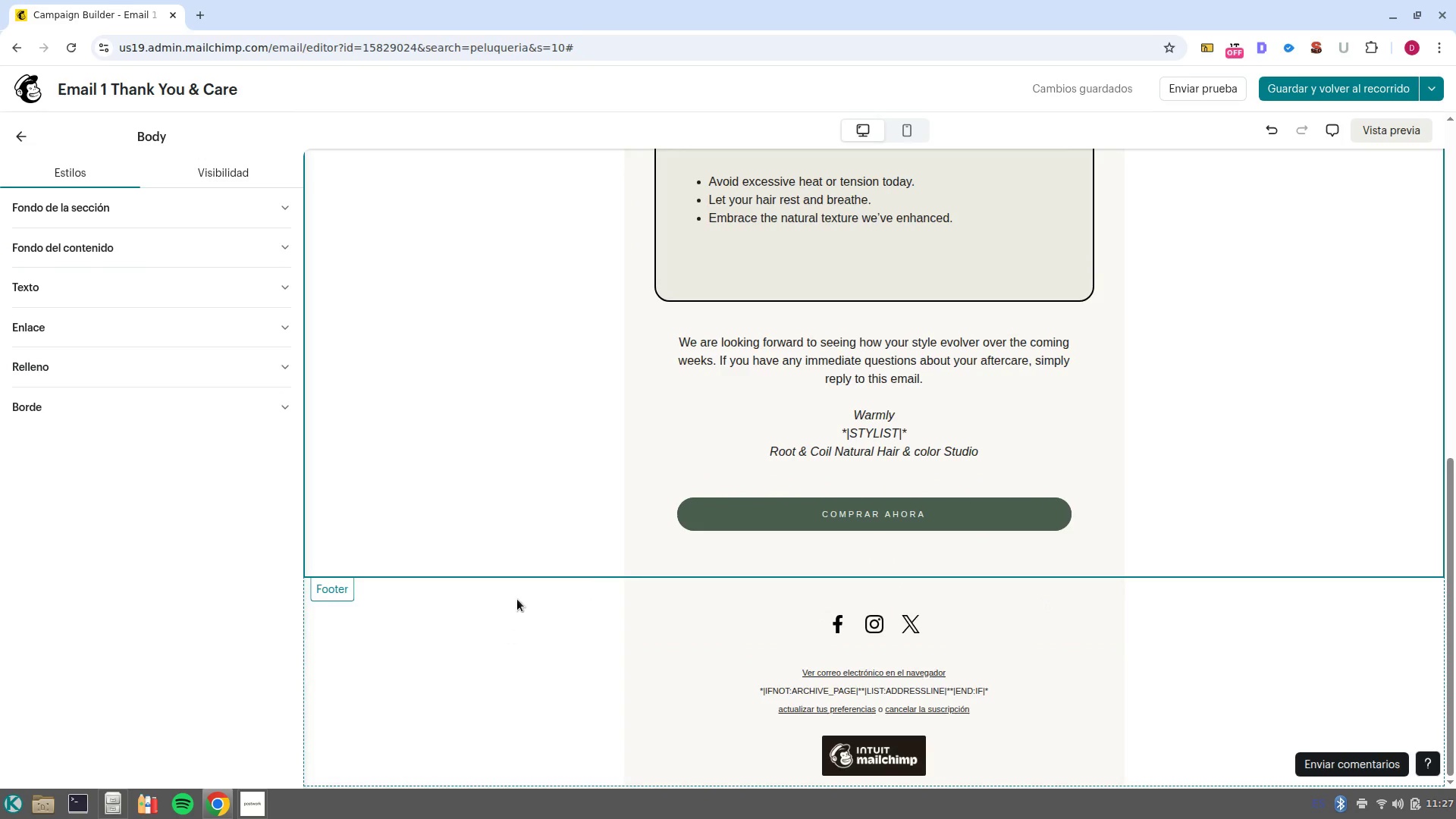 
left_click([1086, 638])
 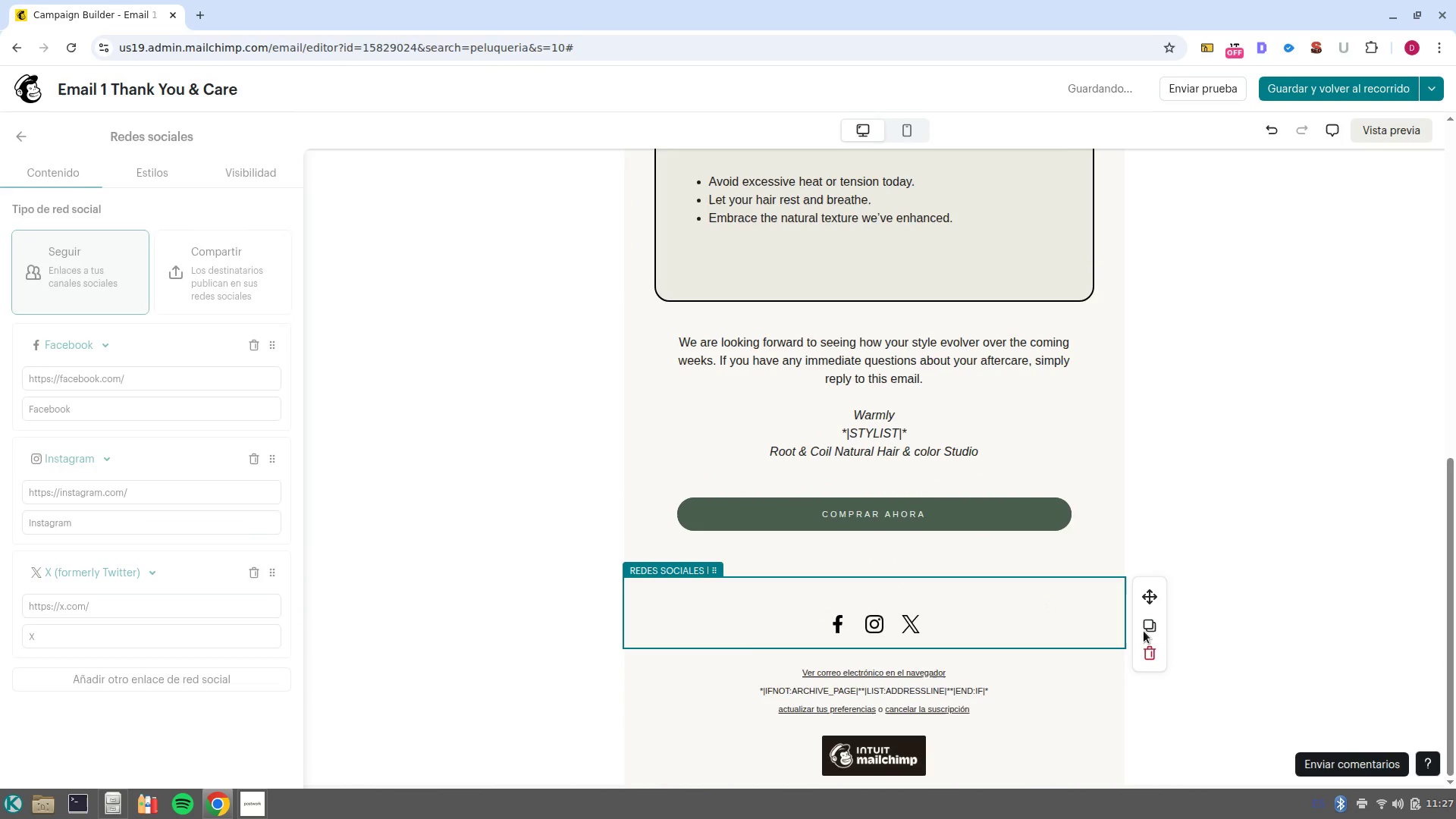 
left_click([1390, 565])
 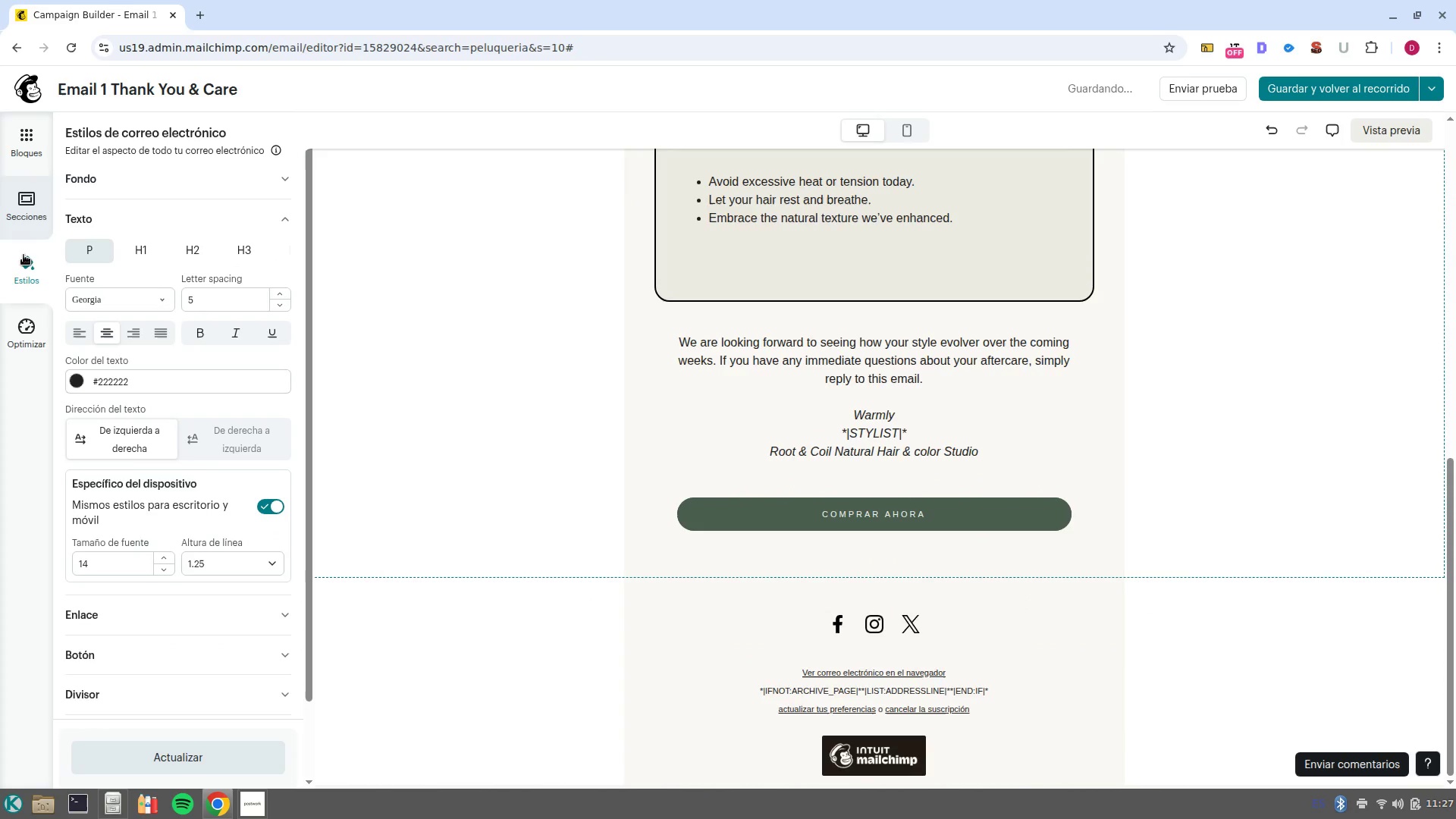 
left_click([31, 145])
 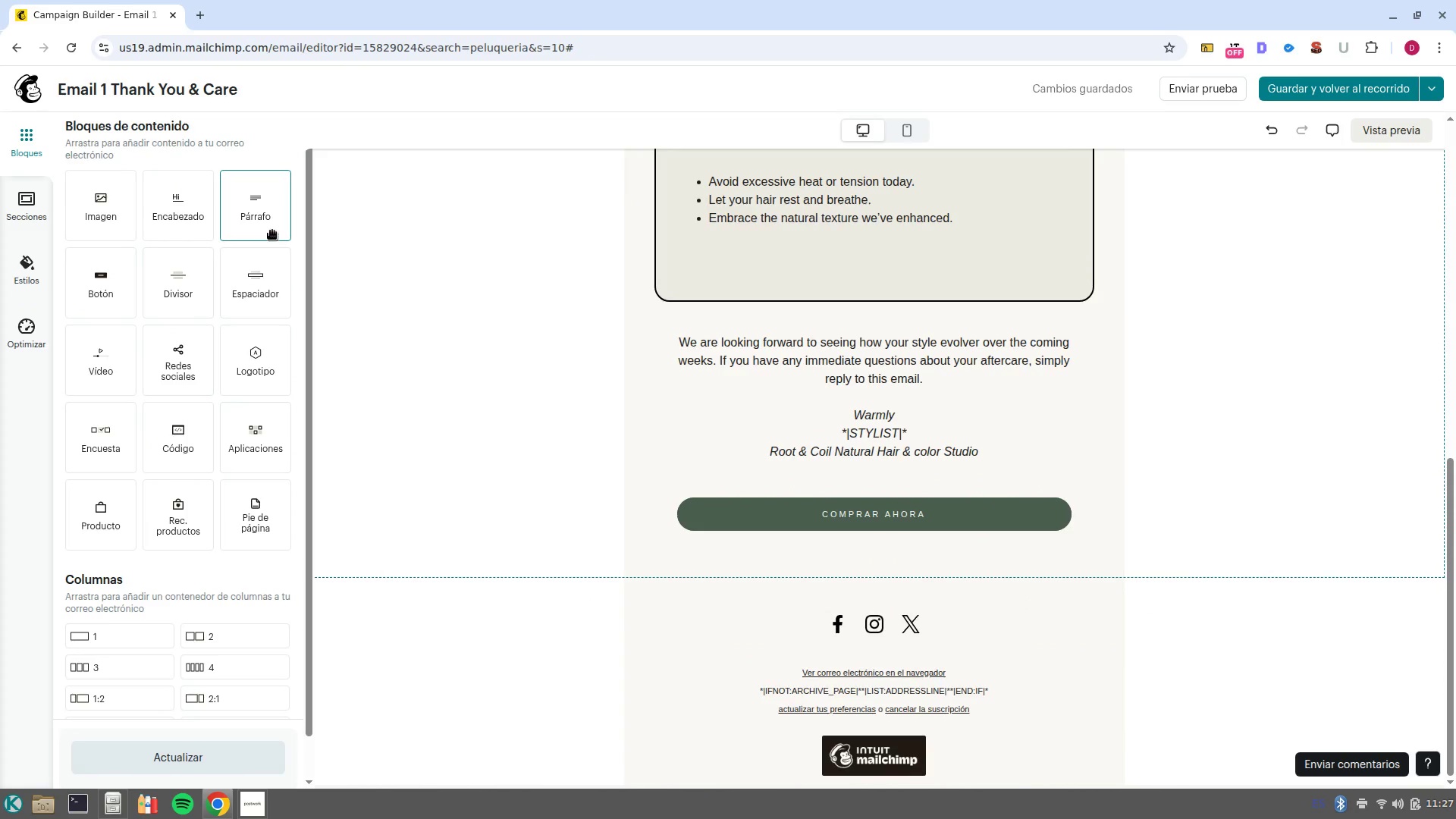 
left_click_drag(start_coordinate=[190, 296], to_coordinate=[956, 591])
 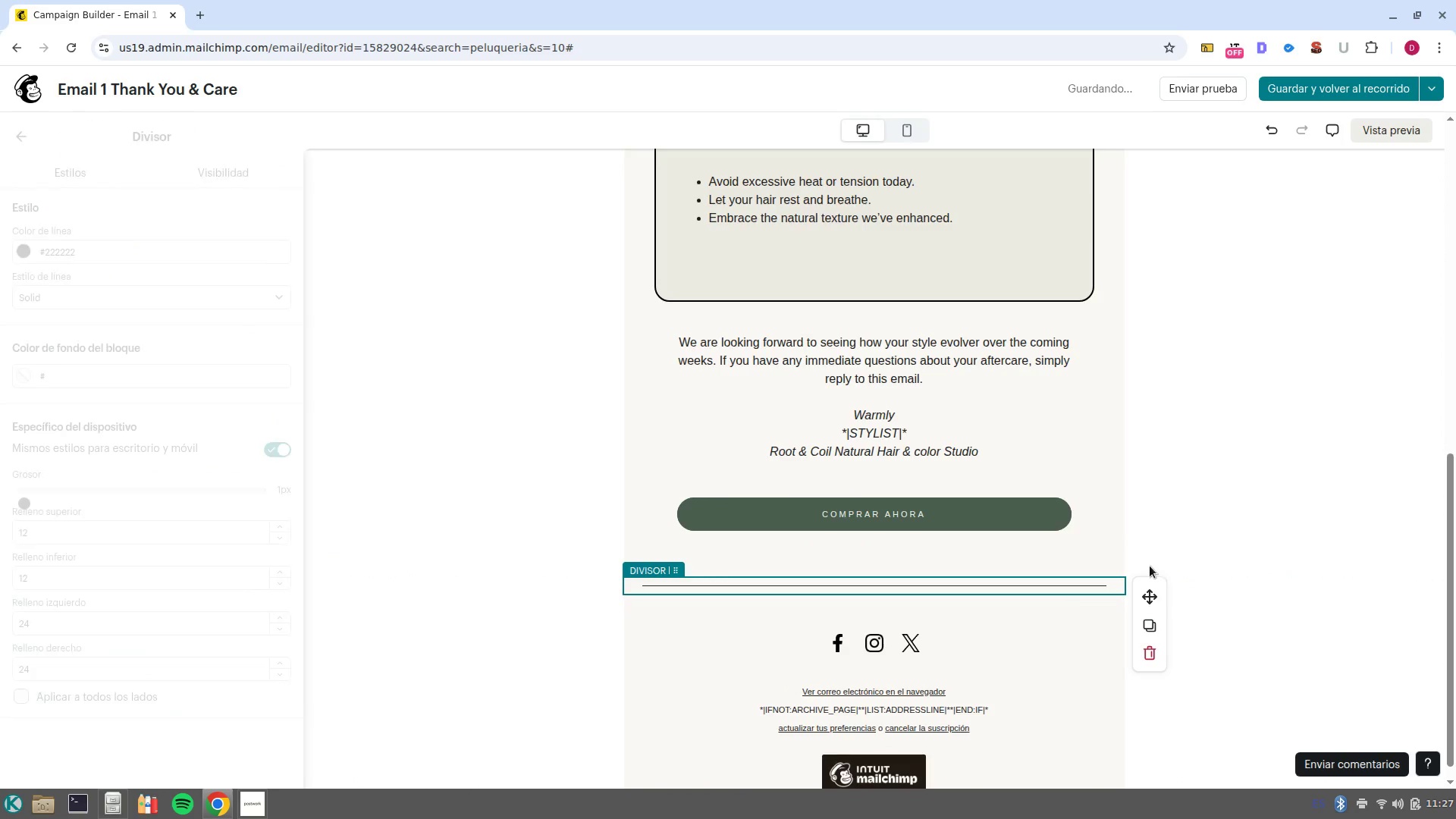 
left_click([1280, 531])
 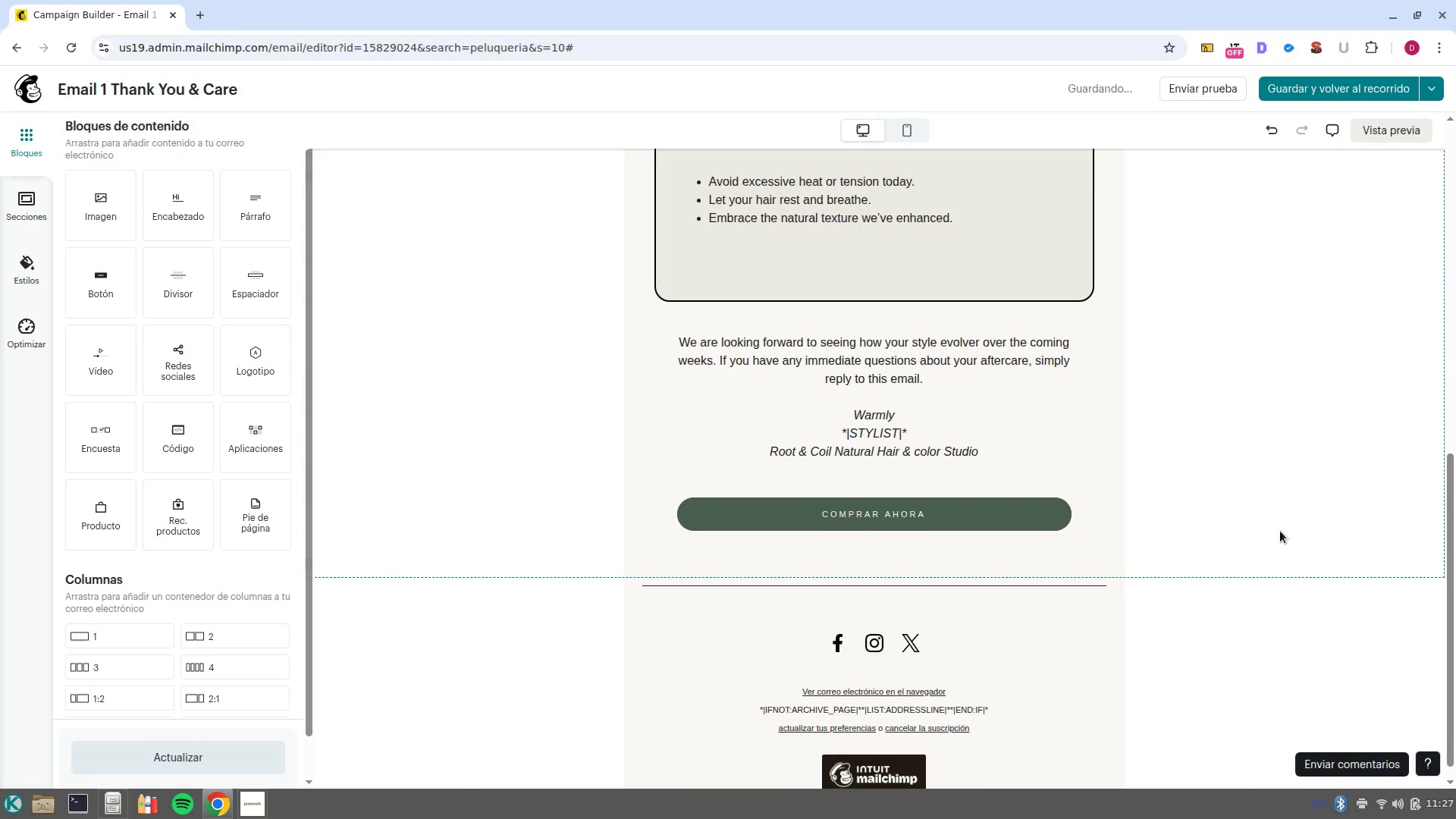 
scroll: coordinate [1257, 581], scroll_direction: up, amount: 16.0
 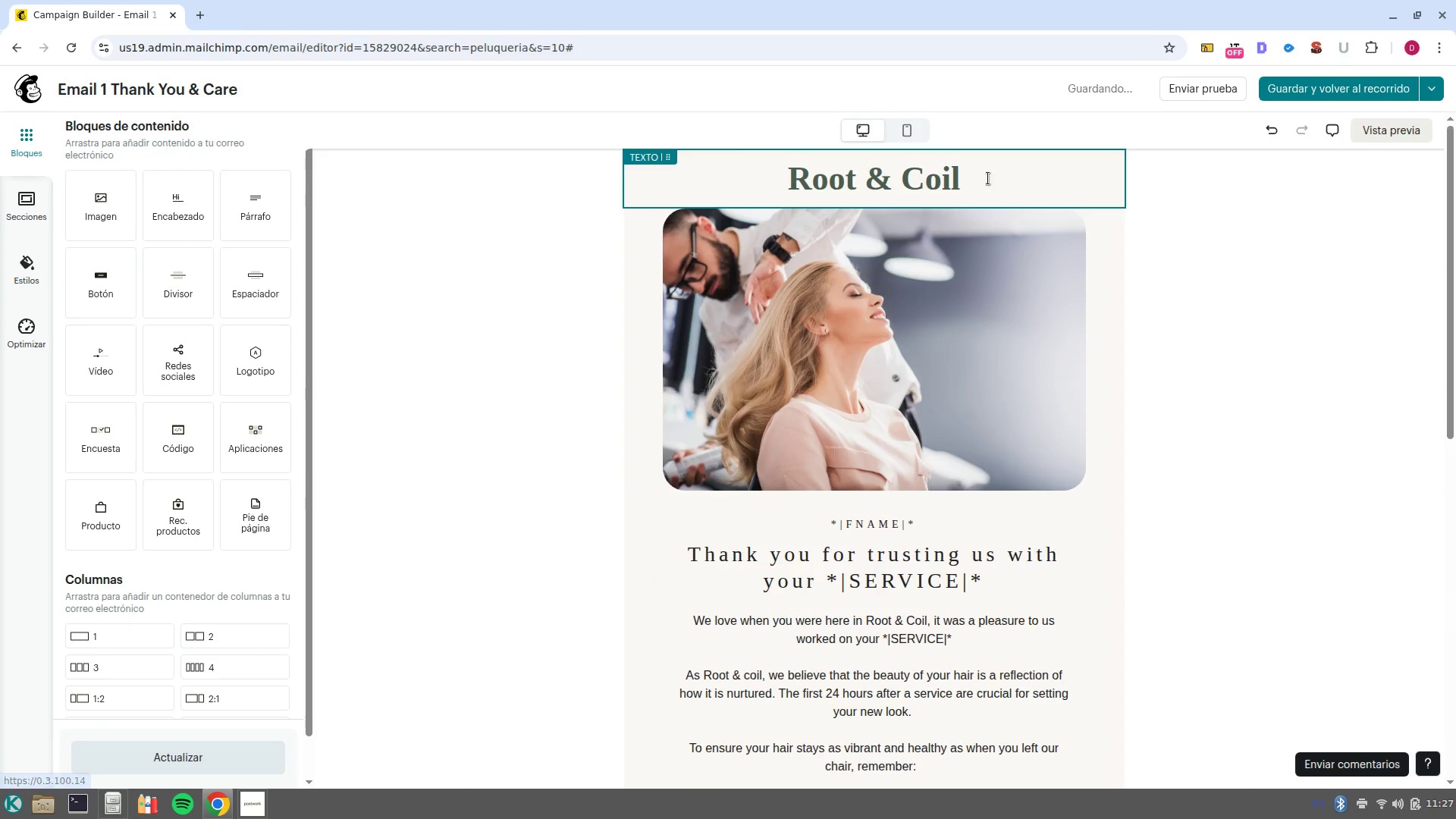 
left_click([1103, 158])
 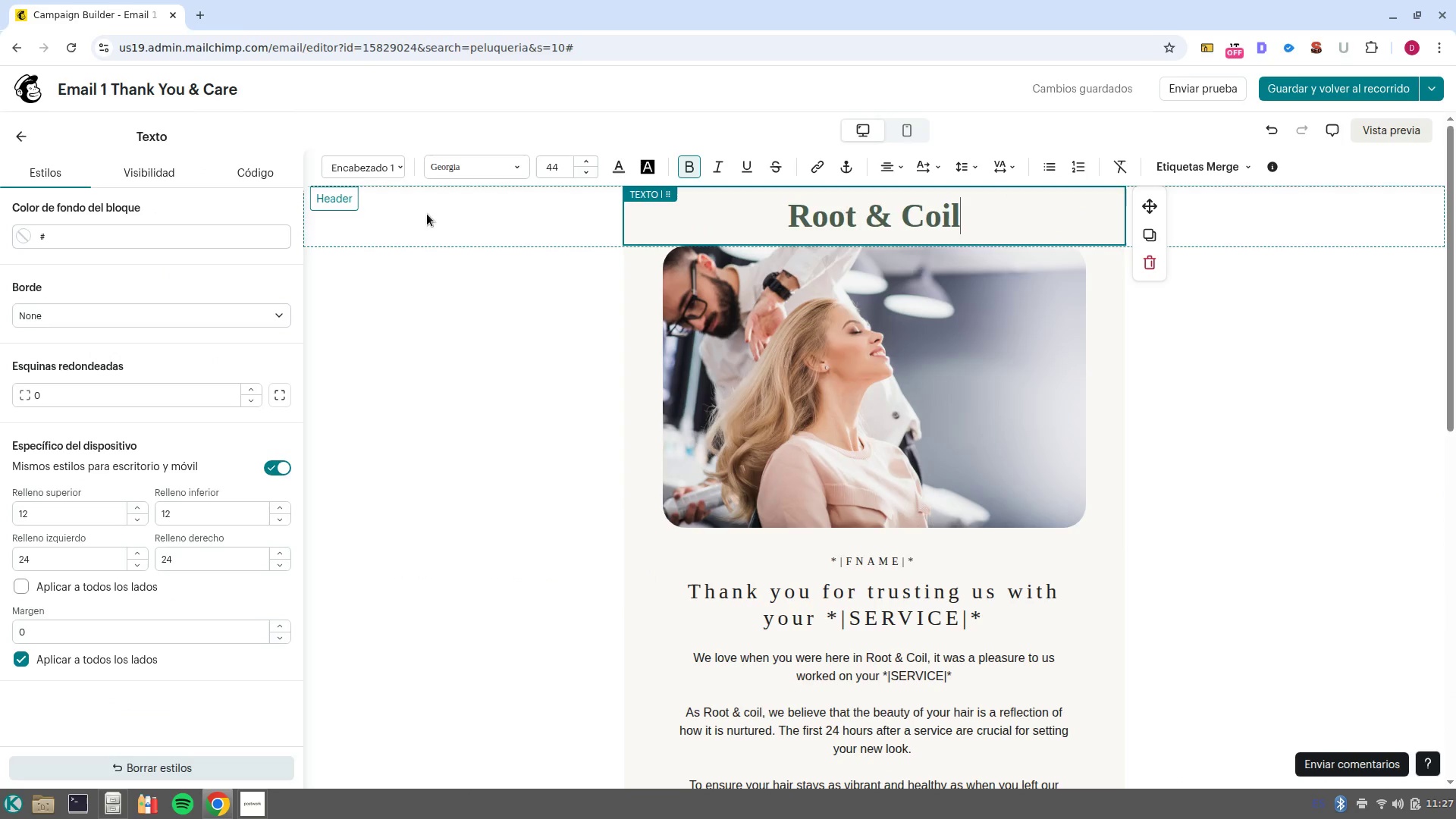 
left_click([1338, 418])
 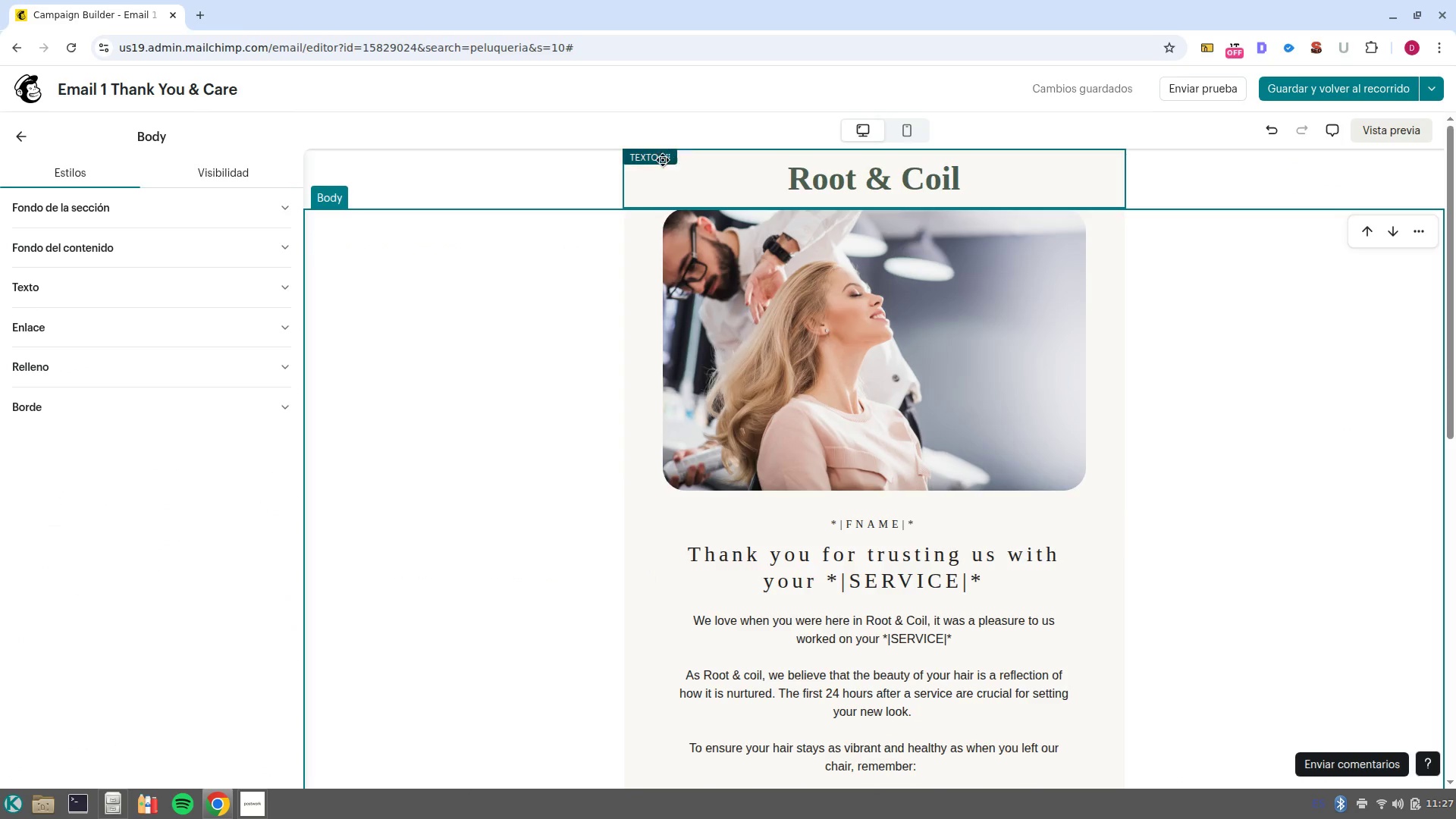 
left_click([632, 193])
 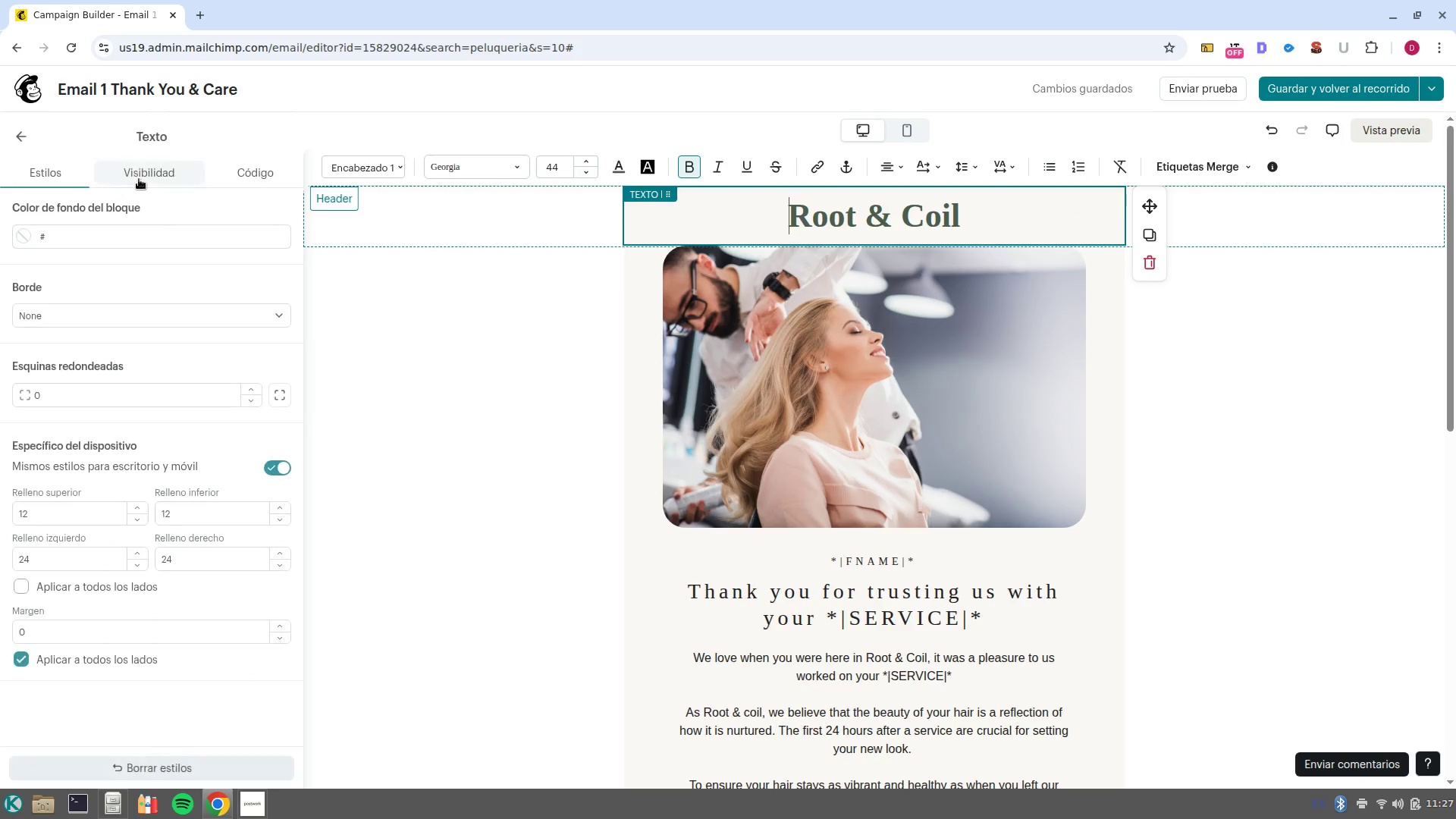 
left_click([140, 177])
 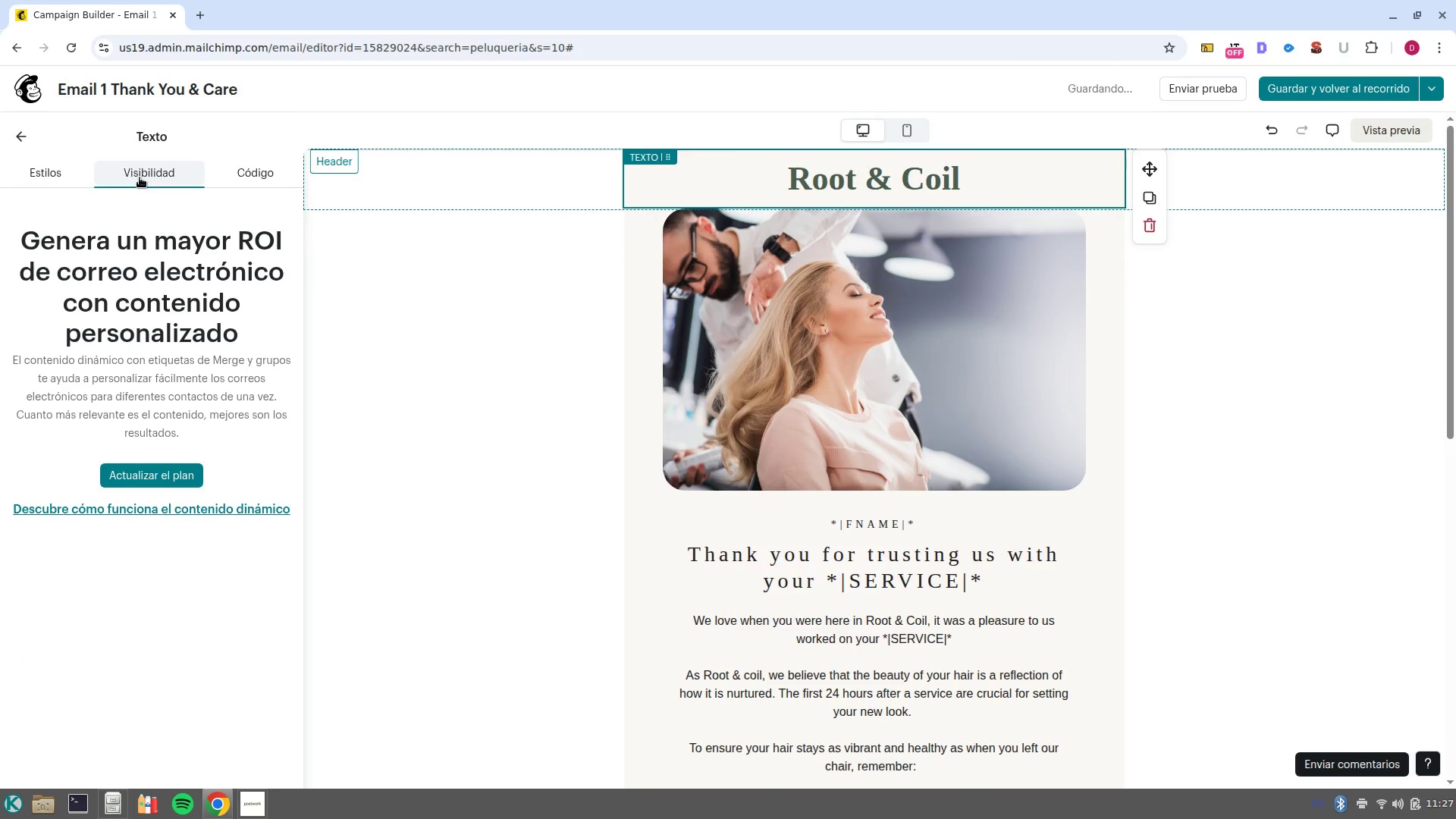 
left_click([0, 154])
 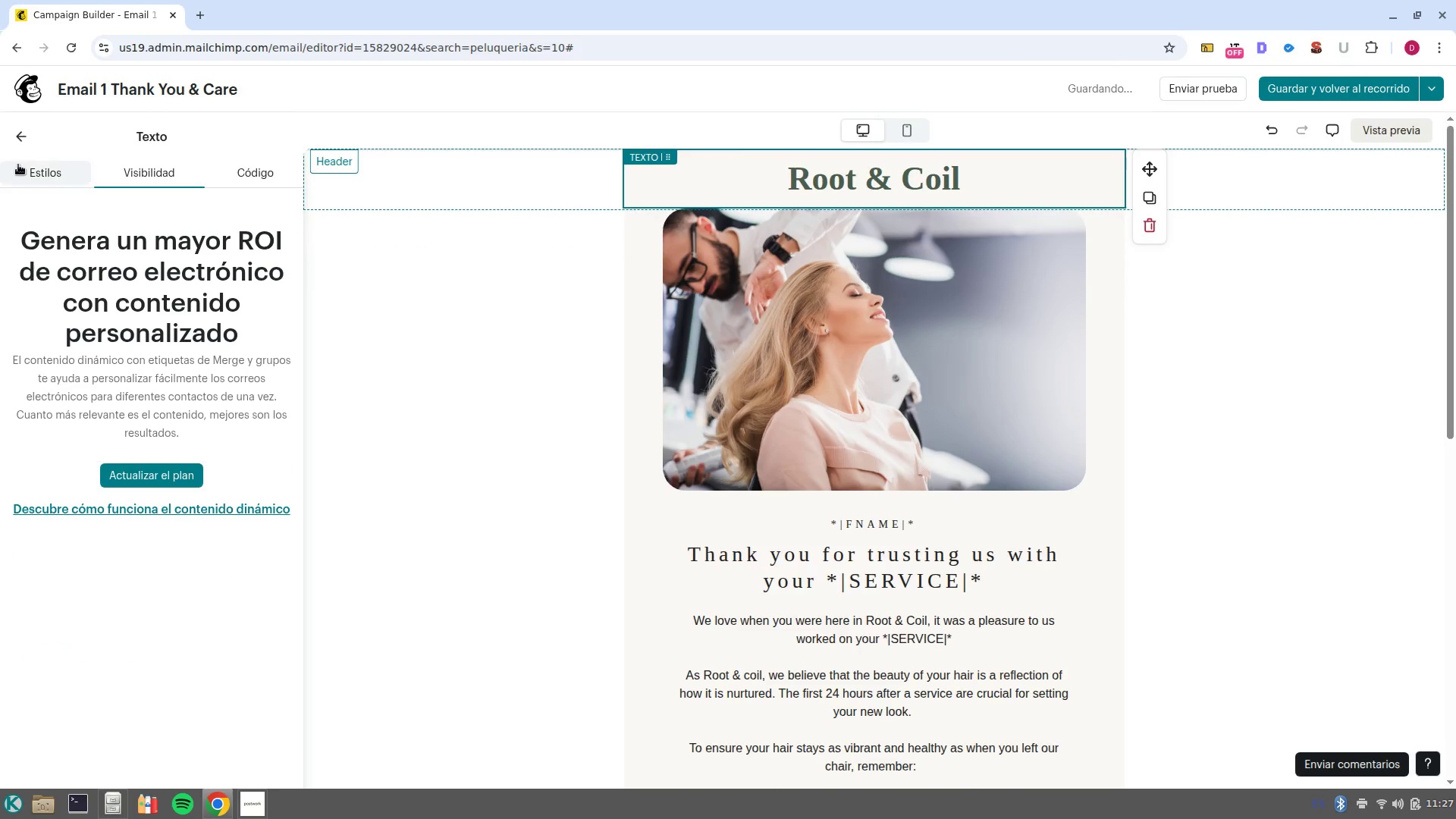 
left_click([18, 165])
 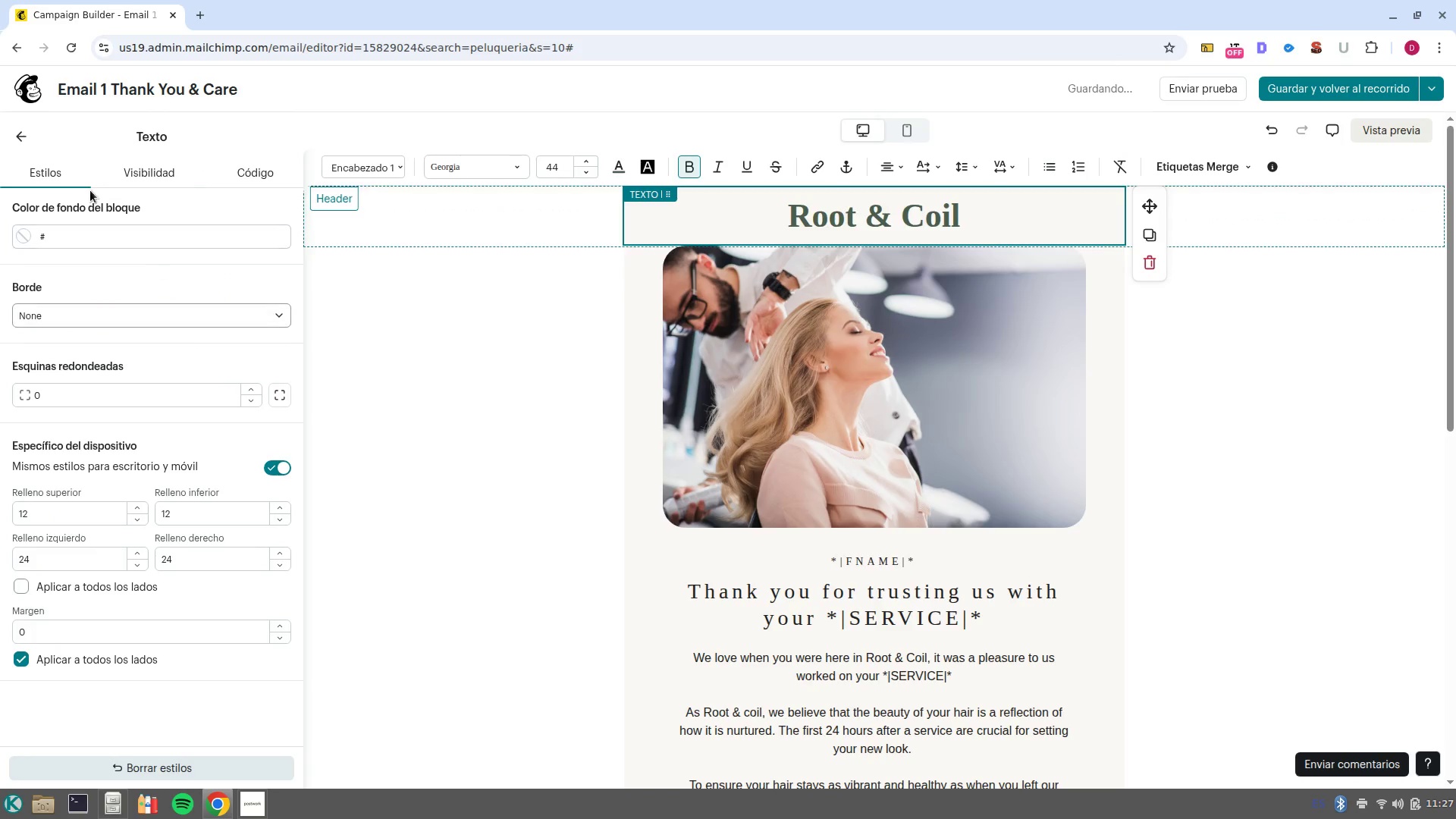 
left_click([96, 237])
 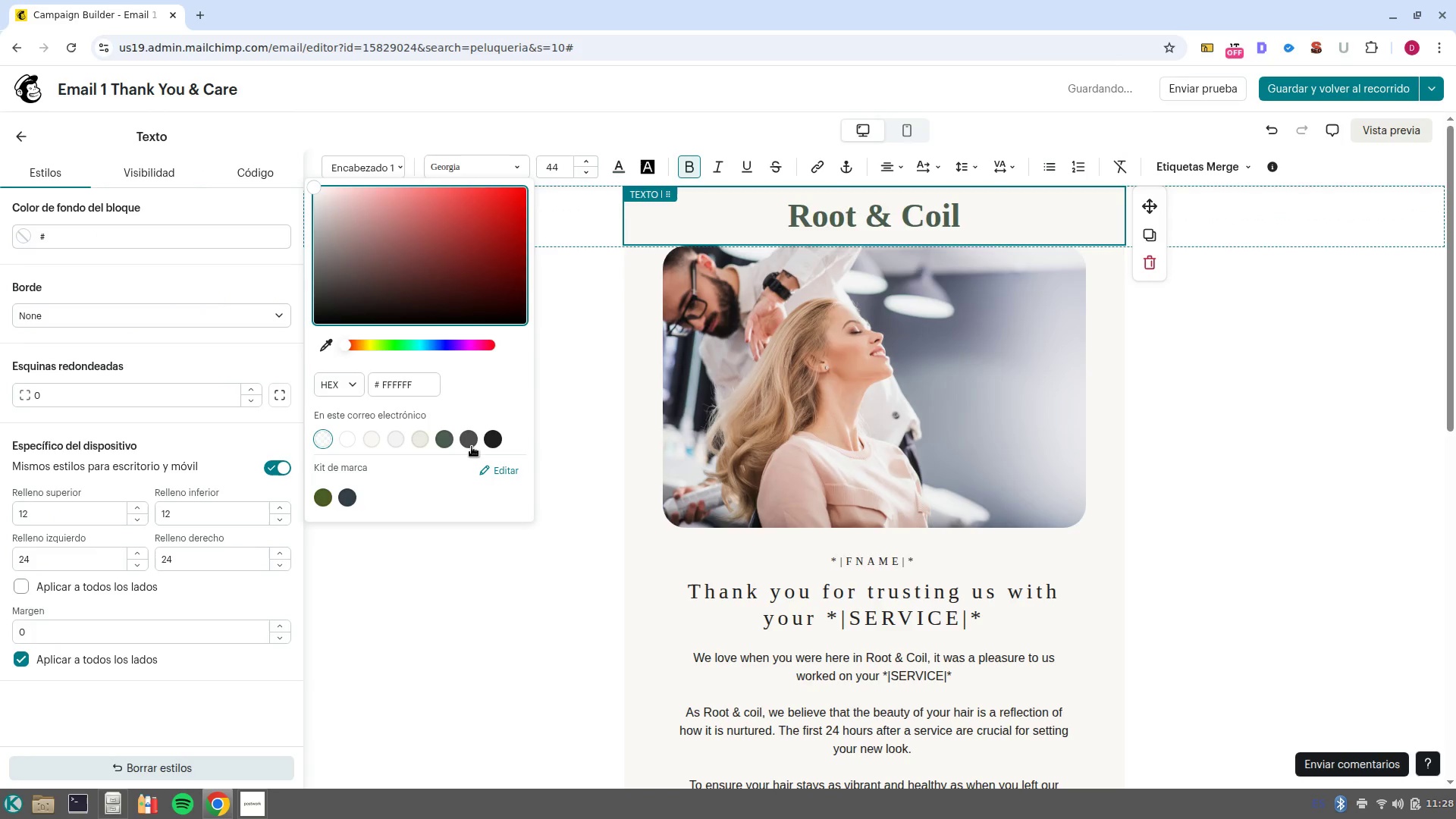 
left_click([471, 445])
 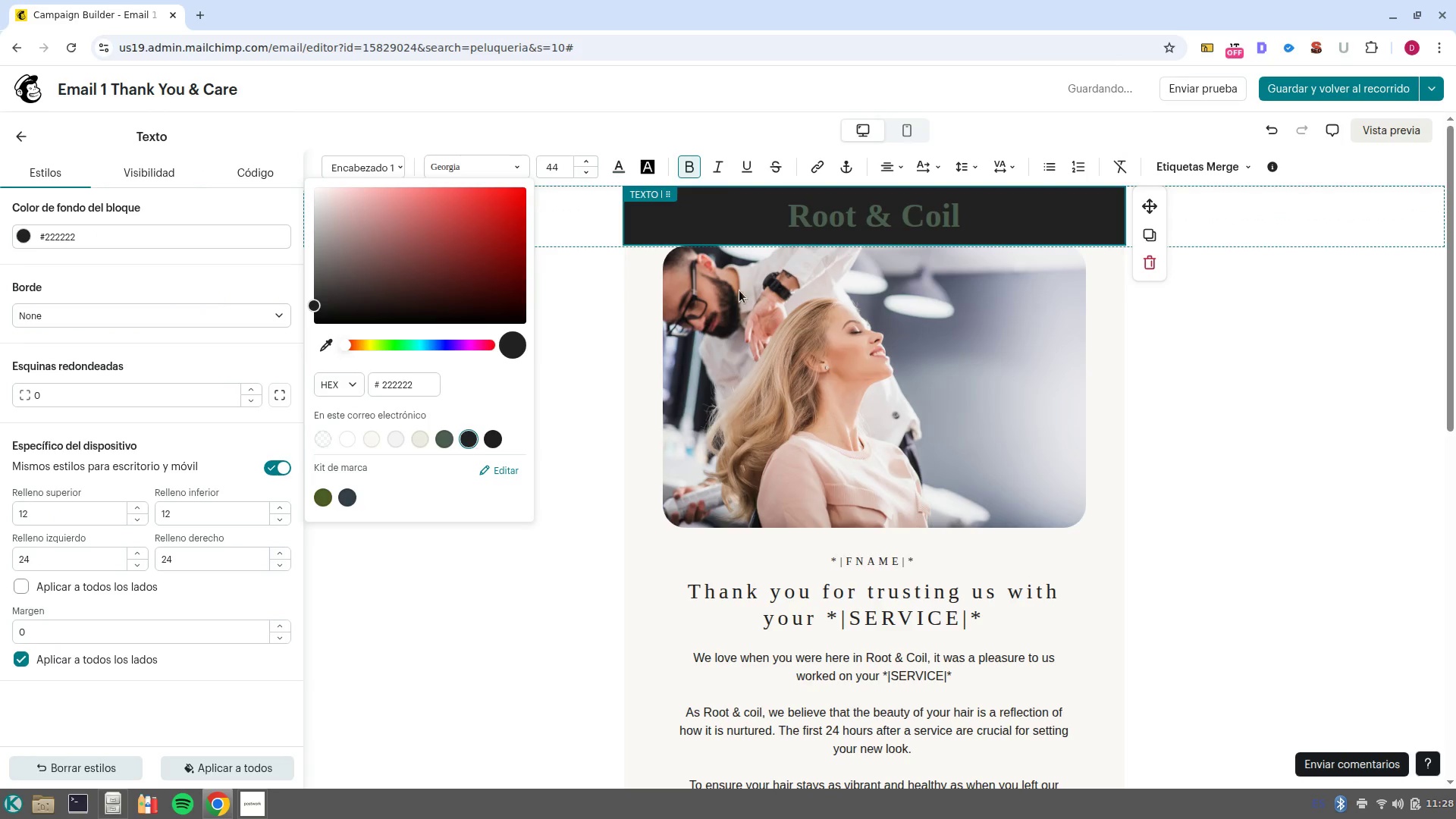 
left_click_drag(start_coordinate=[1027, 214], to_coordinate=[701, 213])
 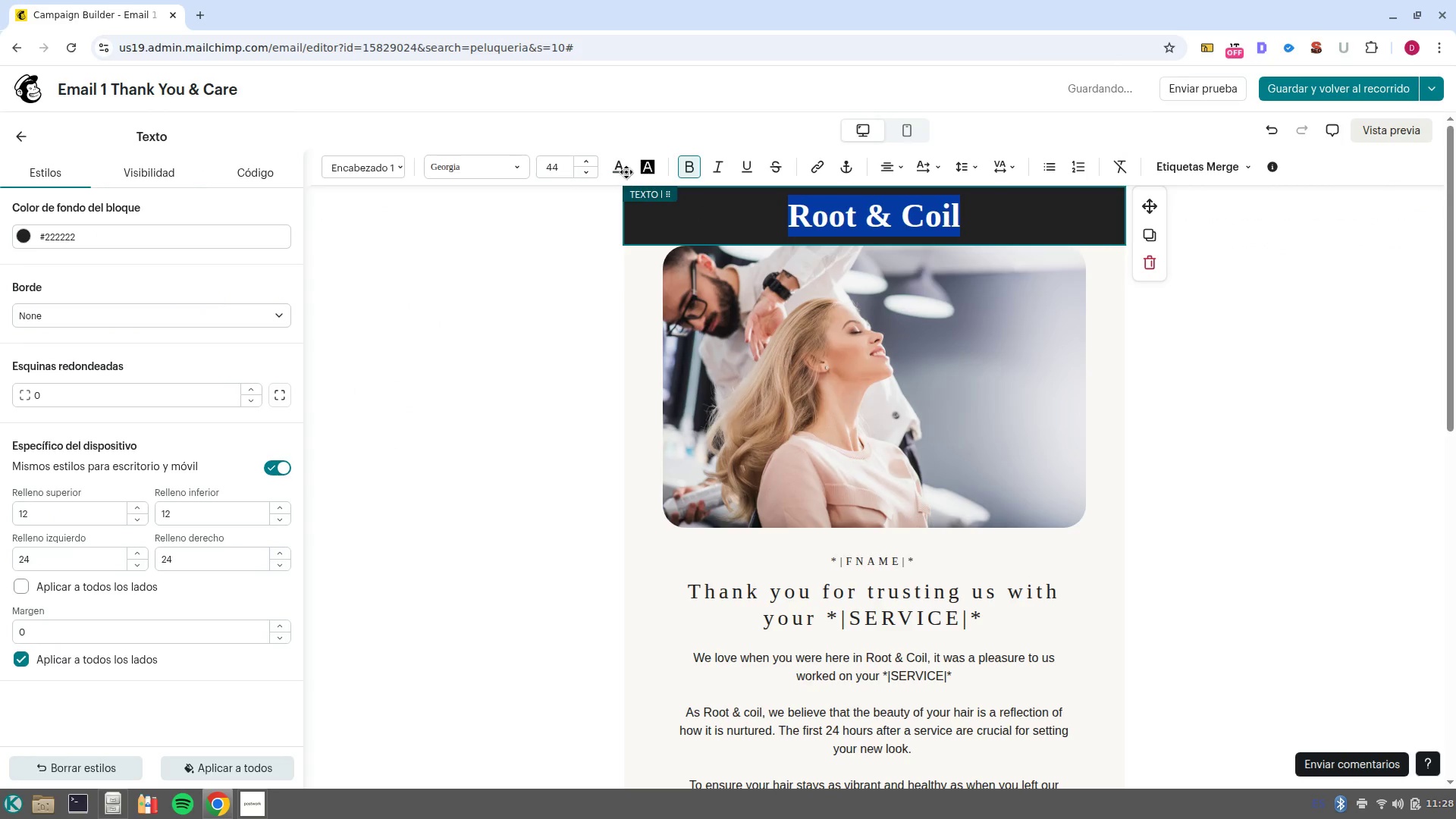 
left_click([626, 172])
 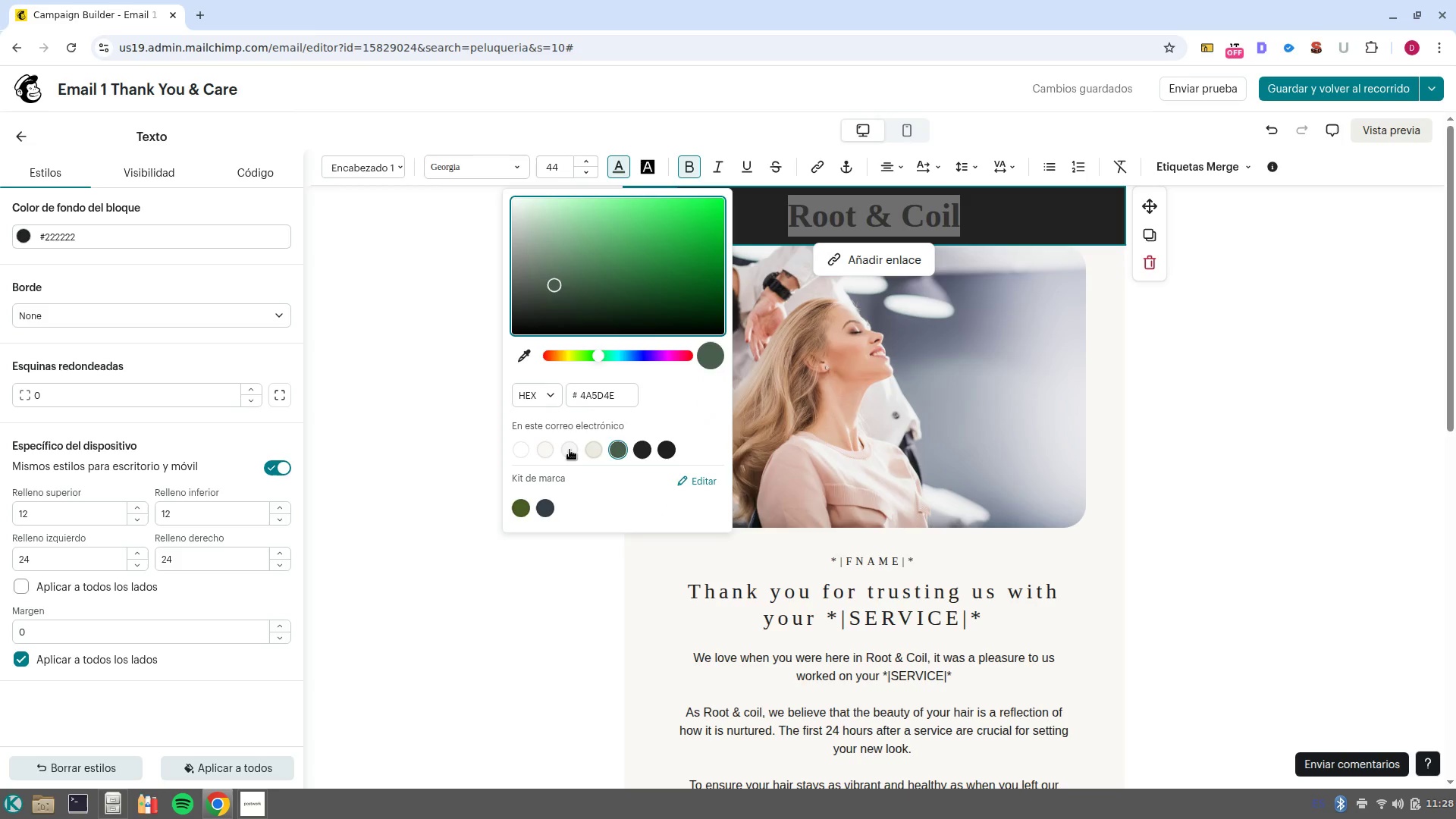 
left_click([567, 452])
 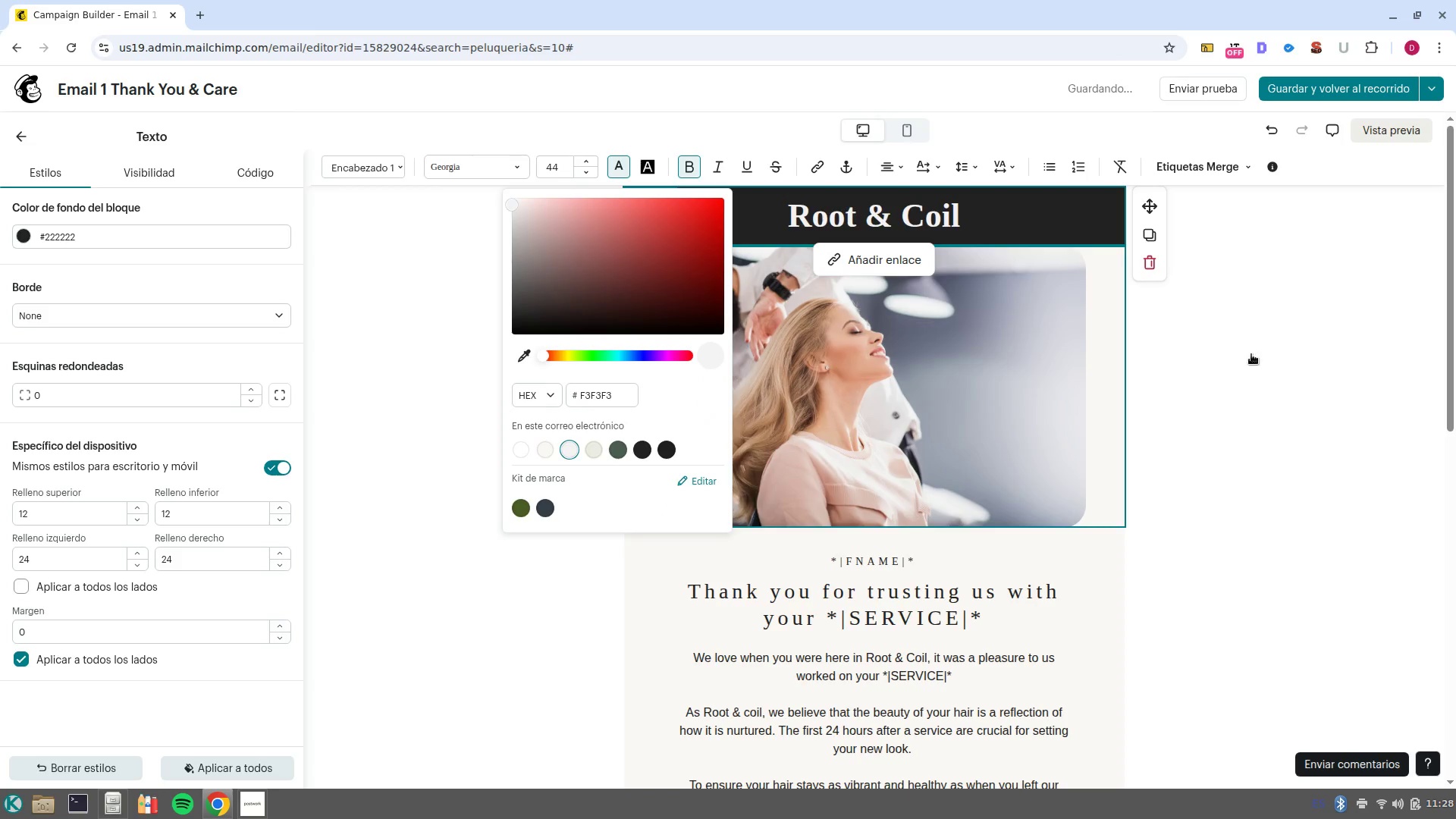 
left_click([1251, 354])
 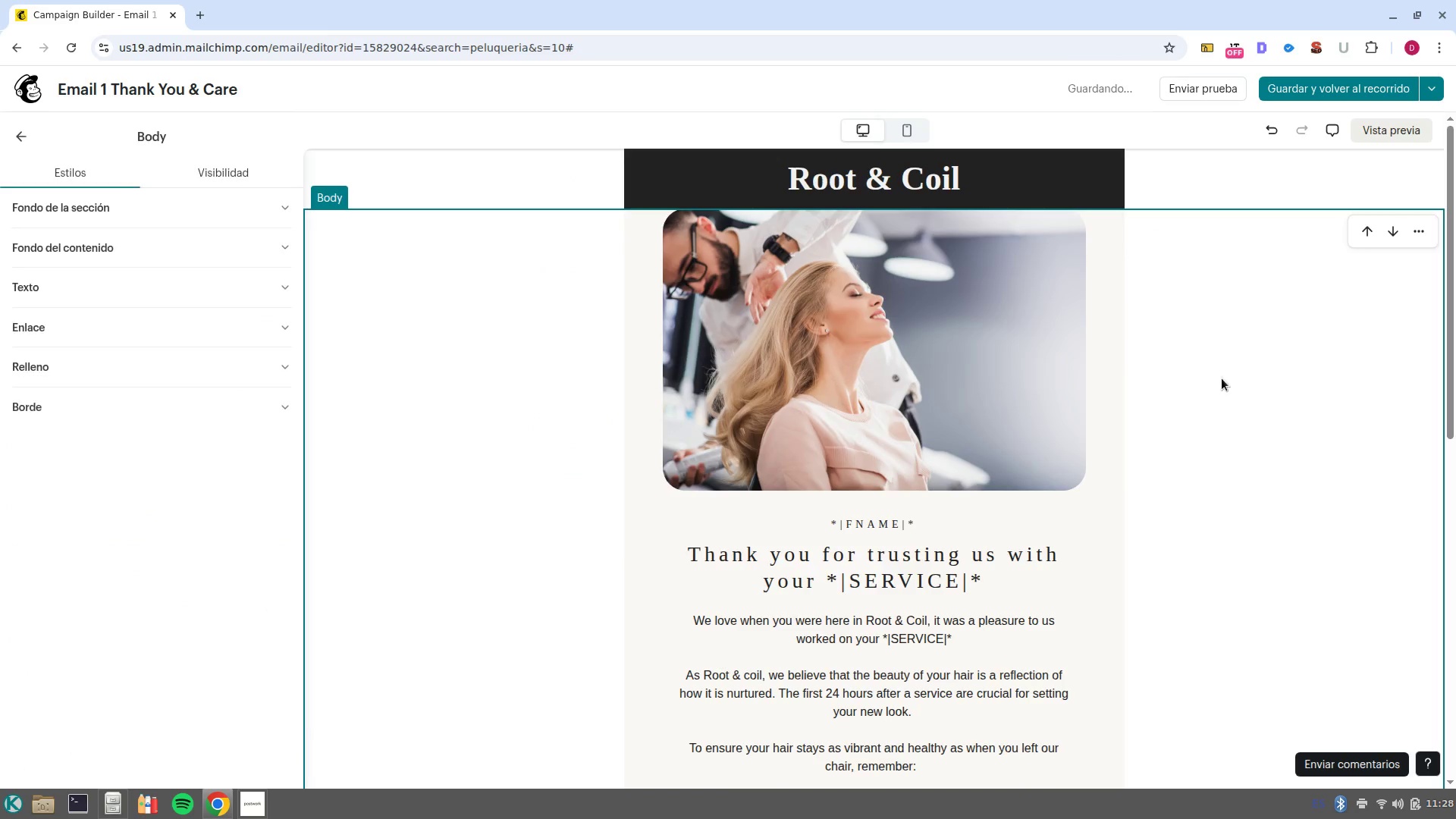 
scroll: coordinate [1053, 592], scroll_direction: up, amount: 1.0
 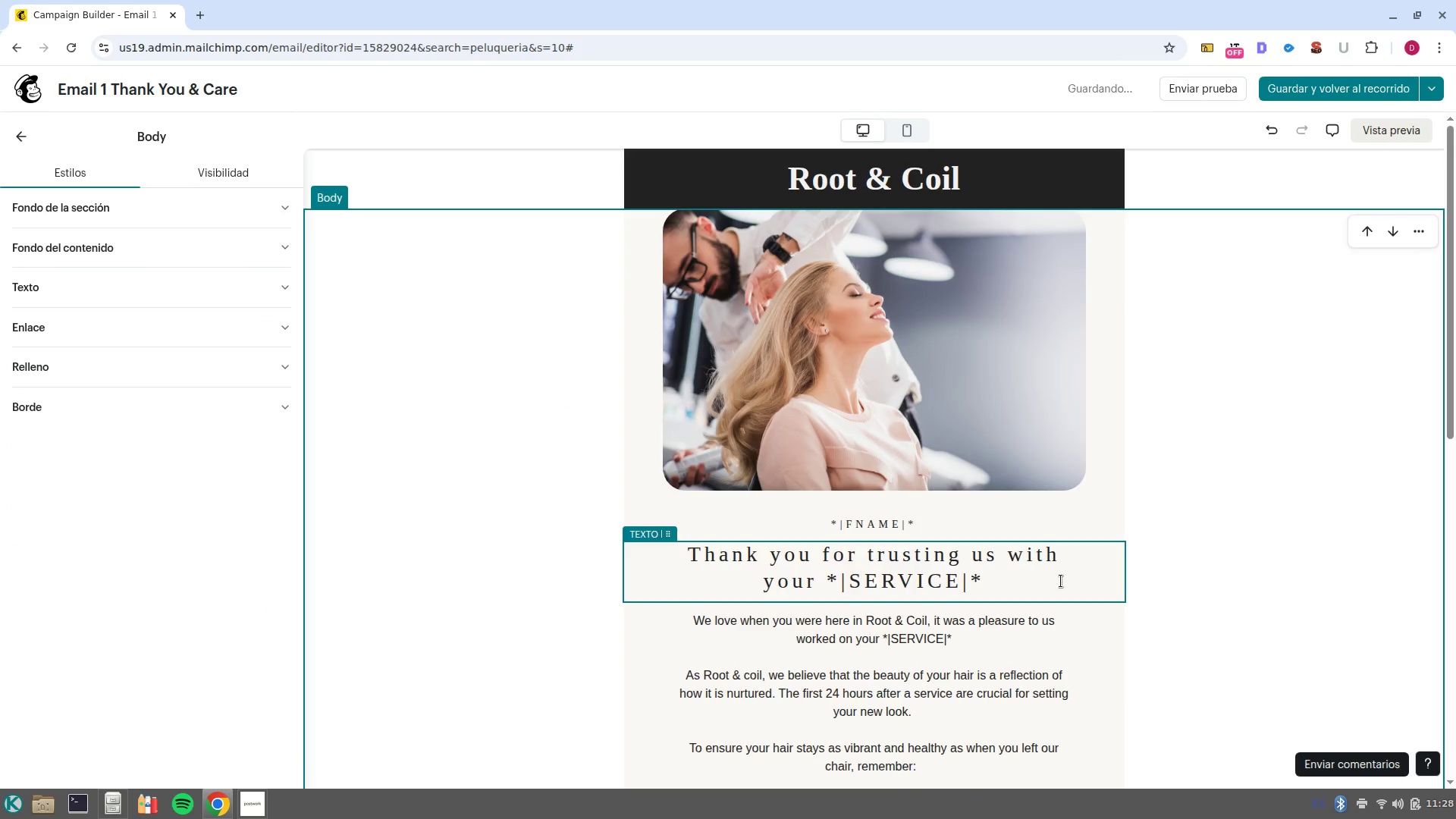 
scroll: coordinate [1061, 581], scroll_direction: down, amount: 9.0
 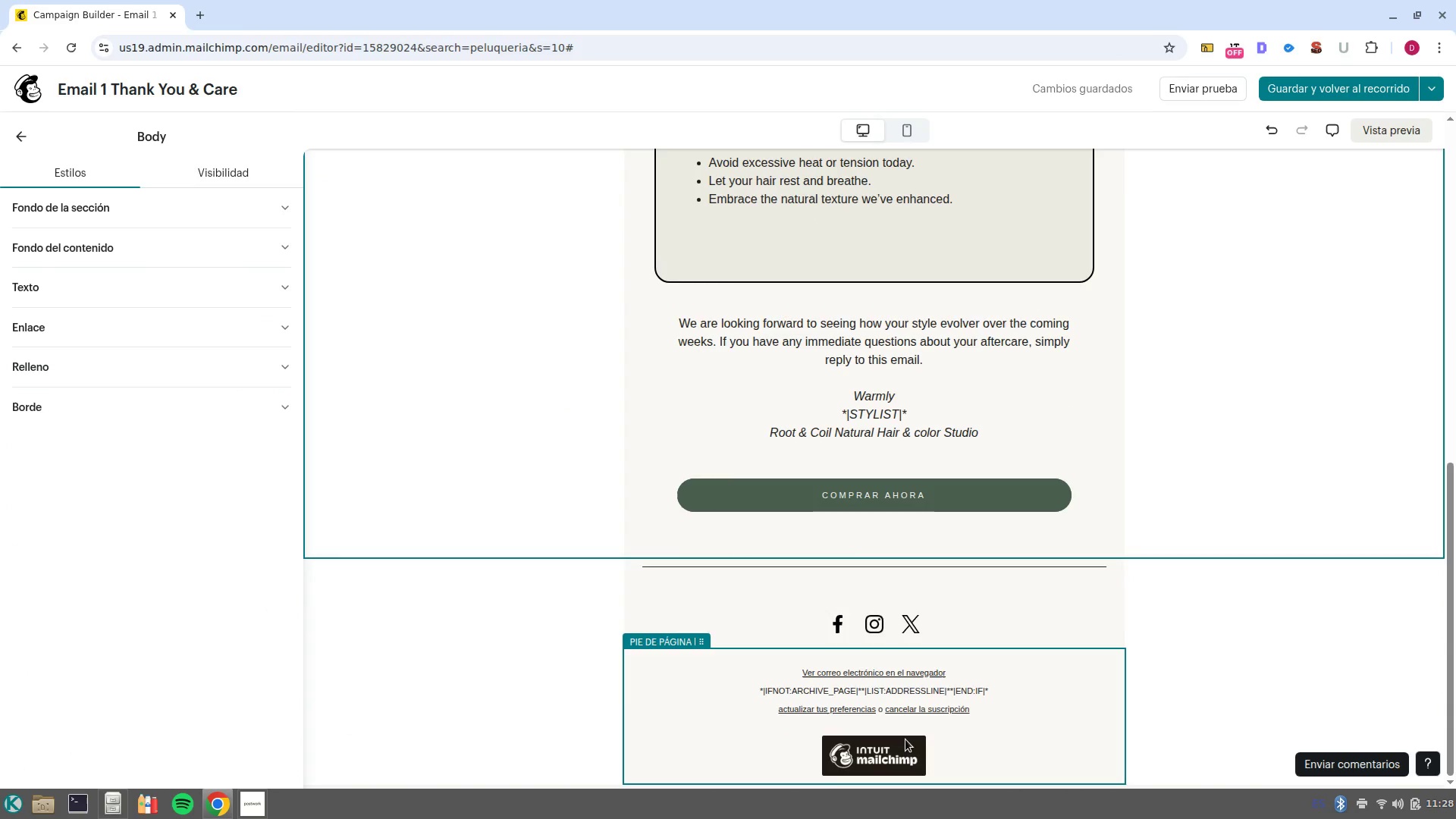 
left_click([640, 655])
 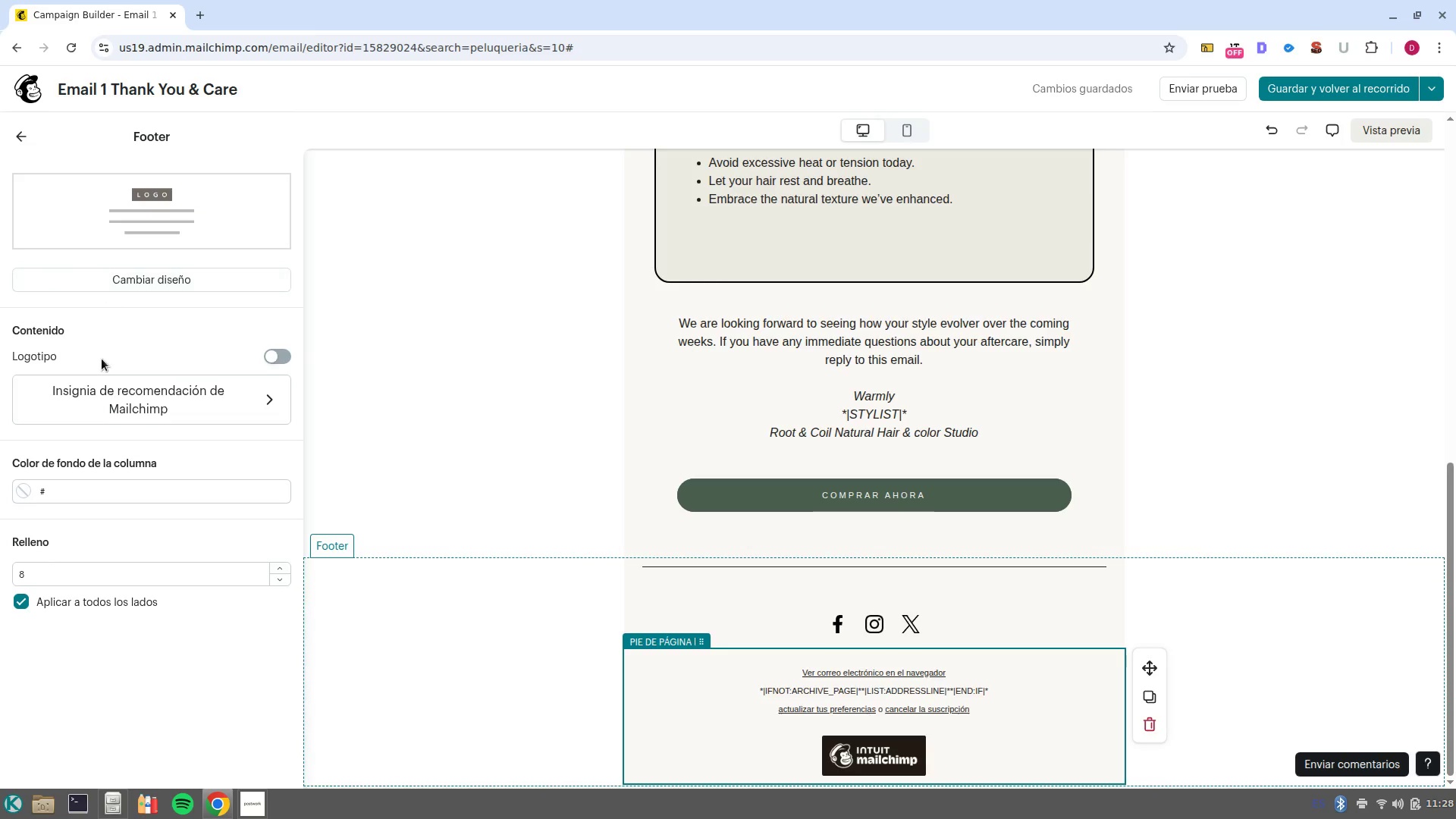 
left_click([20, 137])
 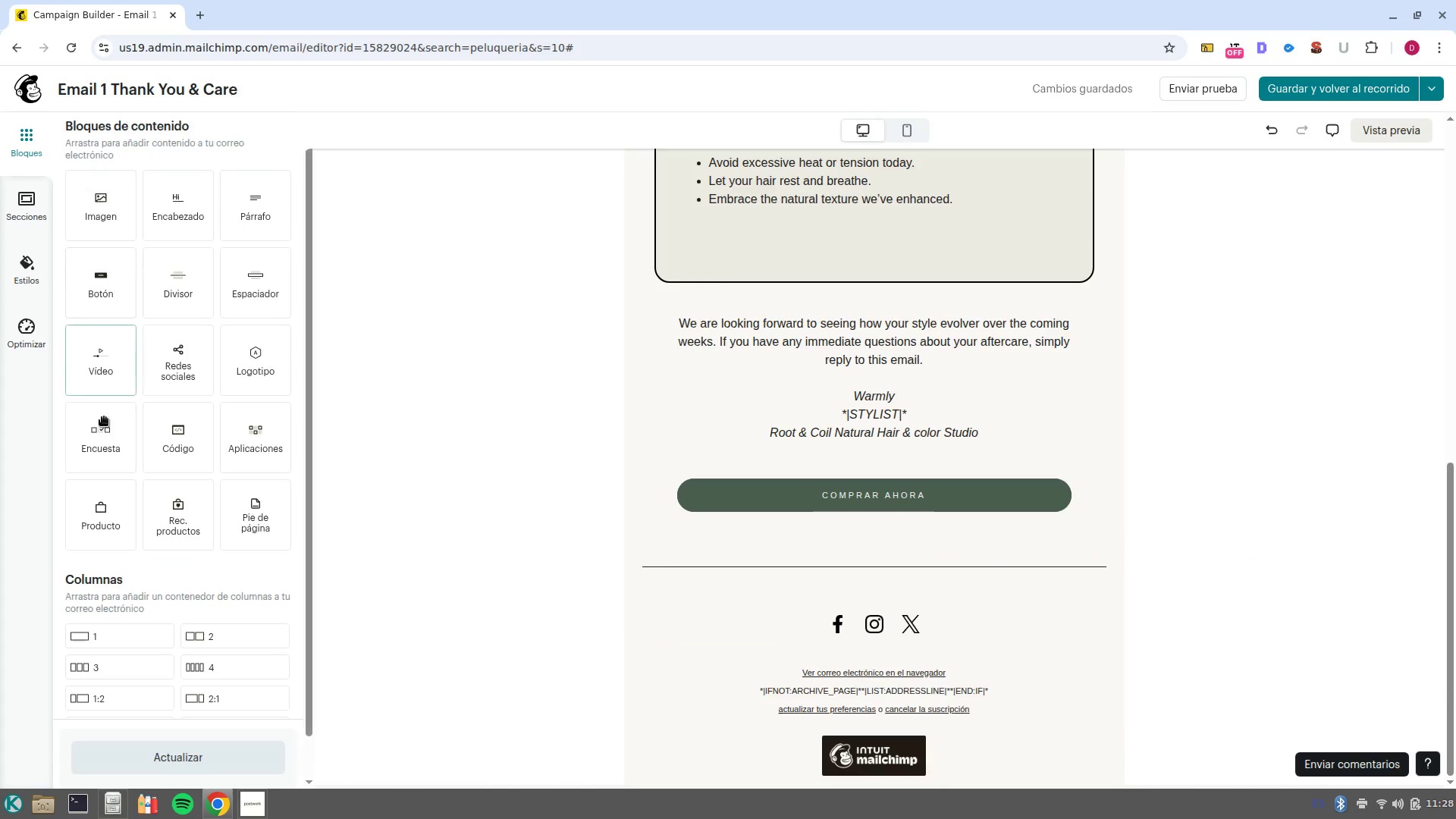 
scroll: coordinate [146, 488], scroll_direction: down, amount: 1.0
 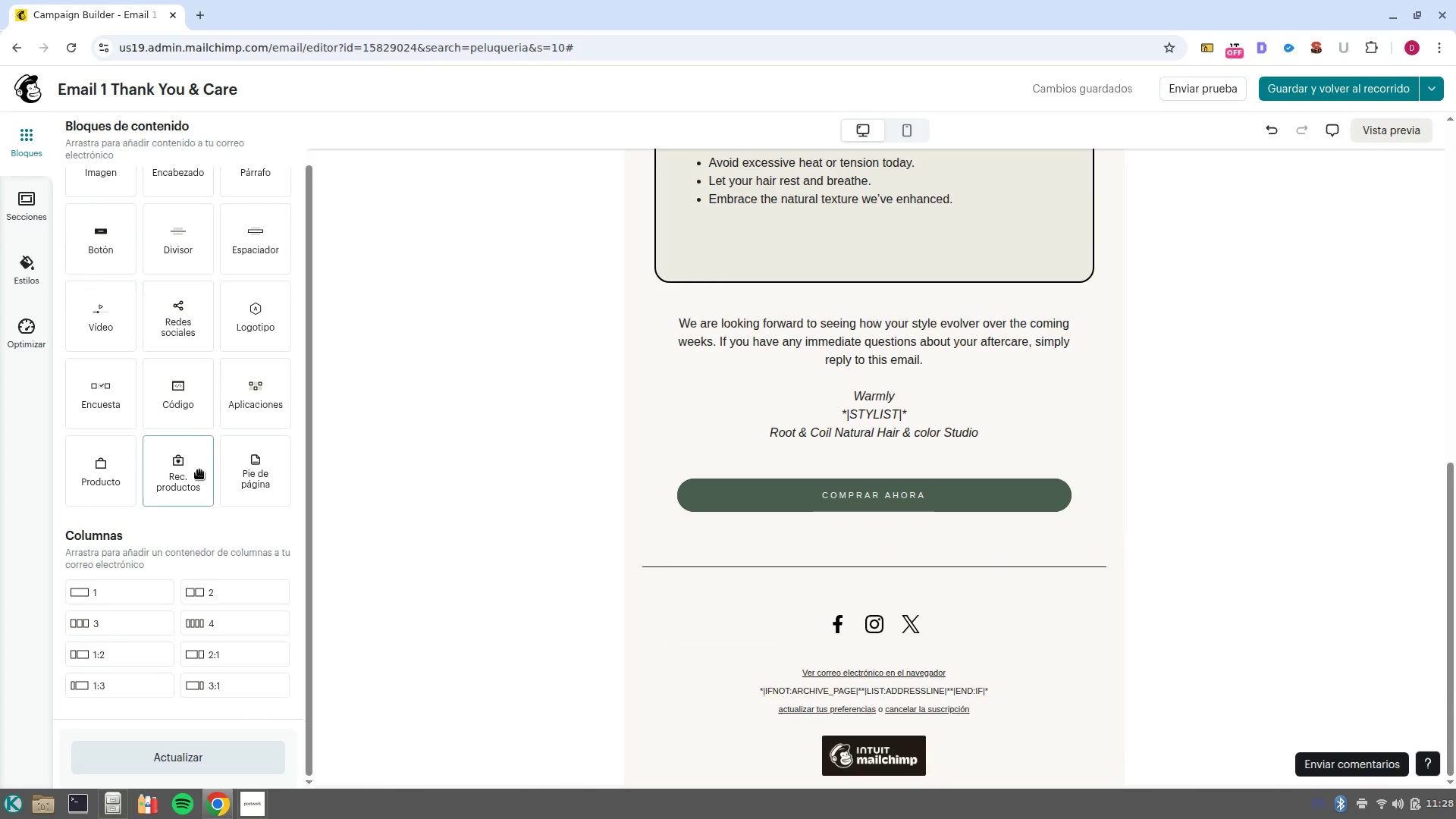 
left_click_drag(start_coordinate=[265, 491], to_coordinate=[867, 657])
 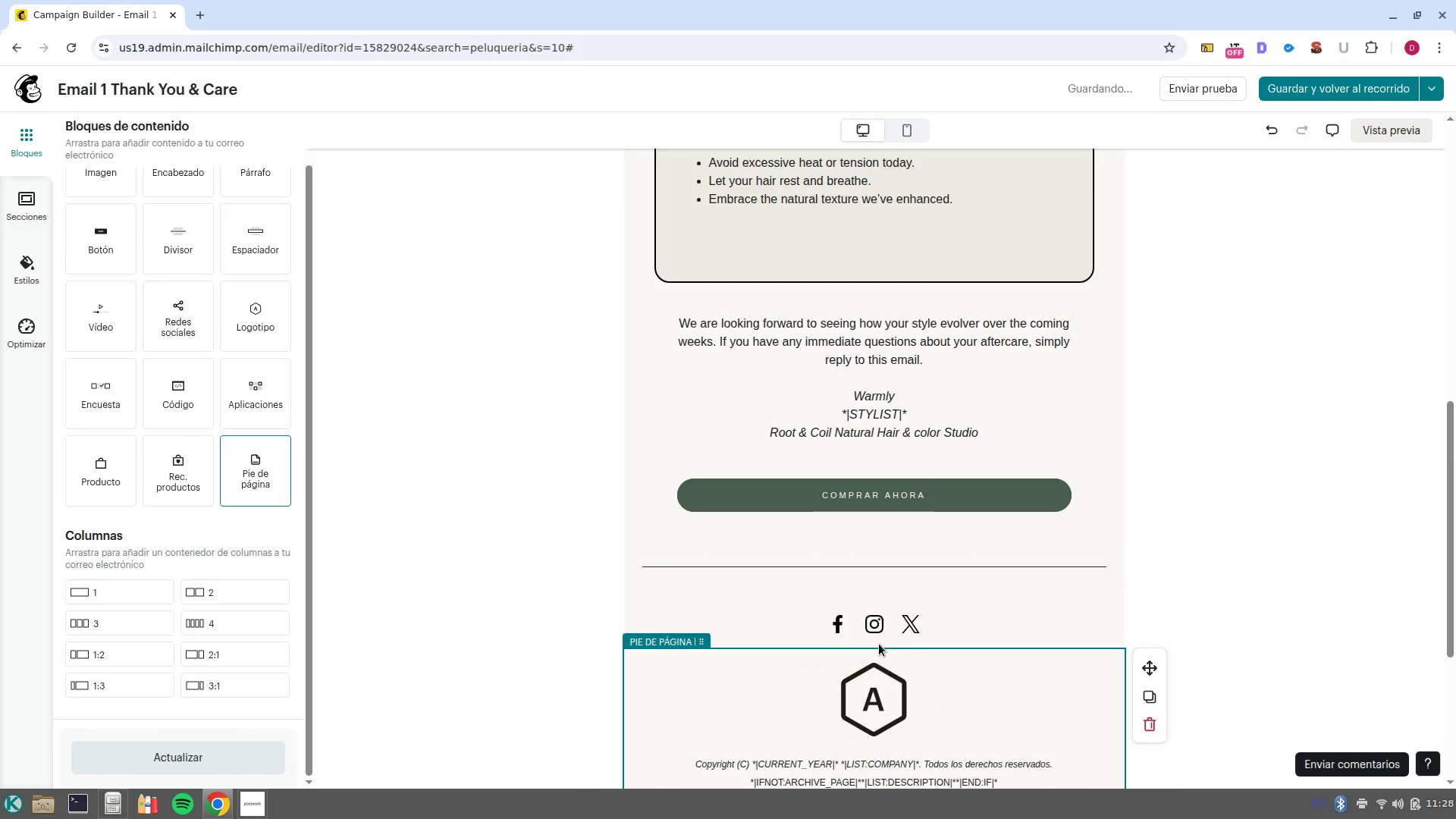 
scroll: coordinate [899, 667], scroll_direction: down, amount: 5.0
 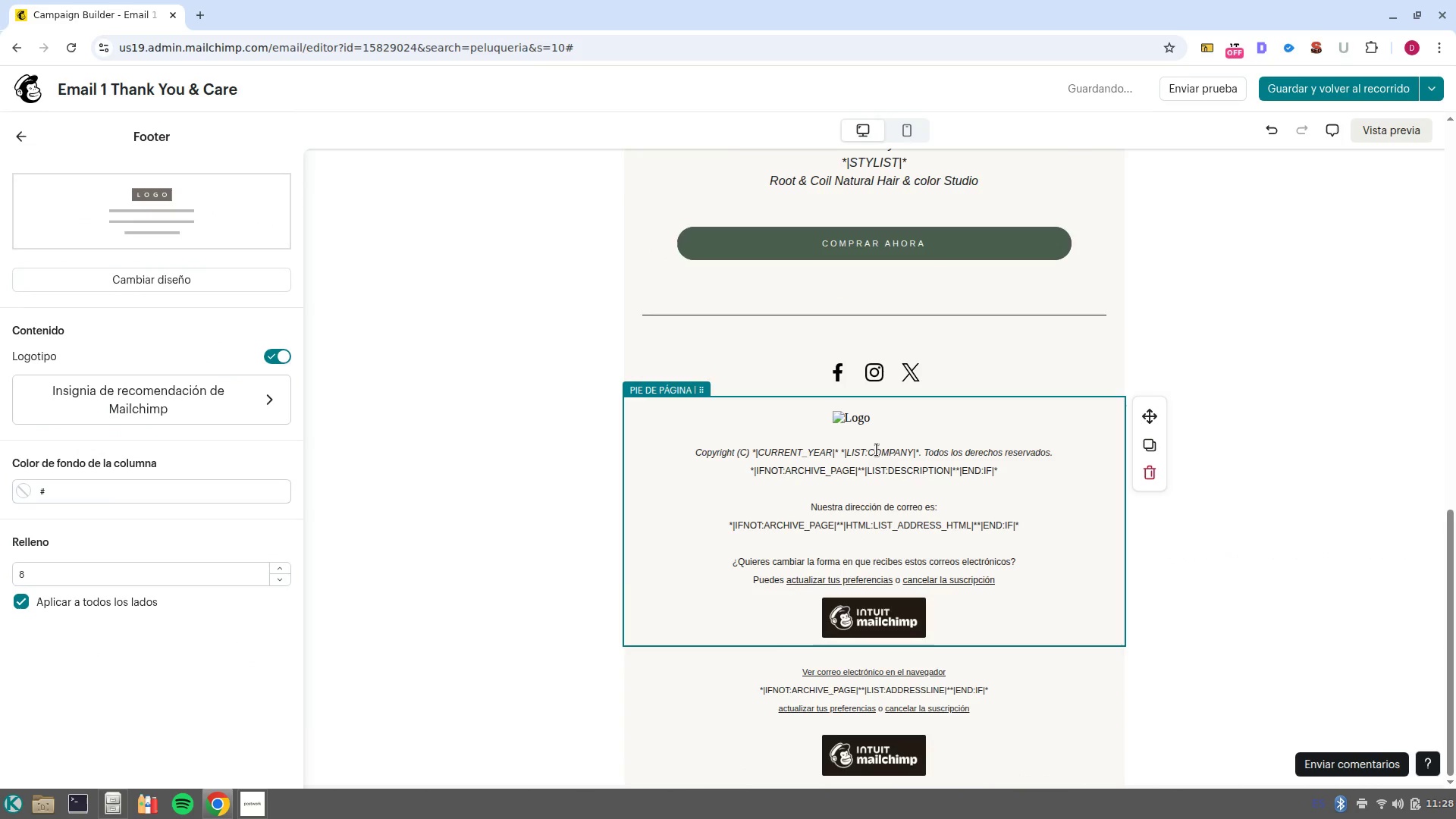 
left_click([853, 417])
 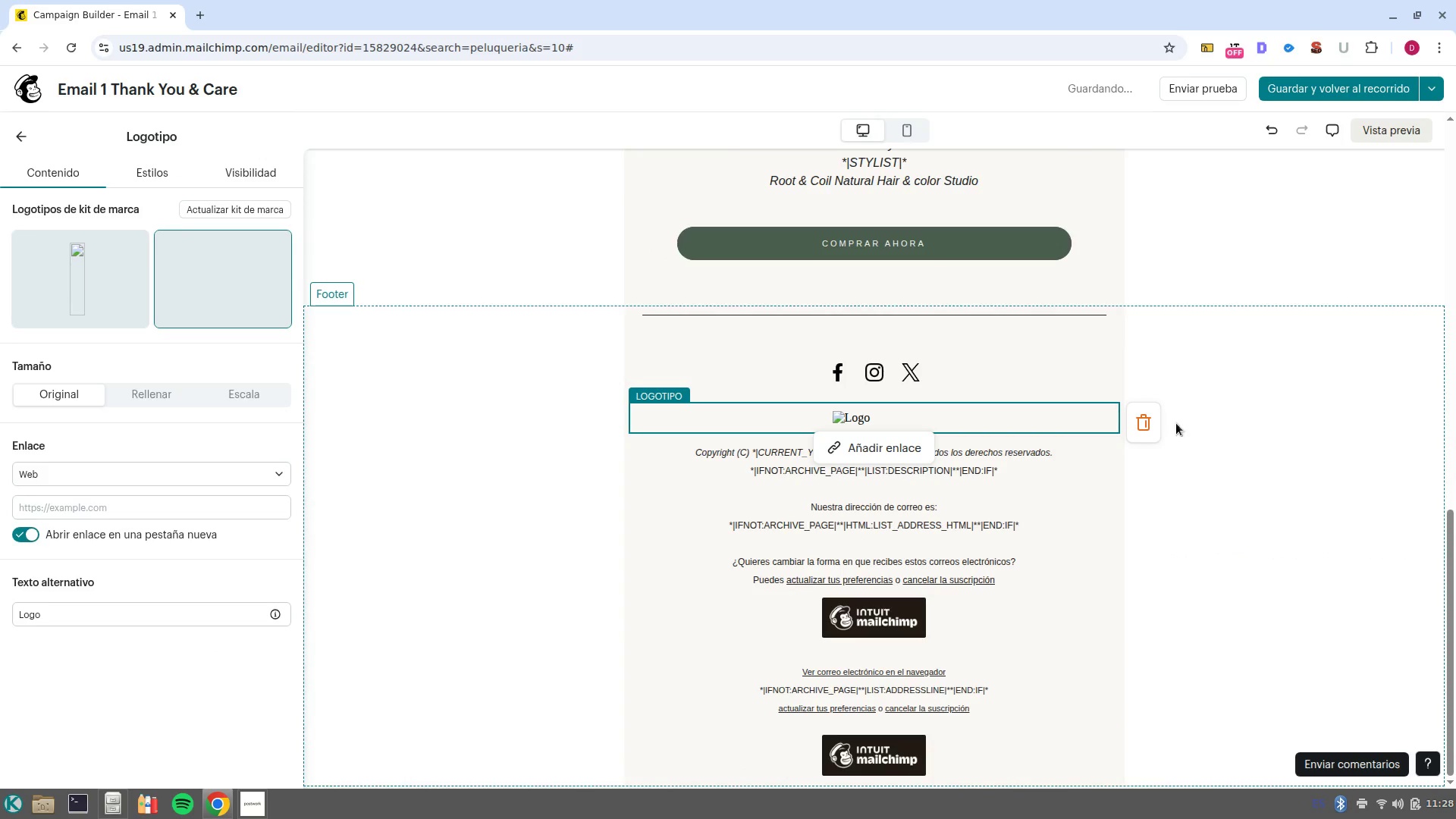 
left_click([1147, 430])
 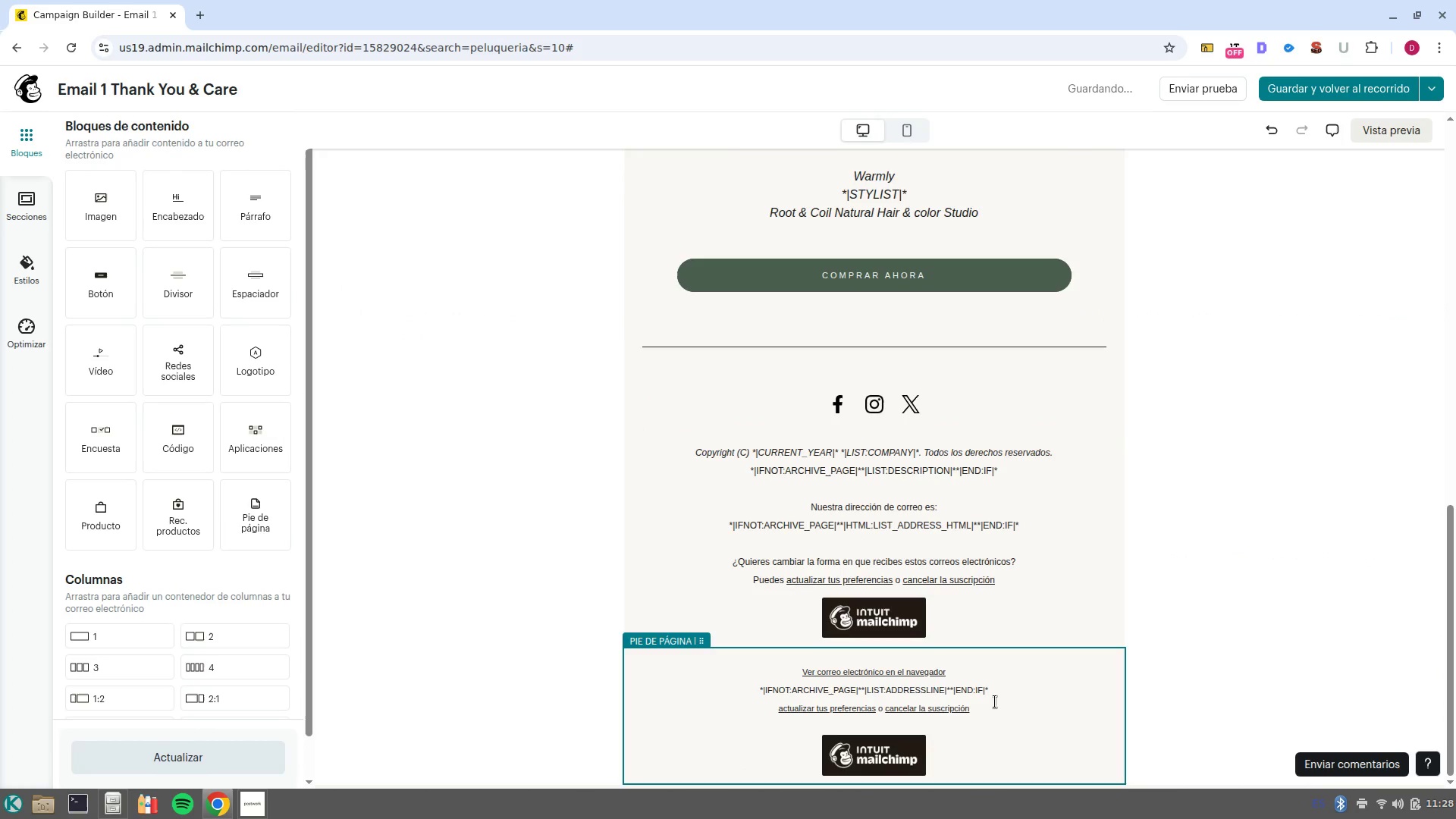 
left_click([1100, 689])
 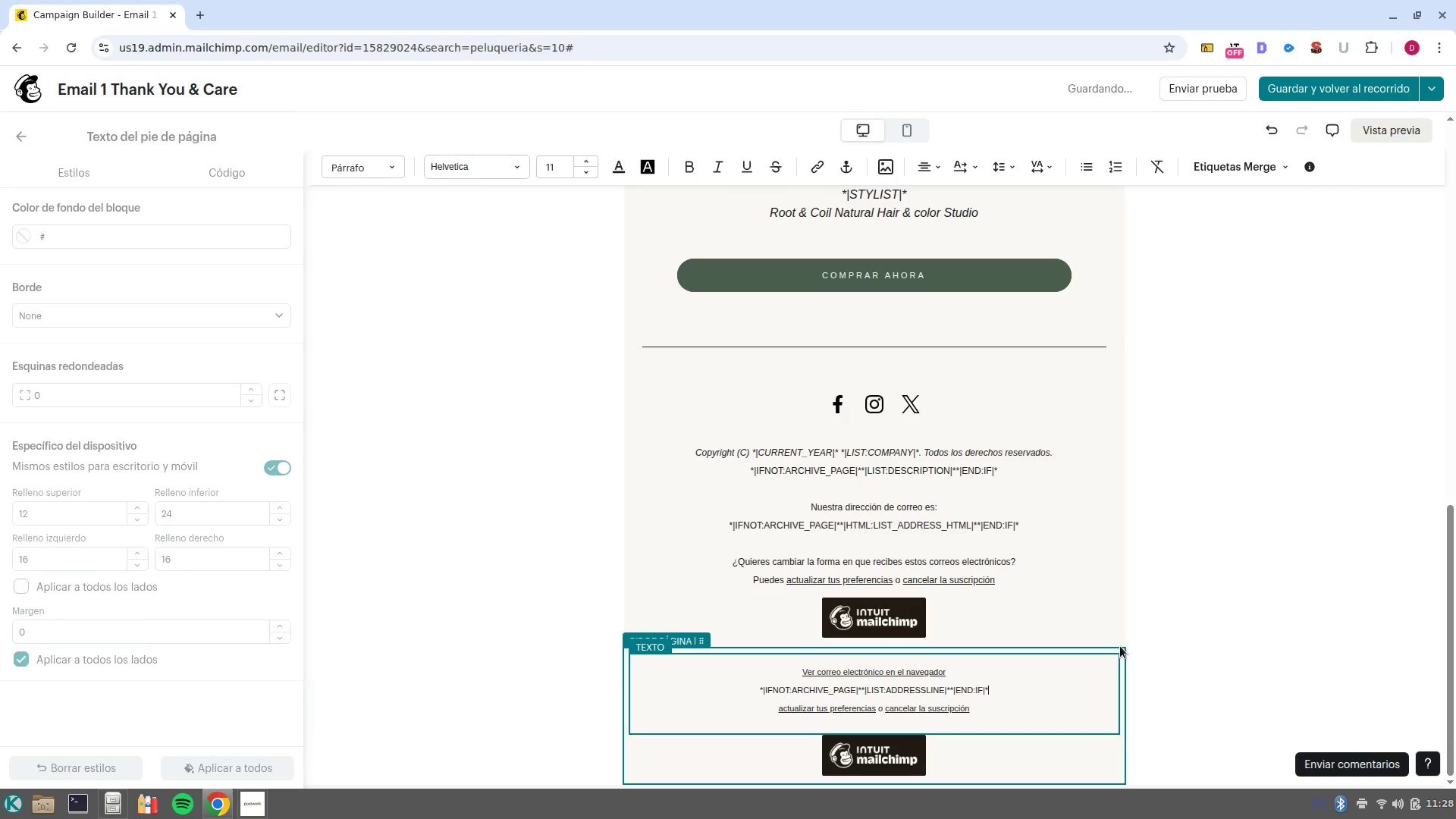 
left_click([1120, 646])
 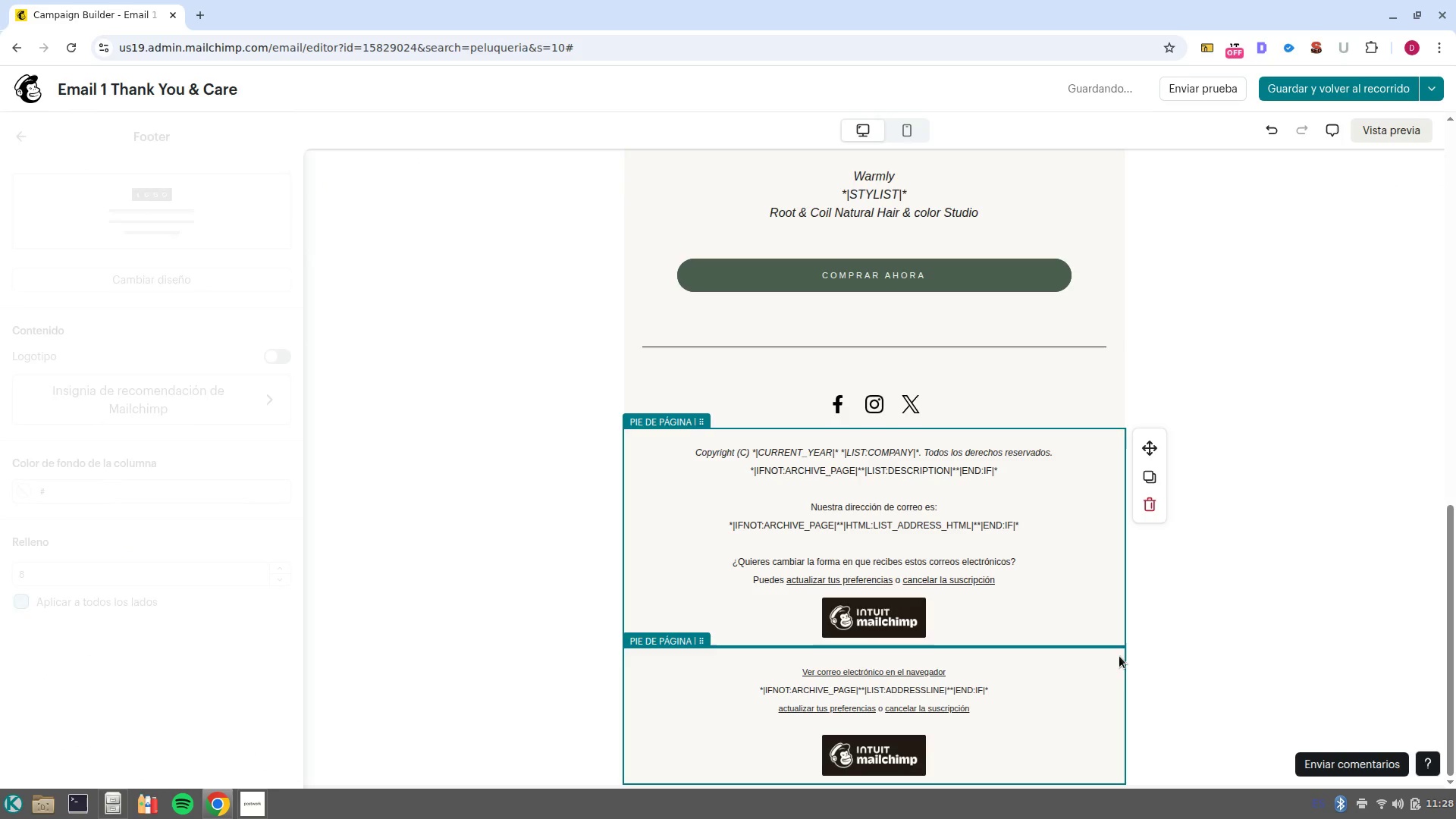 
left_click([1119, 656])
 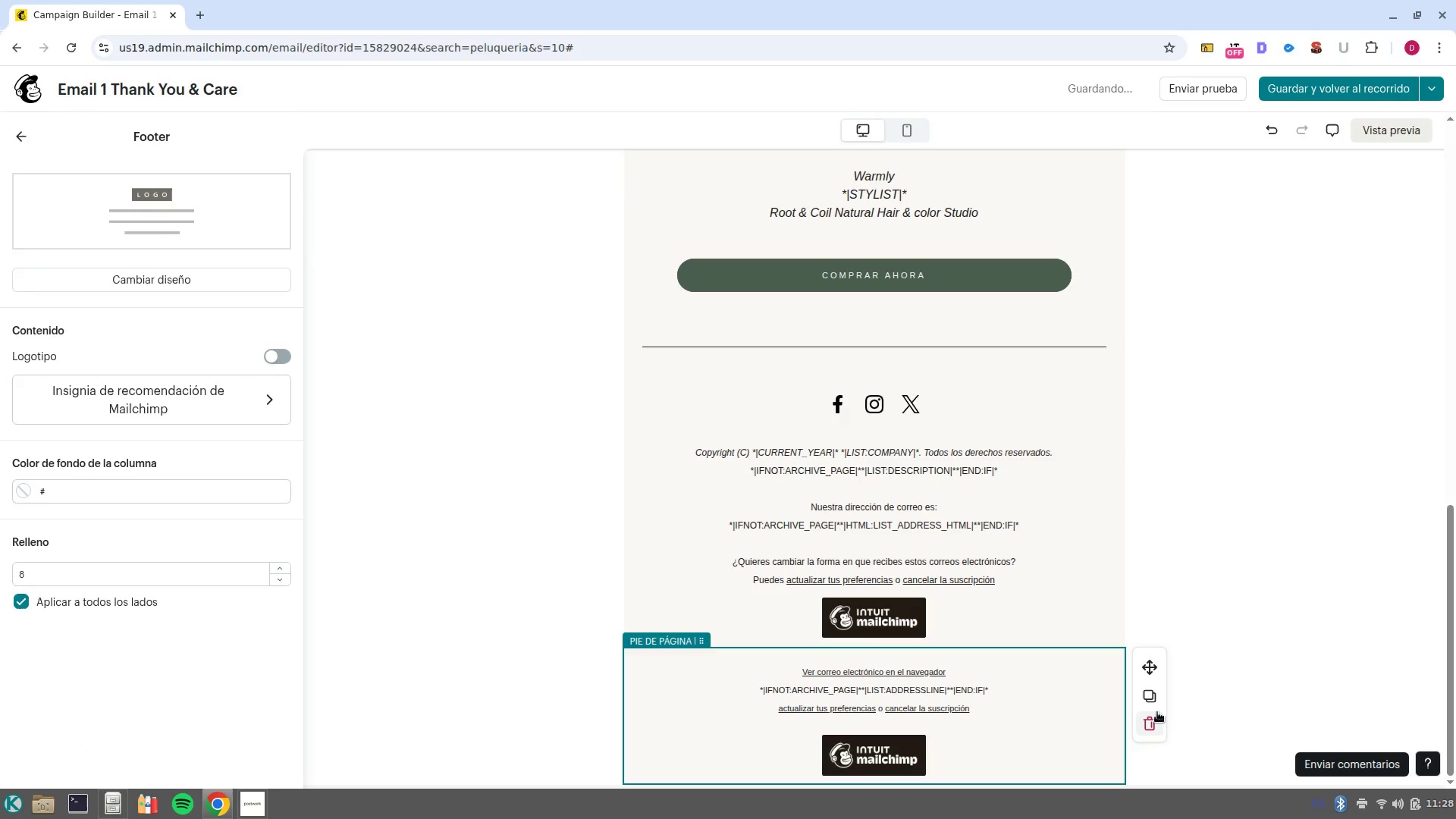 
left_click([1161, 721])
 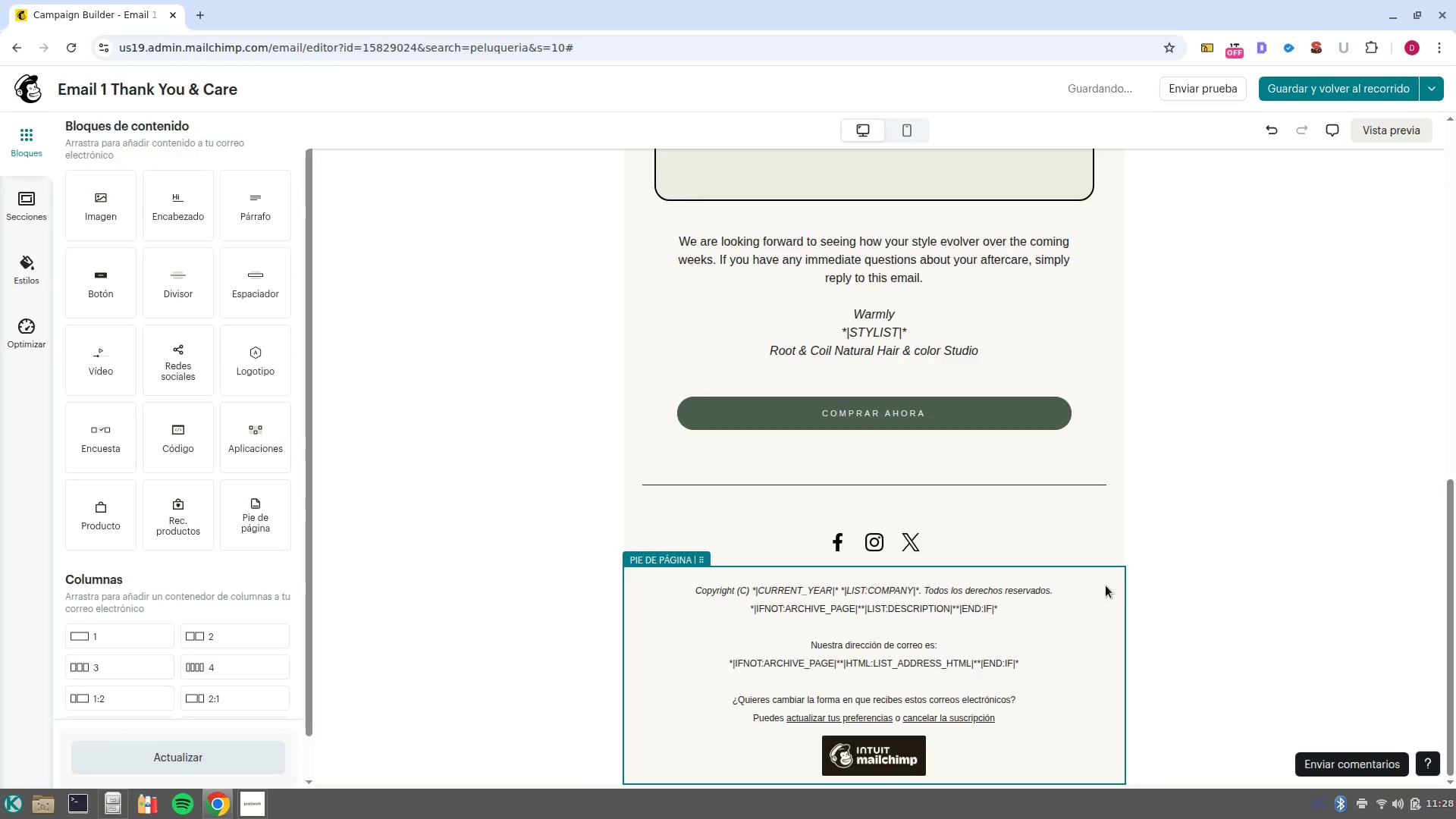 
left_click([1112, 577])
 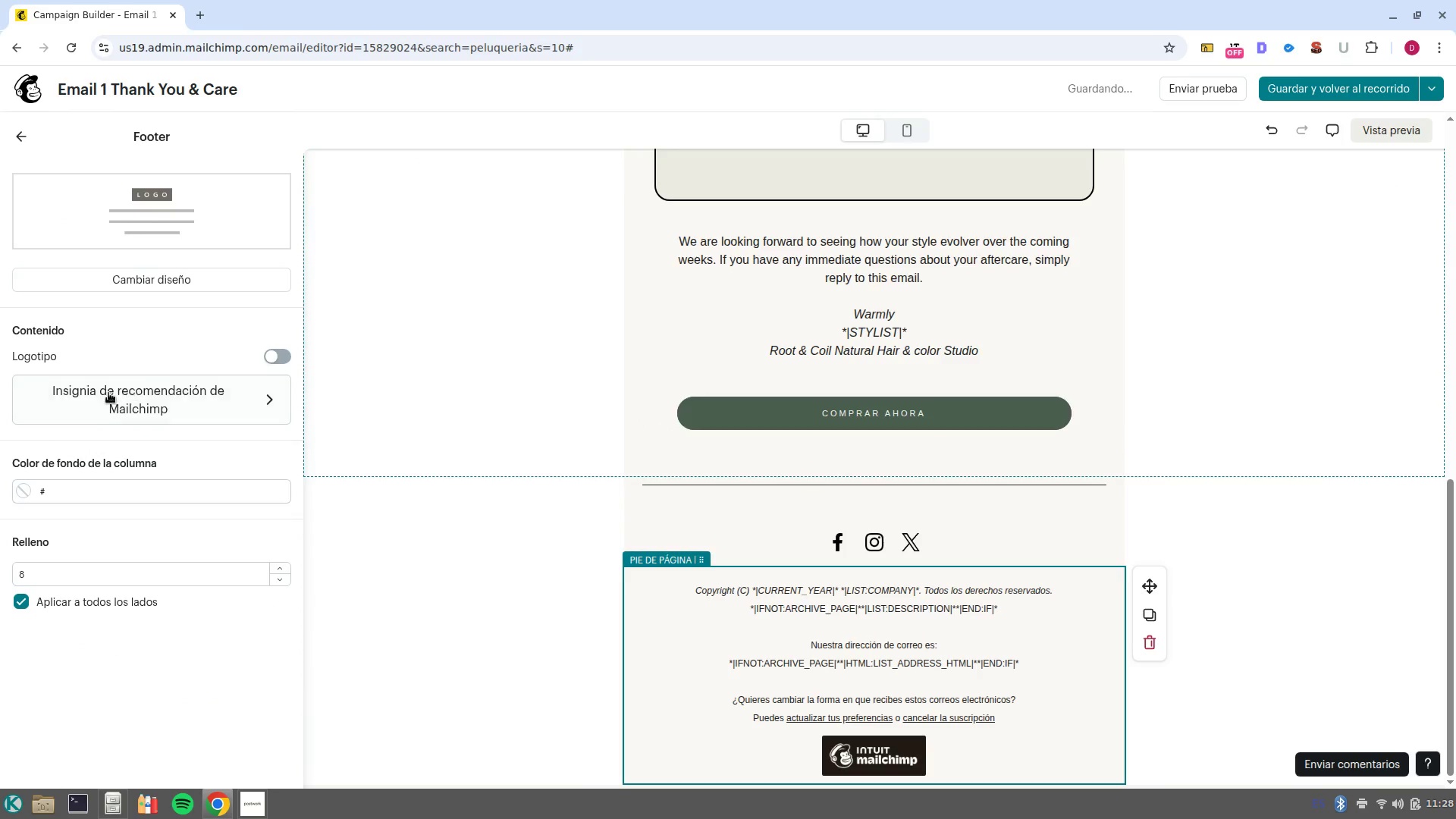 
left_click([102, 490])
 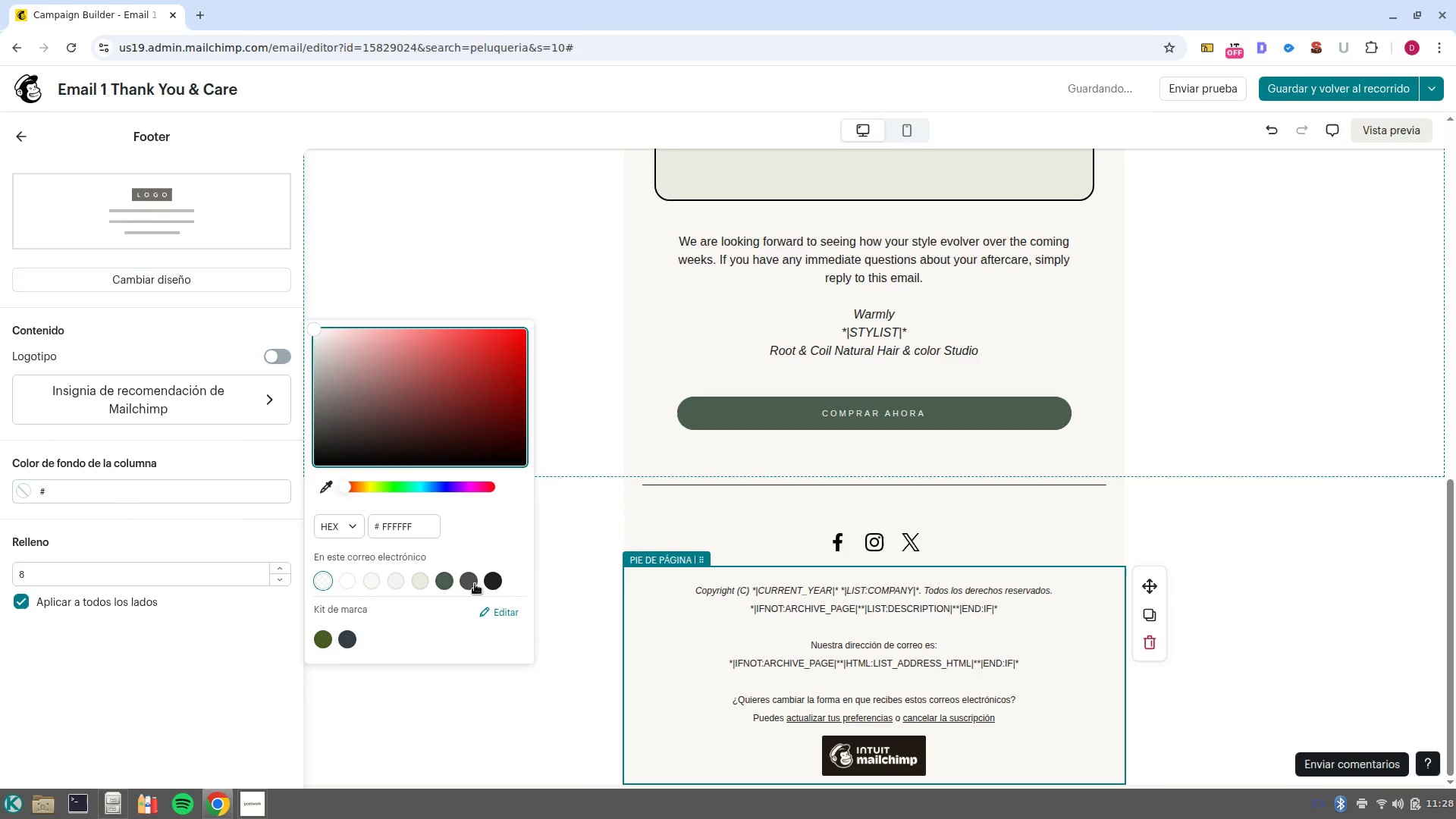 
left_click([468, 579])
 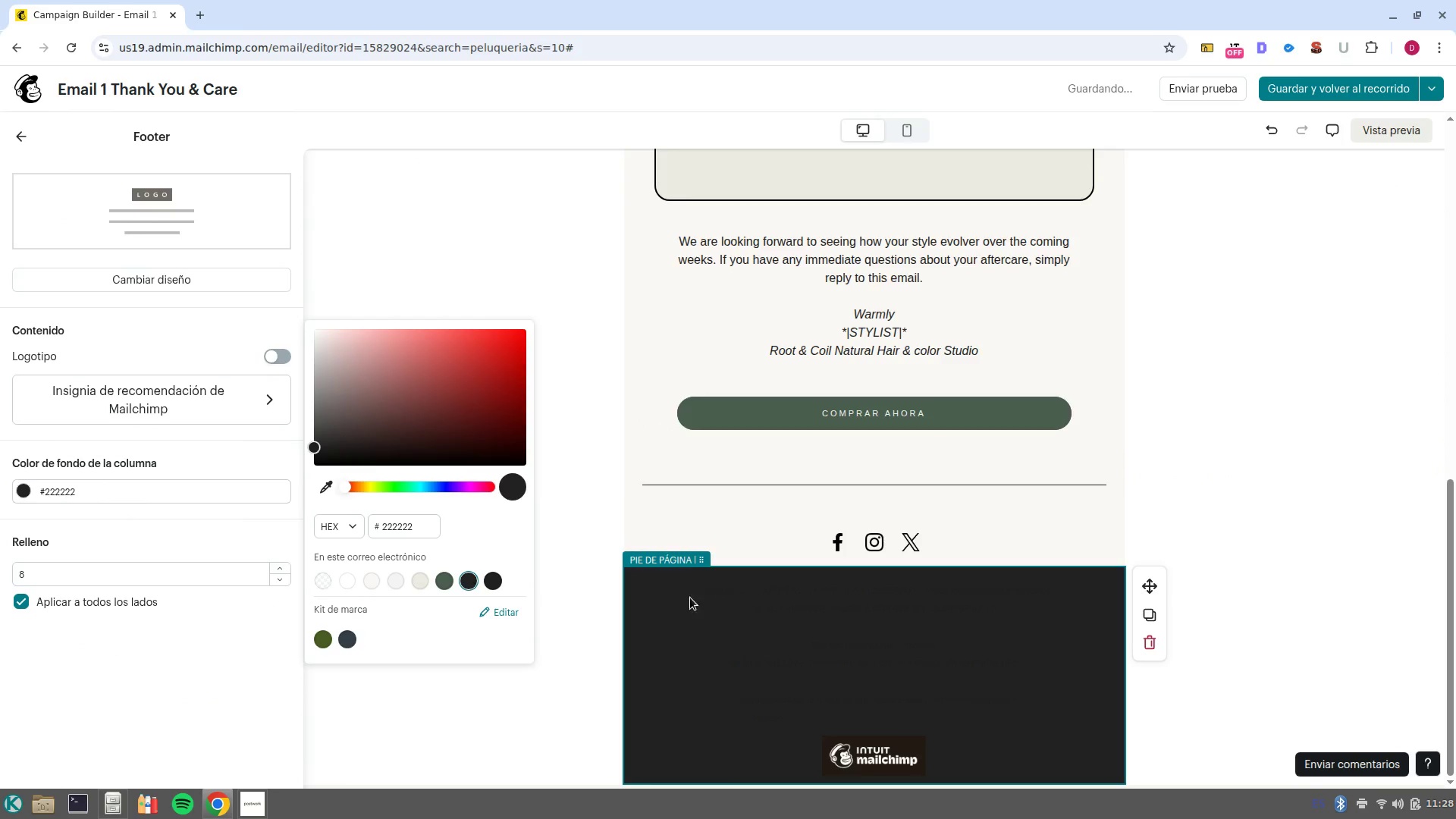 
left_click([892, 643])
 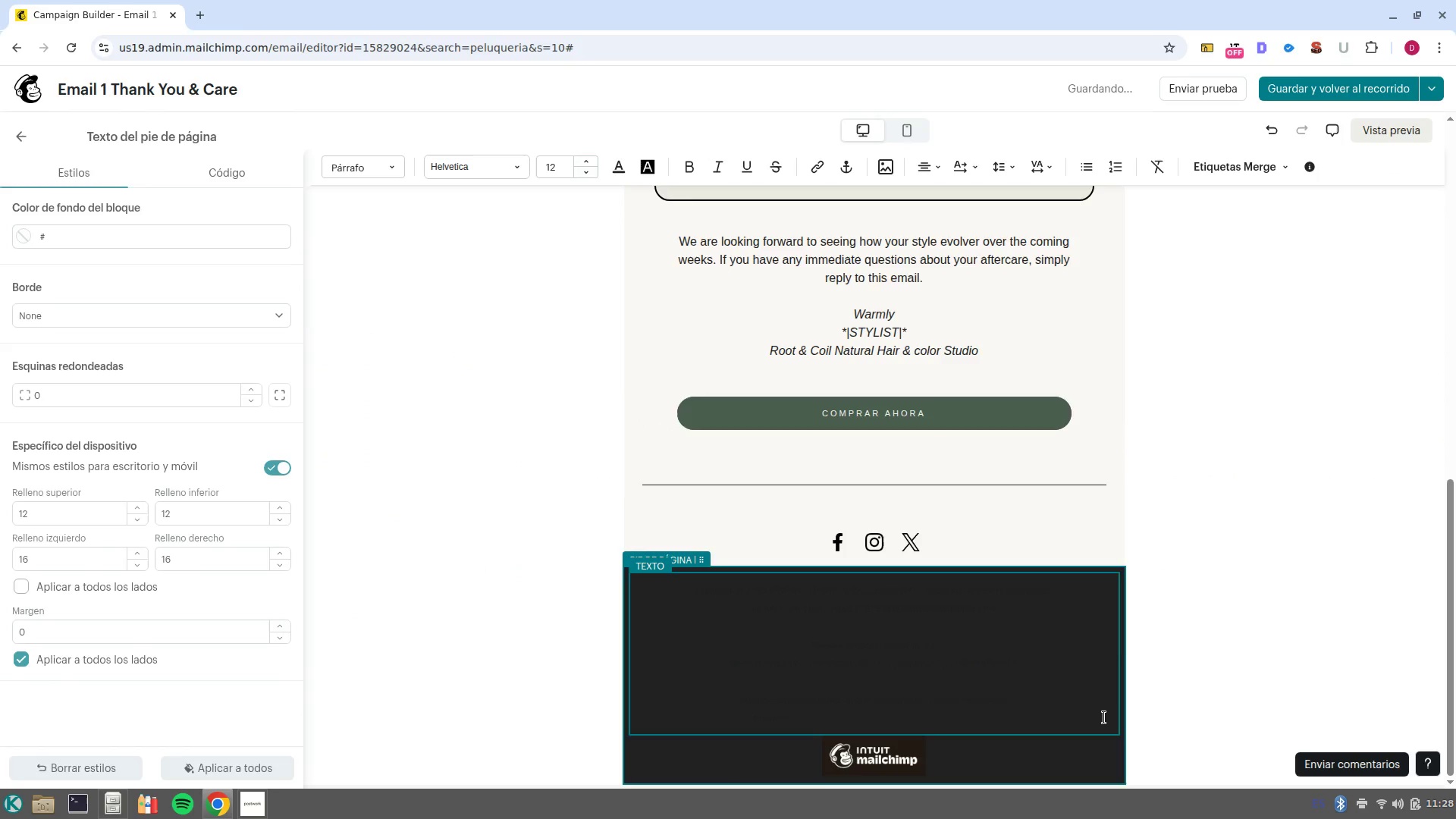 
left_click_drag(start_coordinate=[1104, 717], to_coordinate=[546, 554])
 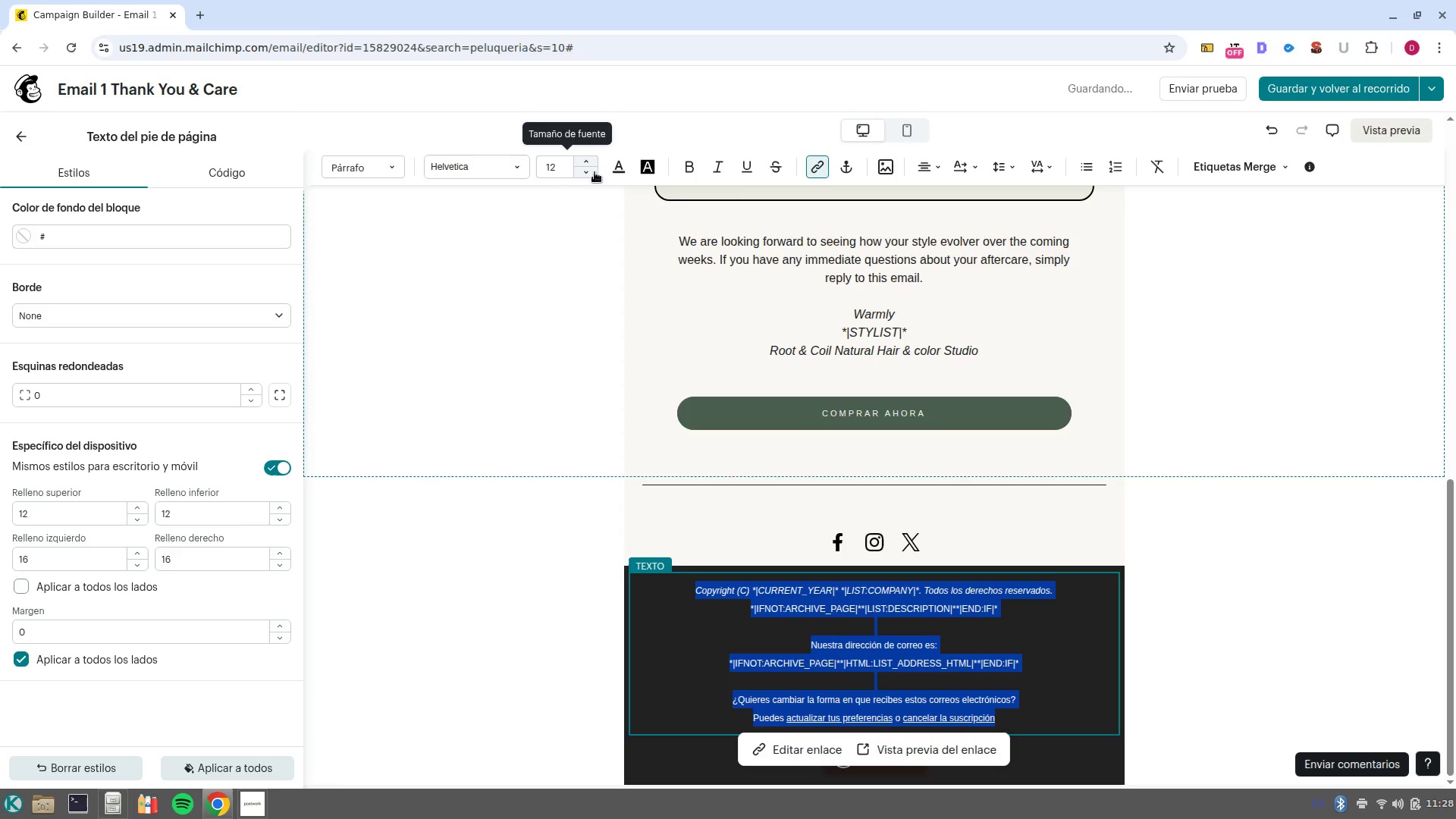 
left_click([617, 170])
 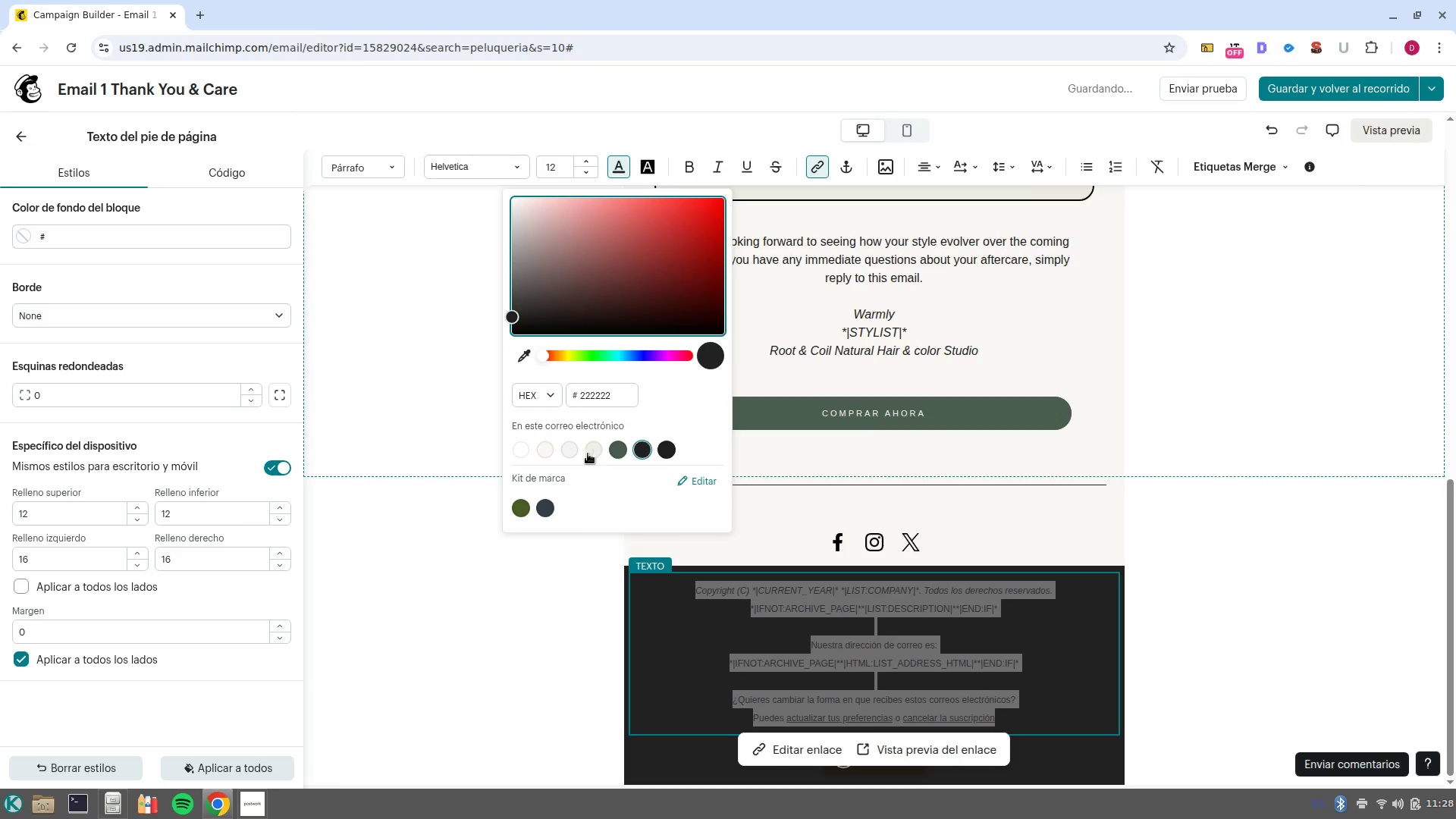 
left_click([570, 450])
 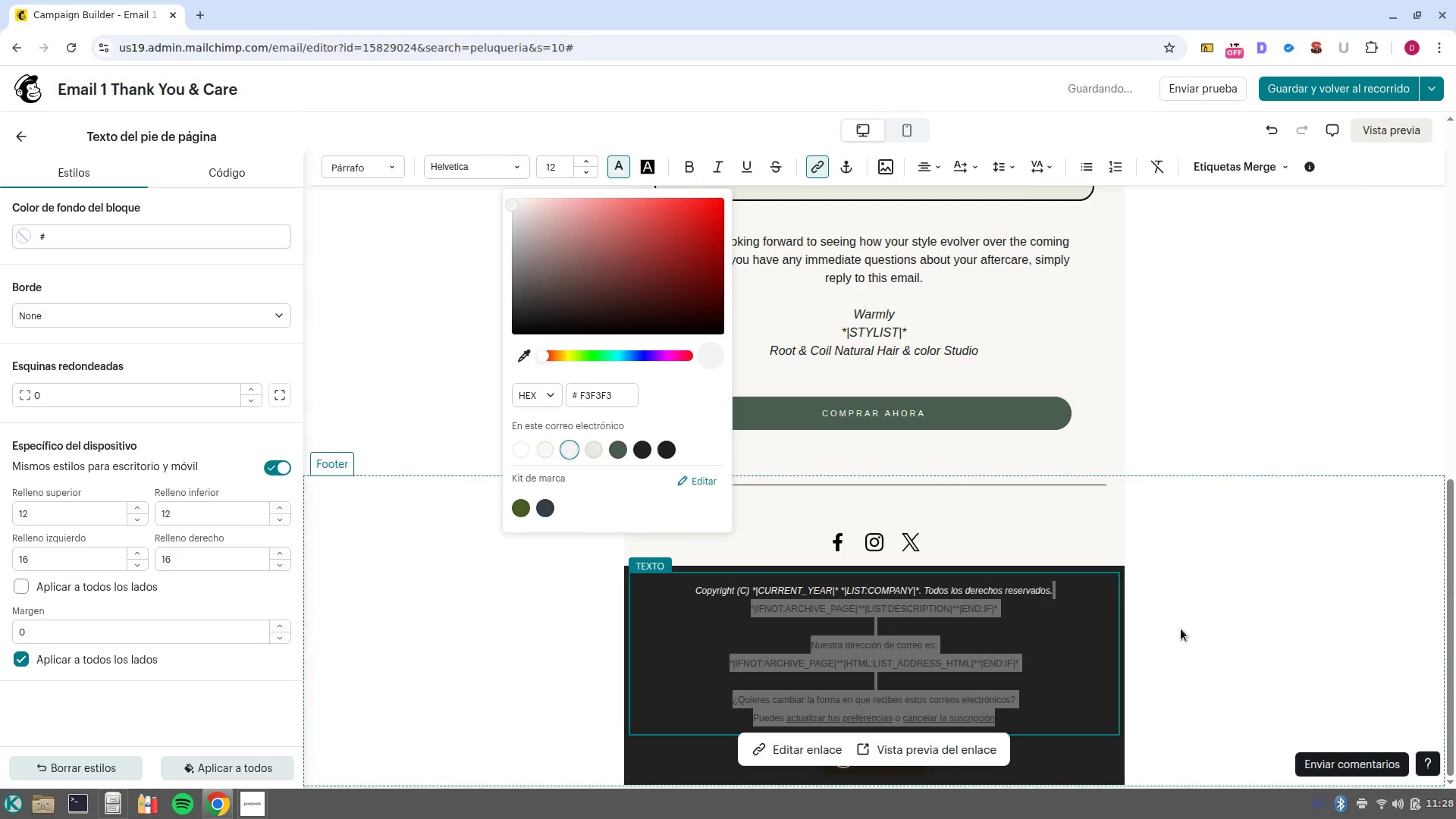 
left_click([1189, 643])
 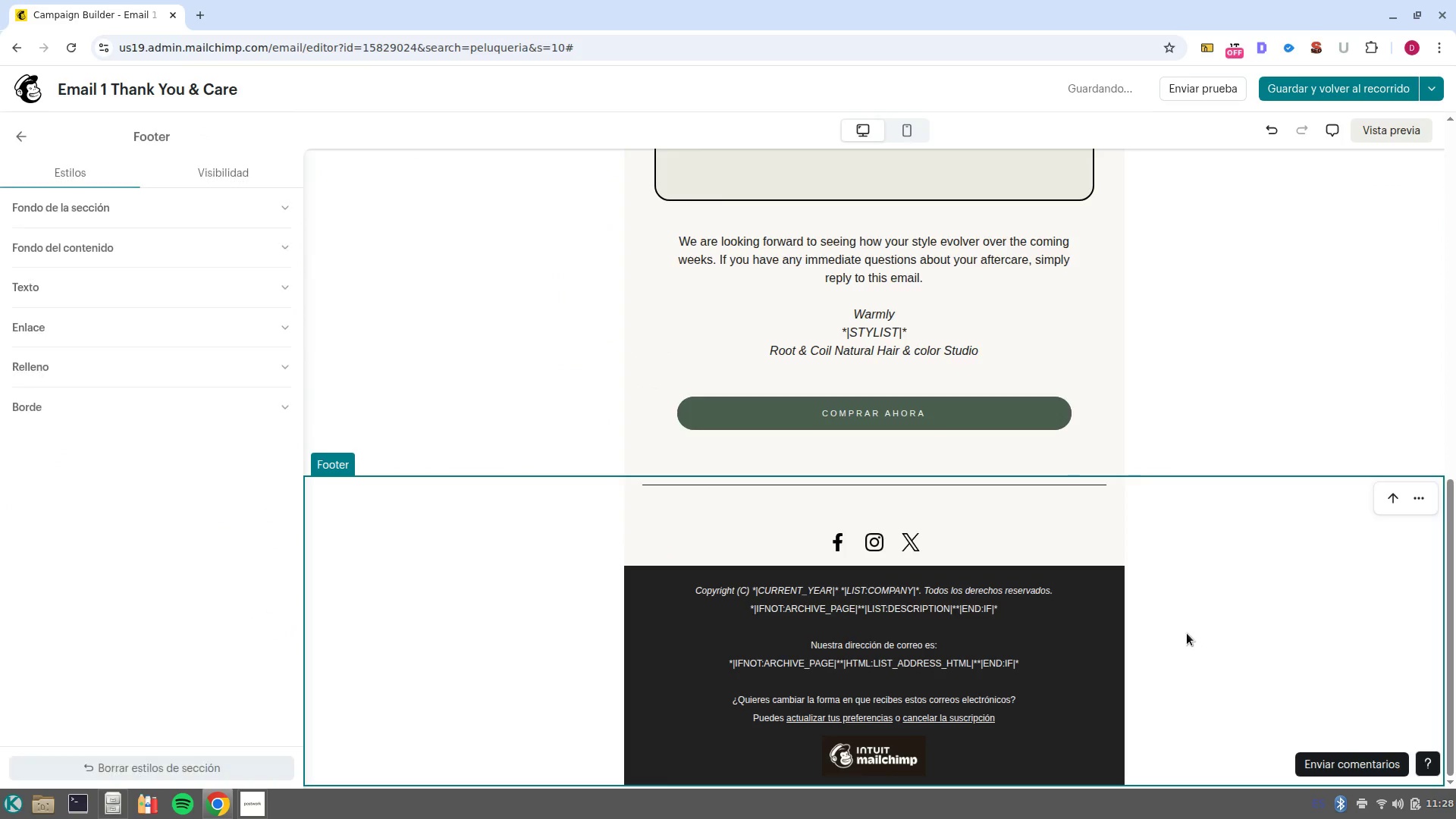 
scroll: coordinate [1119, 580], scroll_direction: up, amount: 9.0
 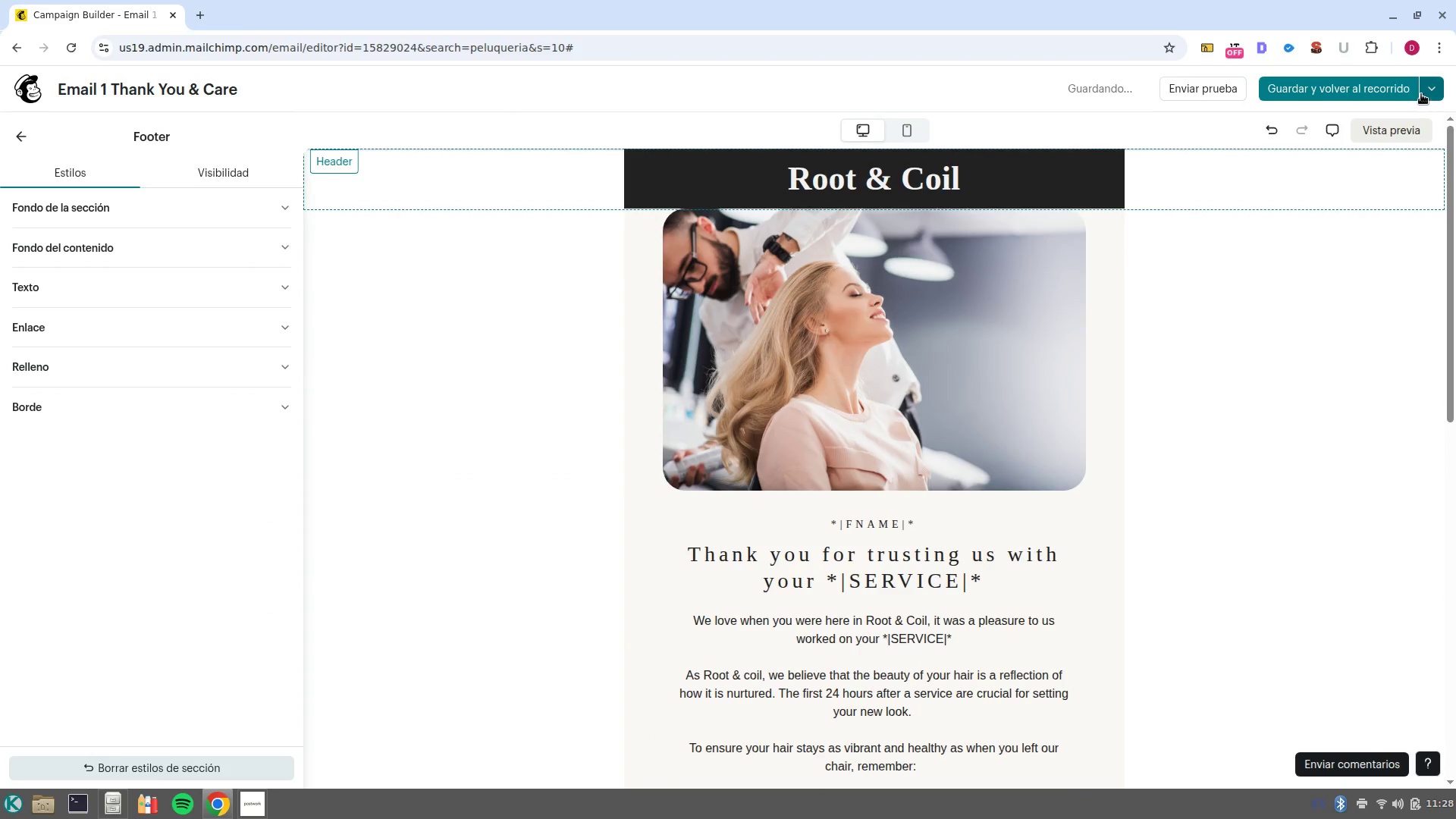 
left_click([1425, 99])
 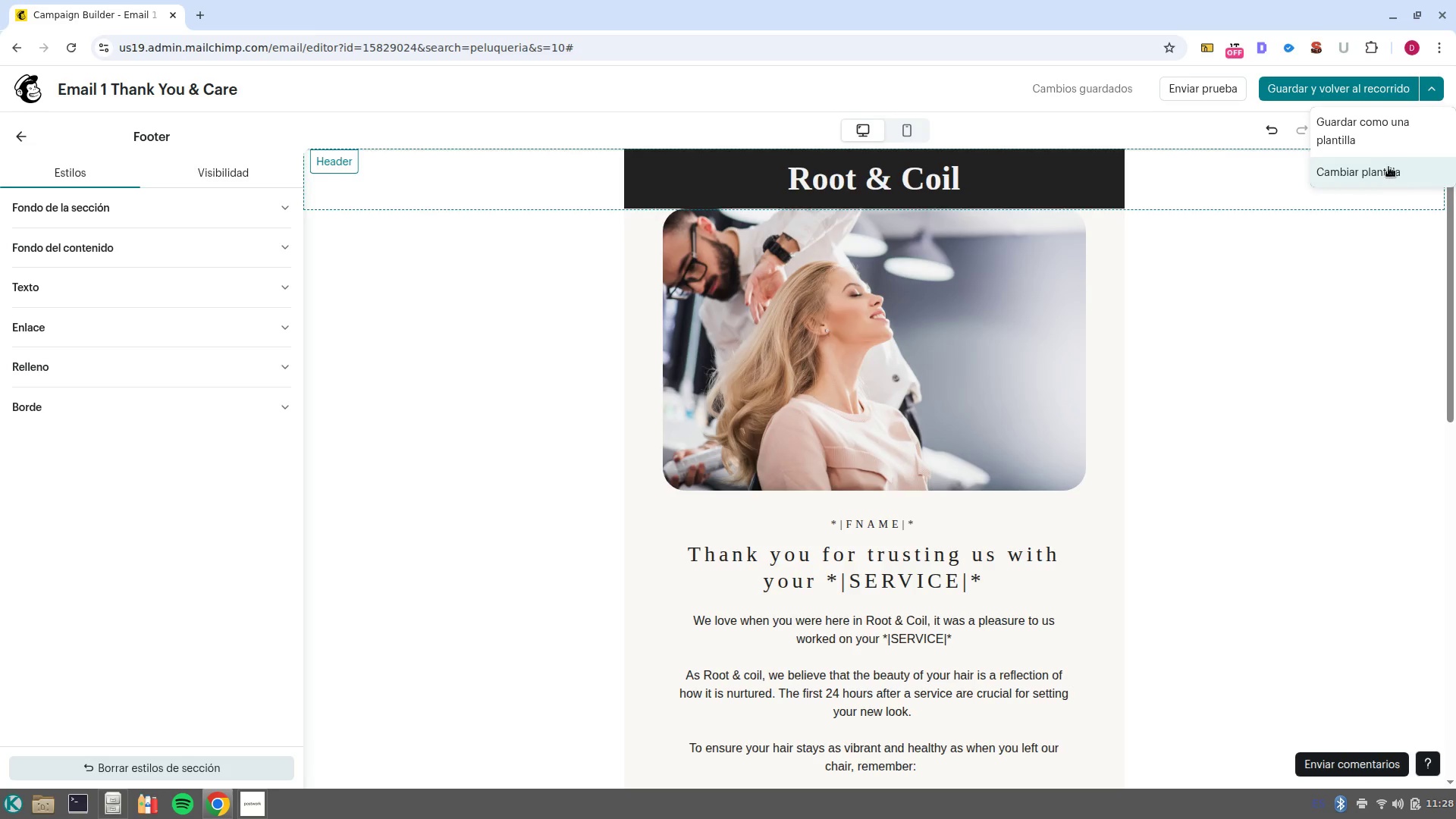 
left_click([1379, 144])
 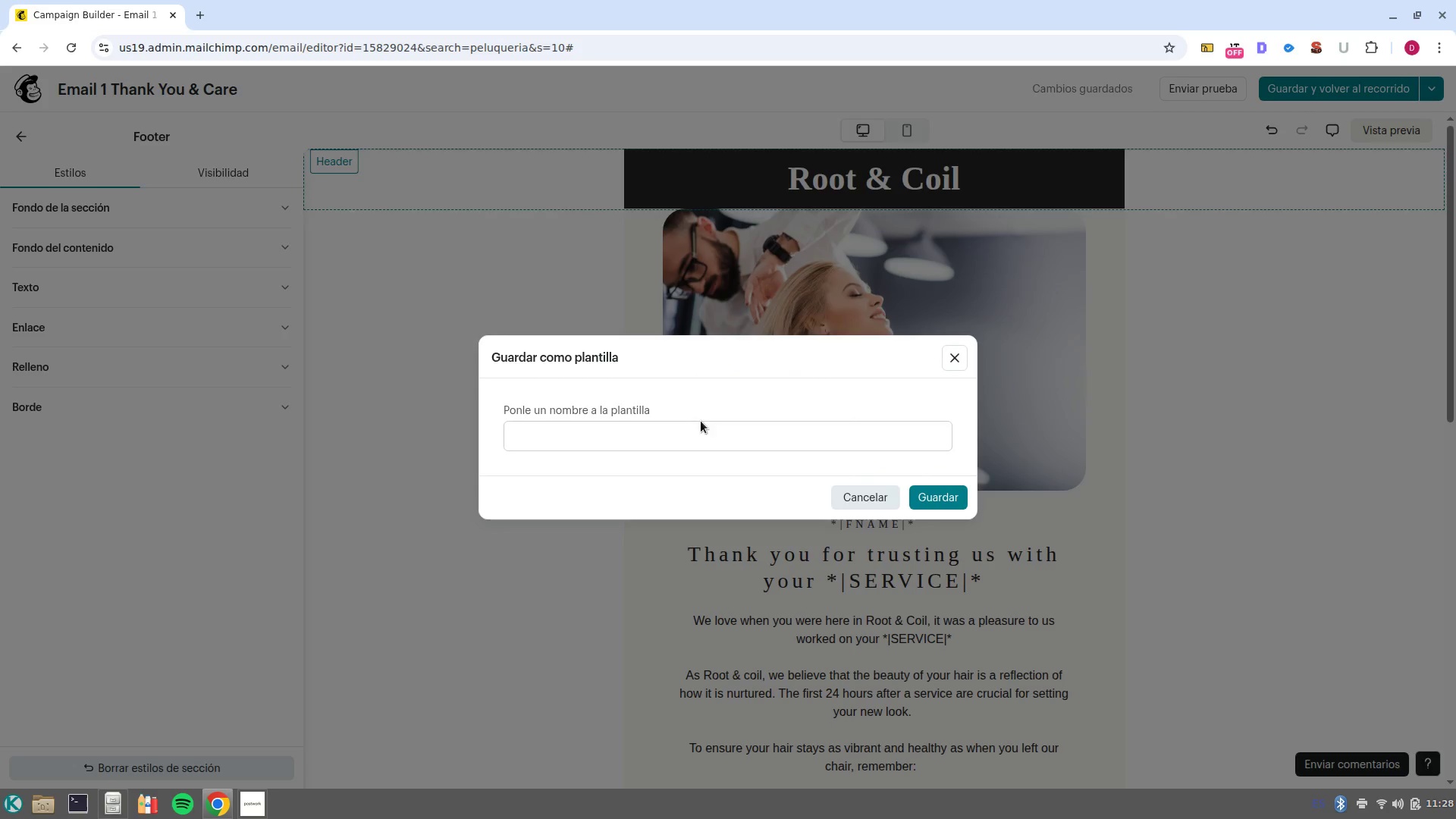 
left_click([705, 437])
 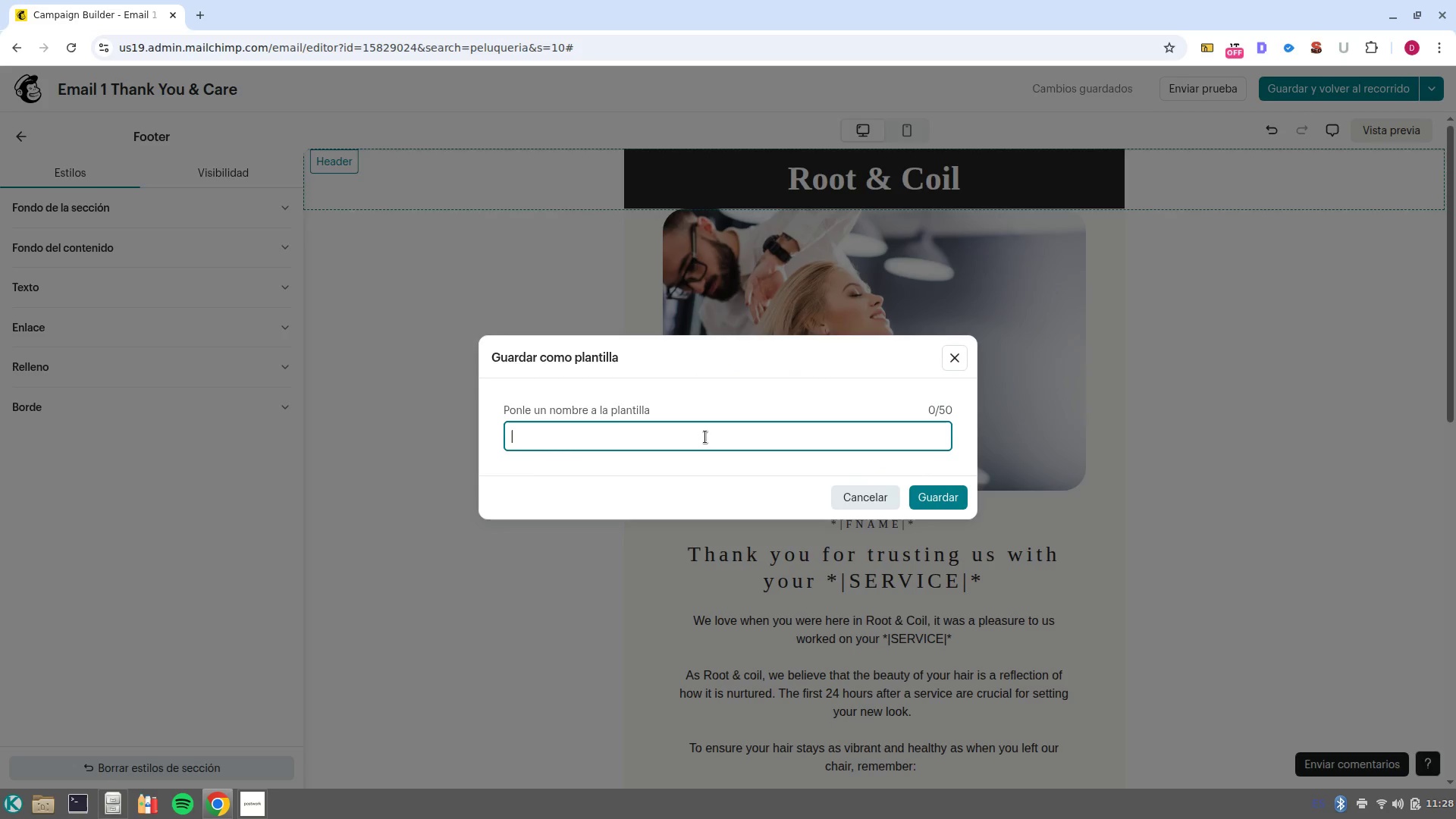 
type(Root ^ Coa)
key(Backspace)
type(il 2/0)
 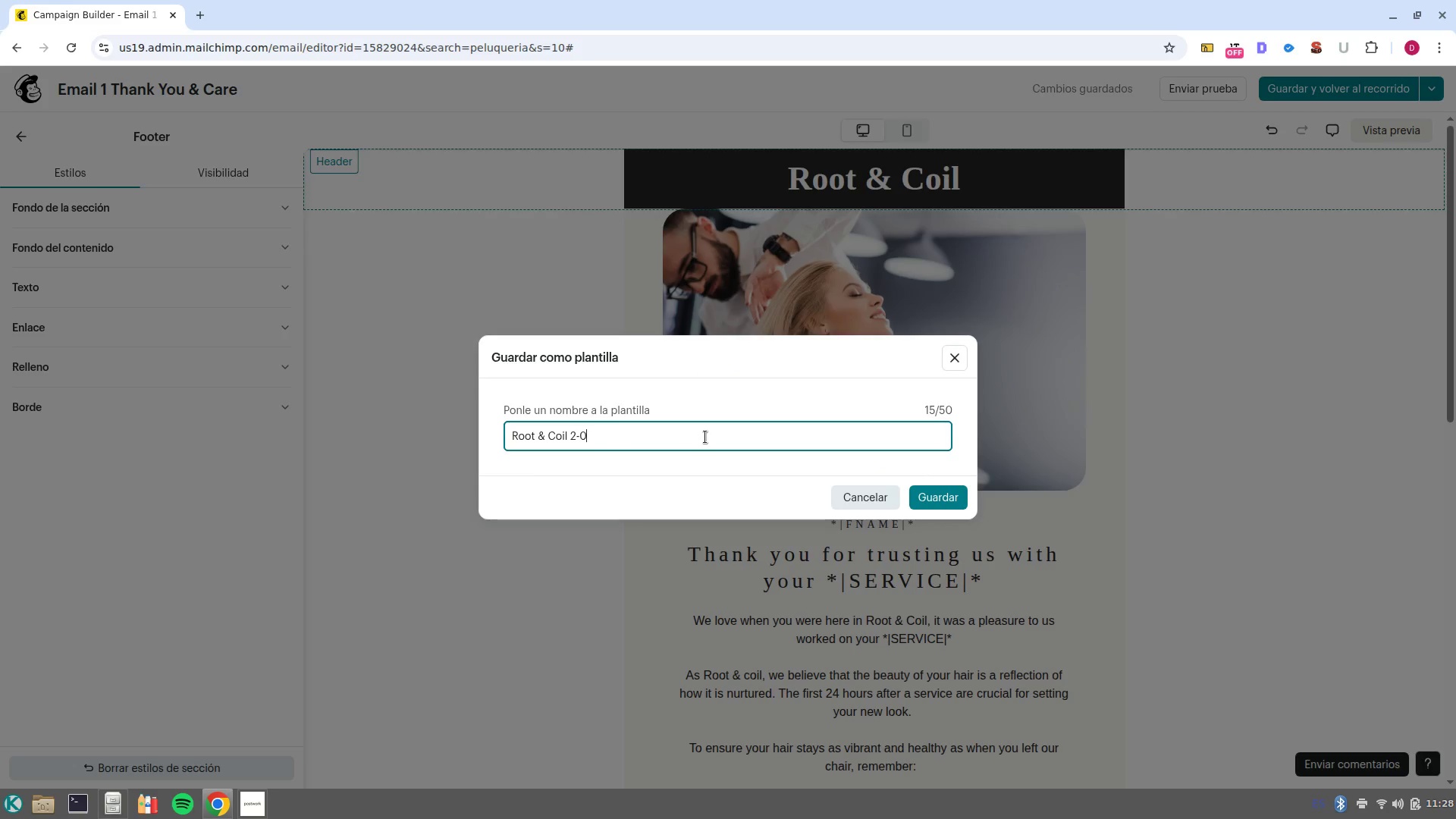 
left_click([947, 501])
 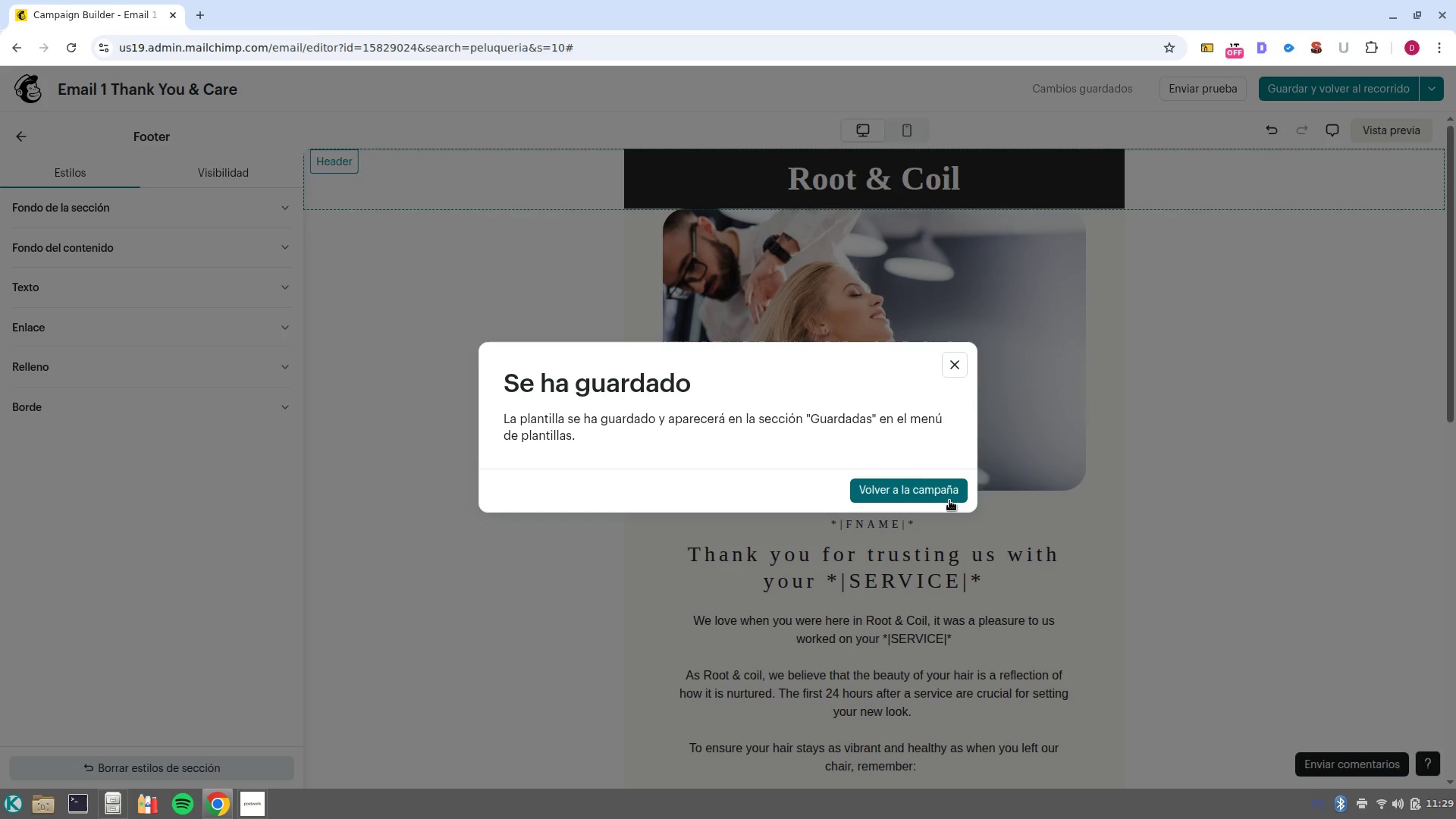 
left_click([955, 366])
 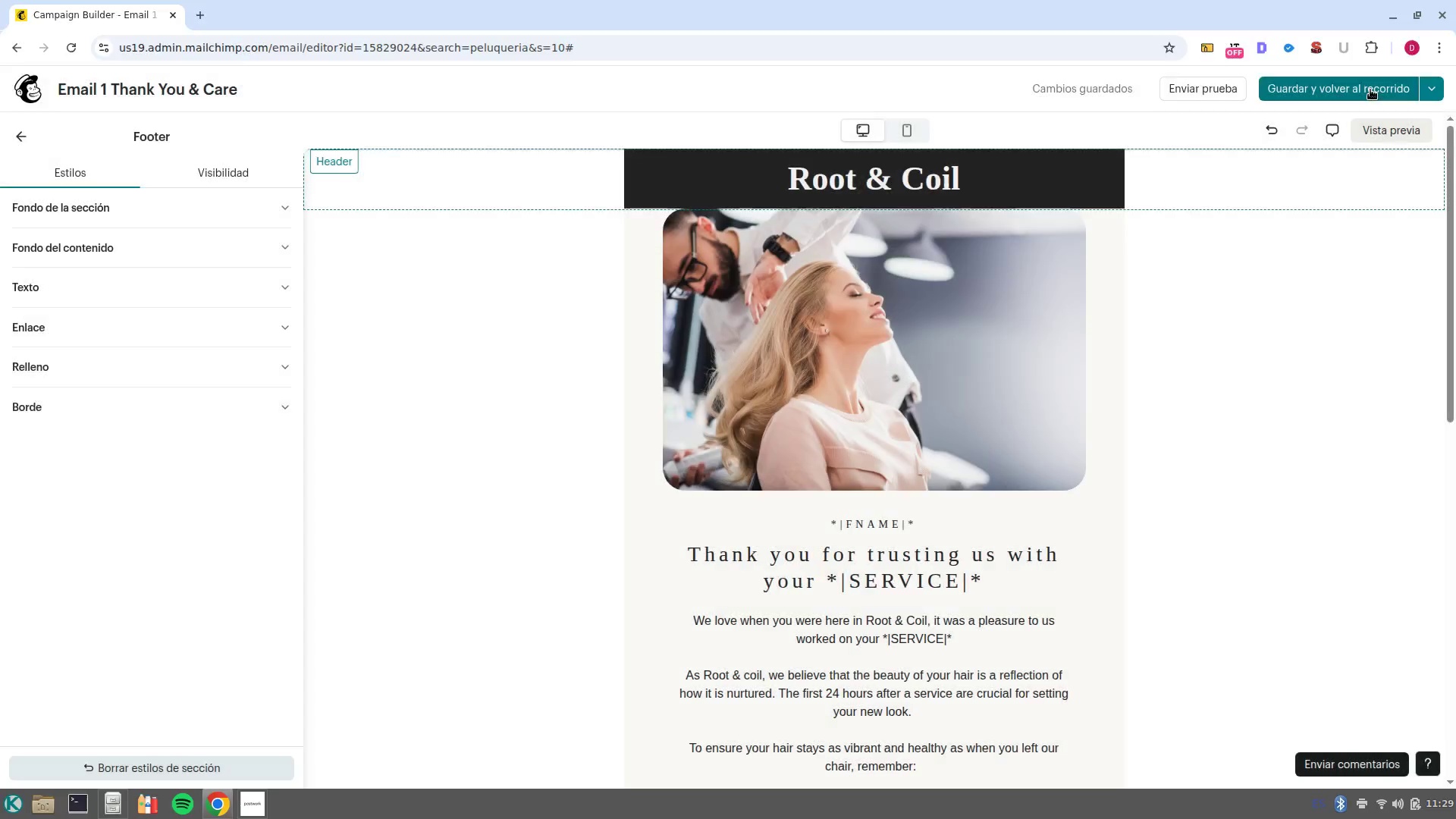 
left_click([1369, 92])
 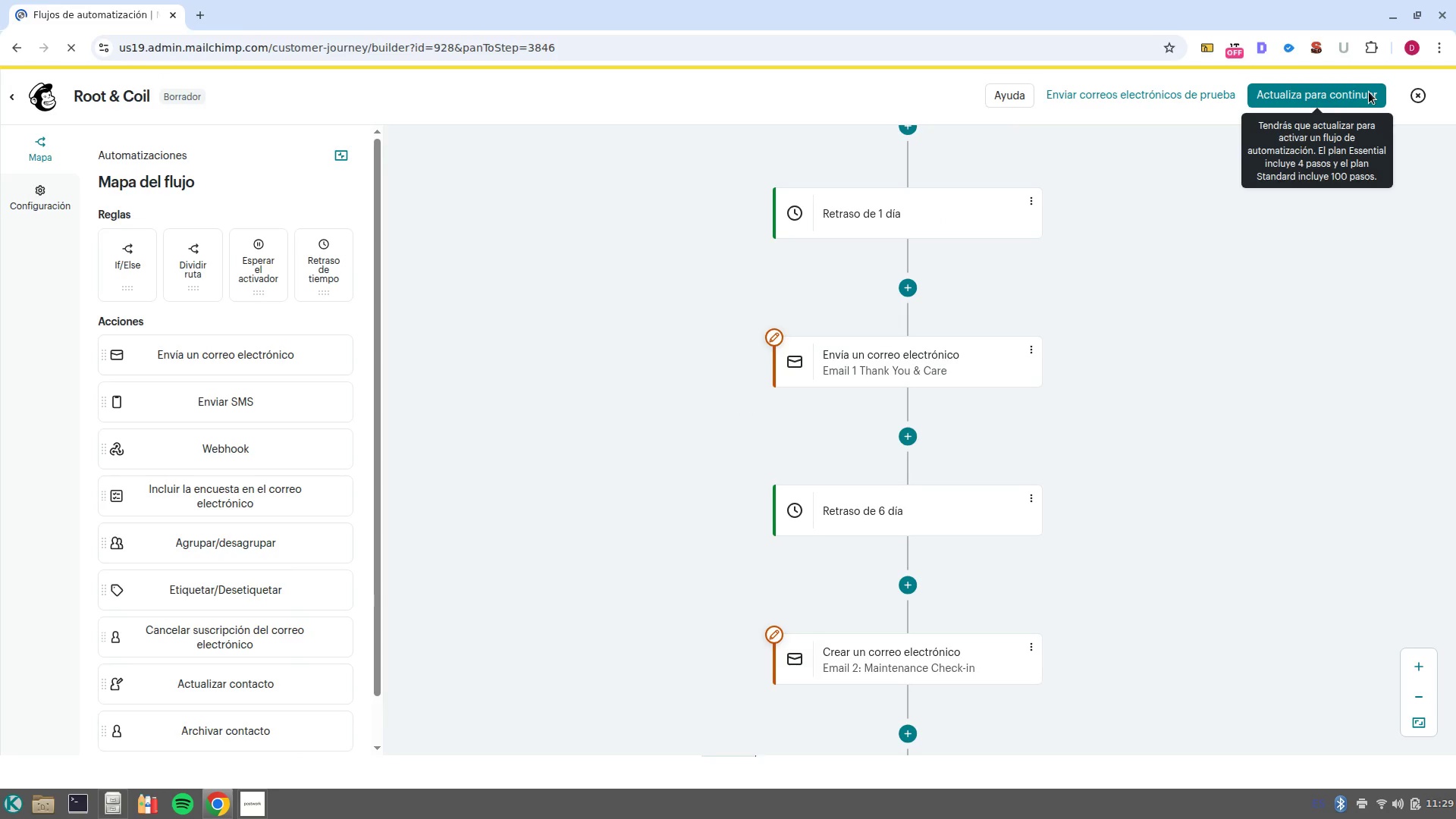 
wait(15.59)
 